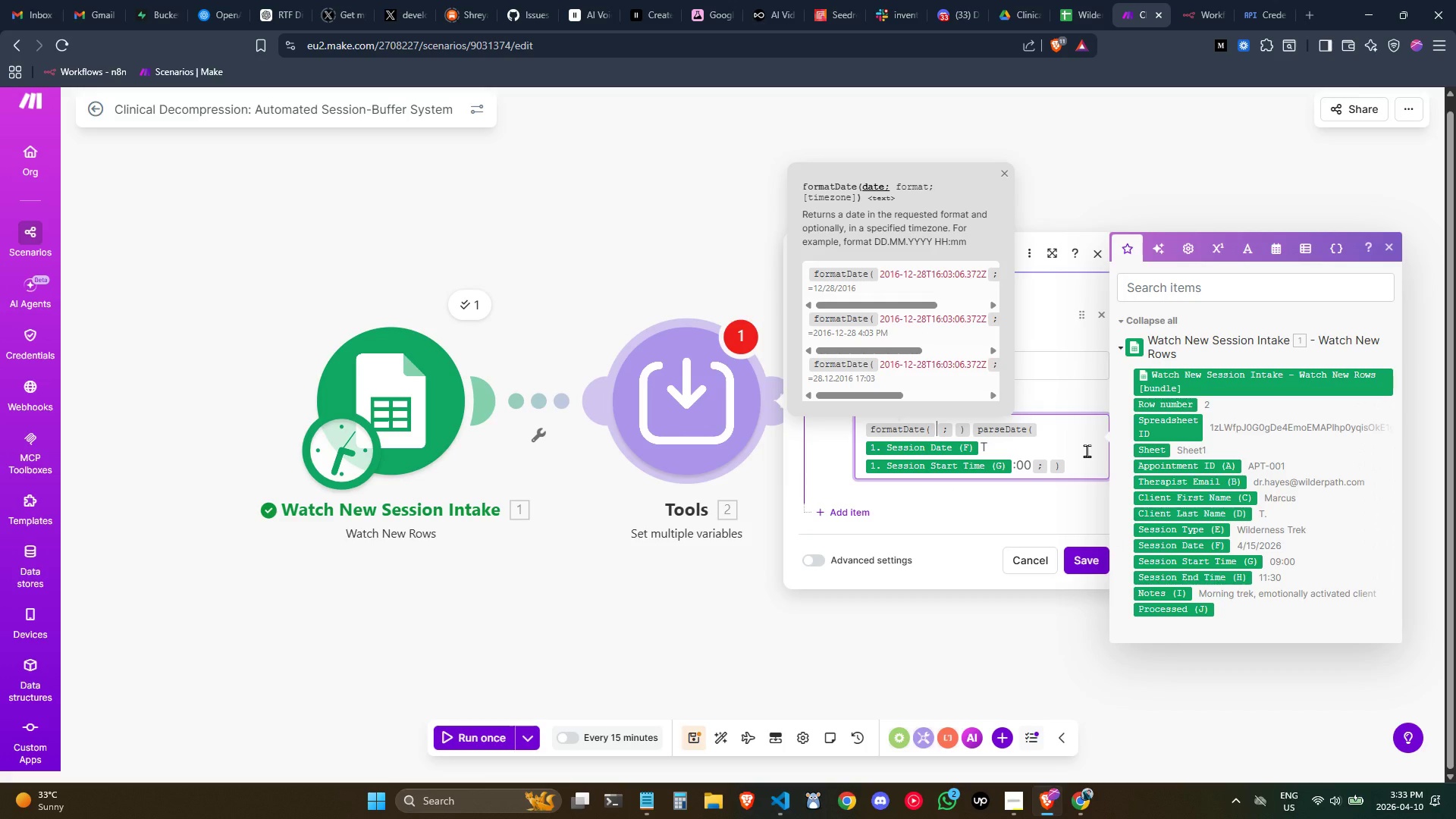 
key(ArrowRight)
 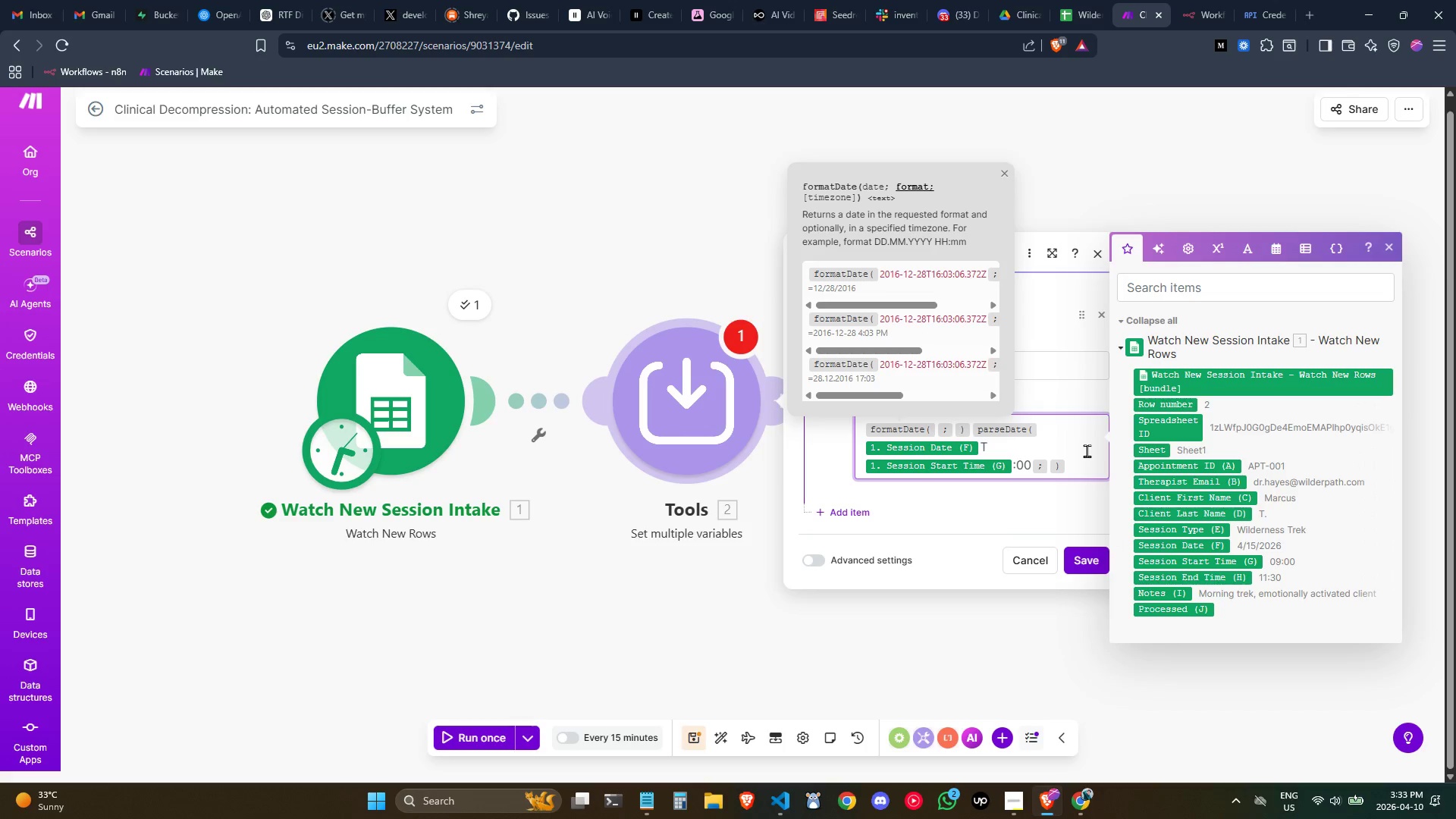 
key(ArrowRight)
 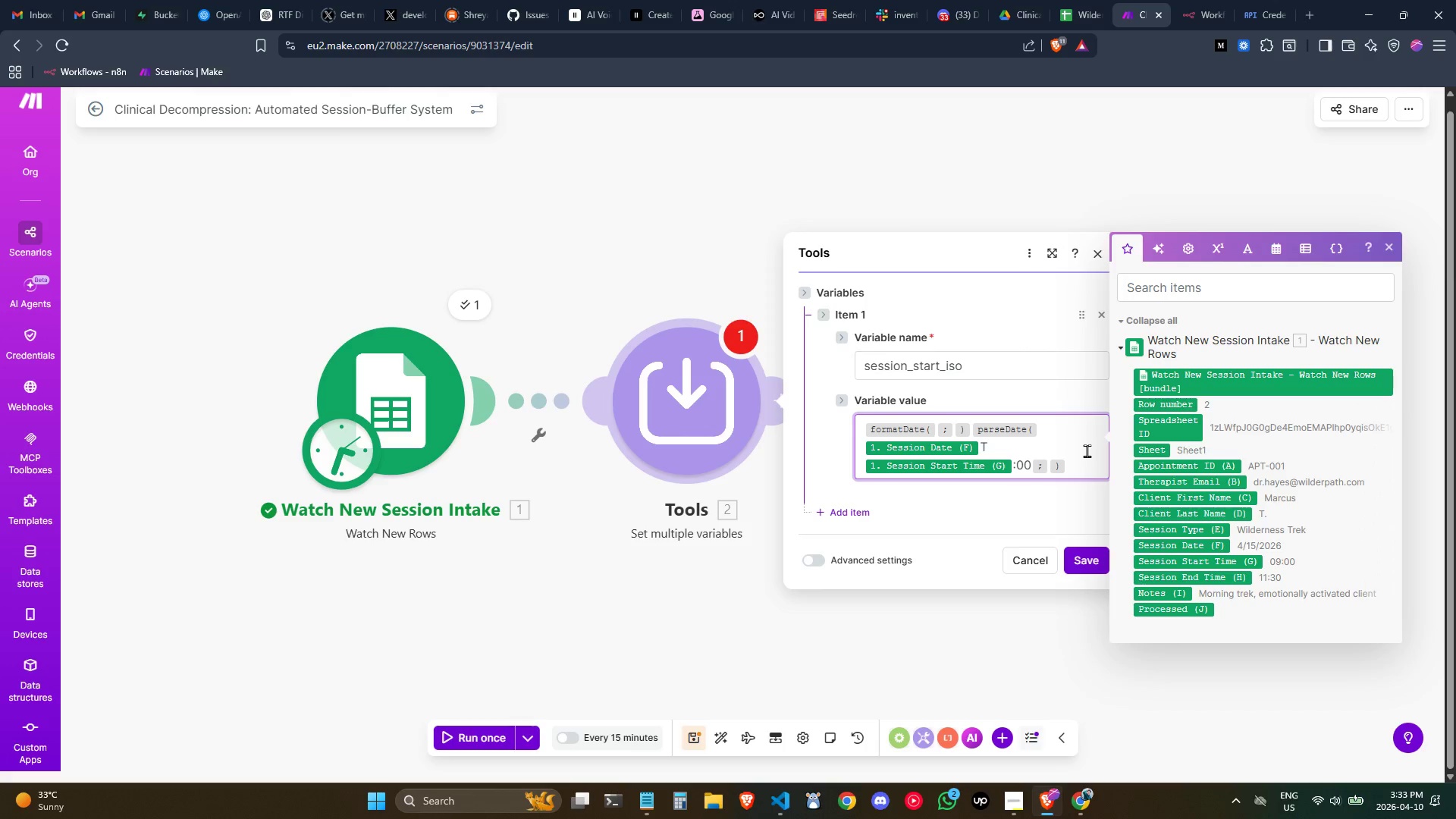 
key(Backspace)
 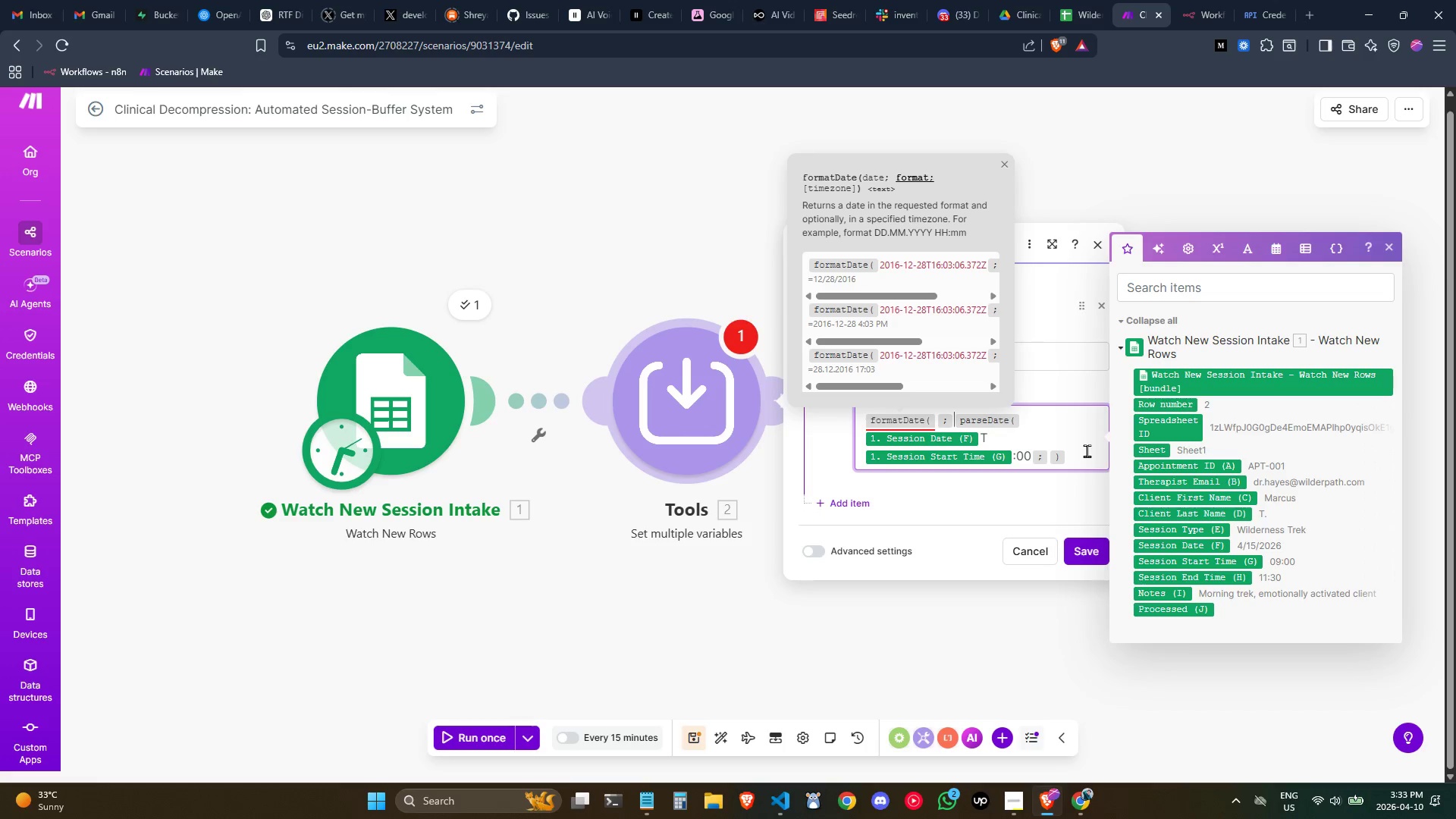 
key(Backspace)
 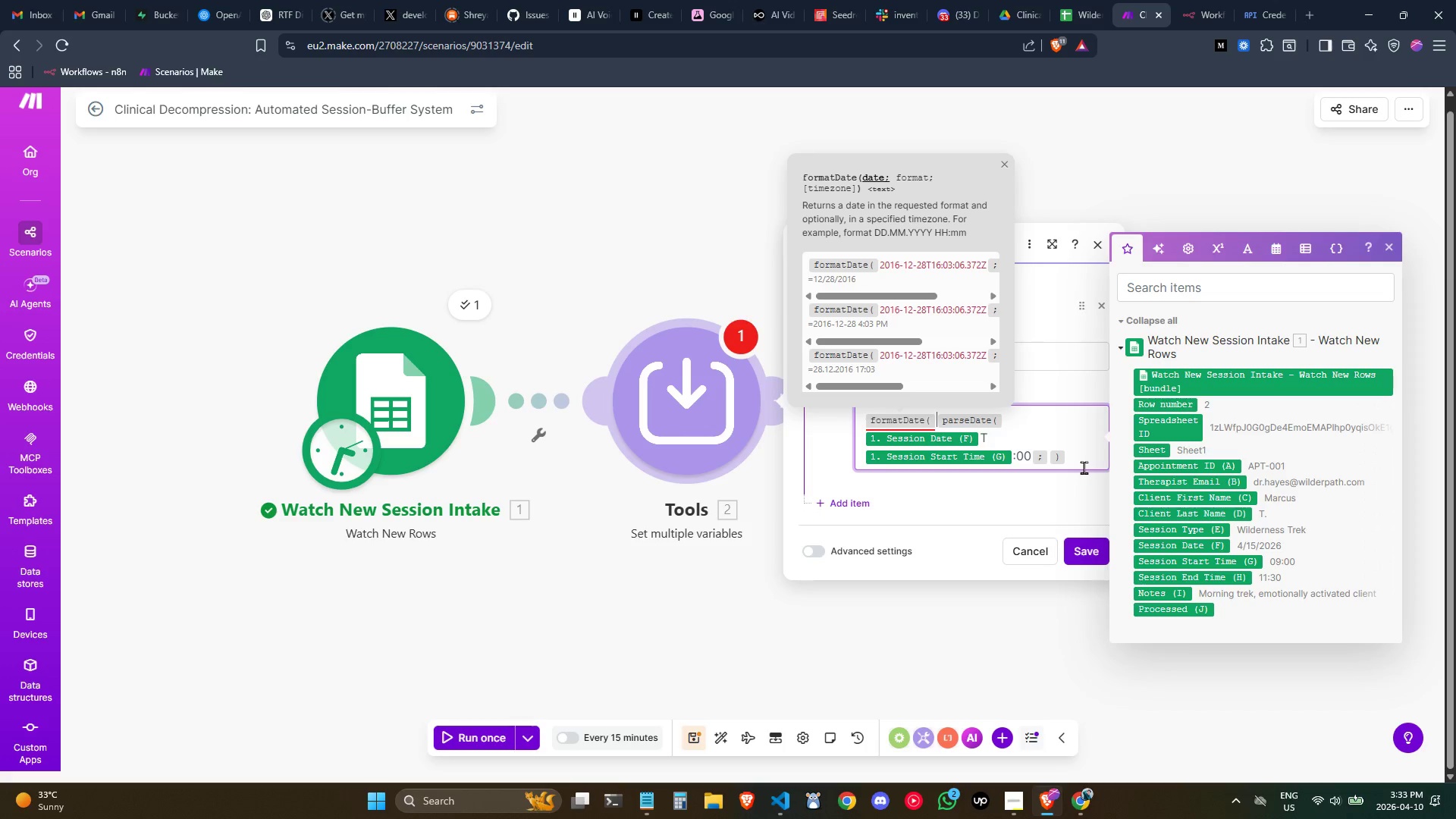 
left_click([1081, 461])
 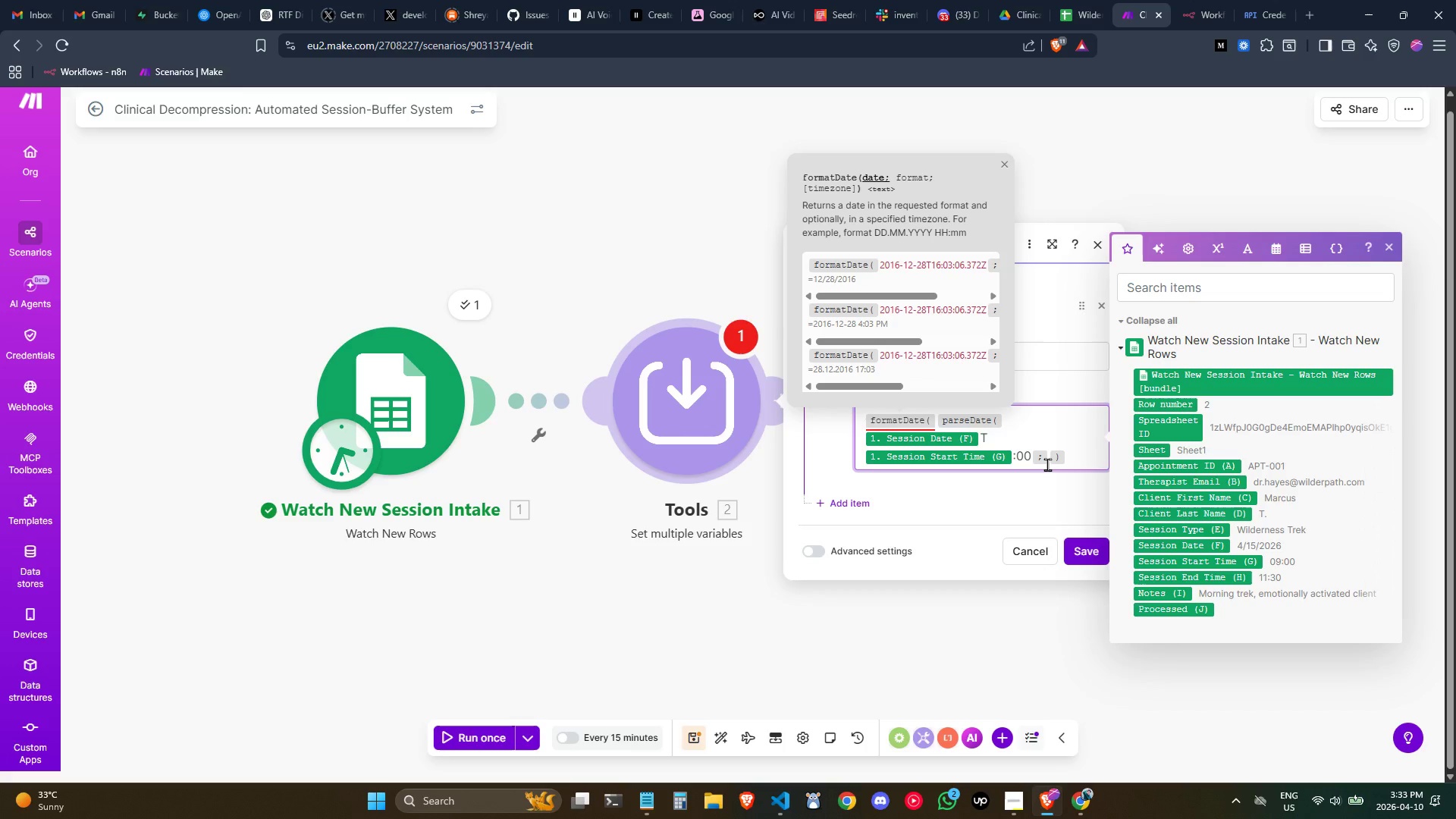 
wait(20.41)
 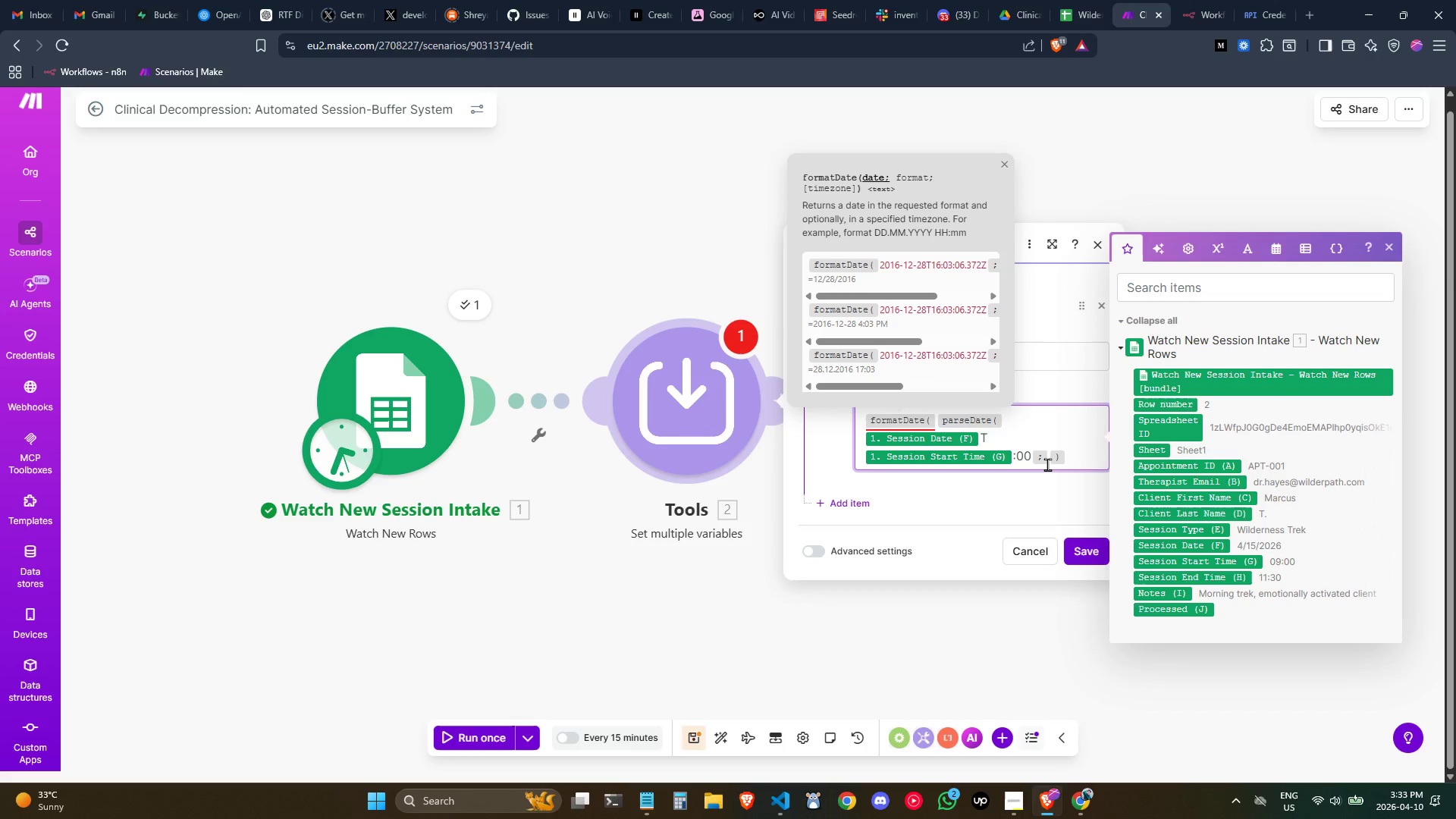 
left_click_drag(start_coordinate=[868, 296], to_coordinate=[877, 279])
 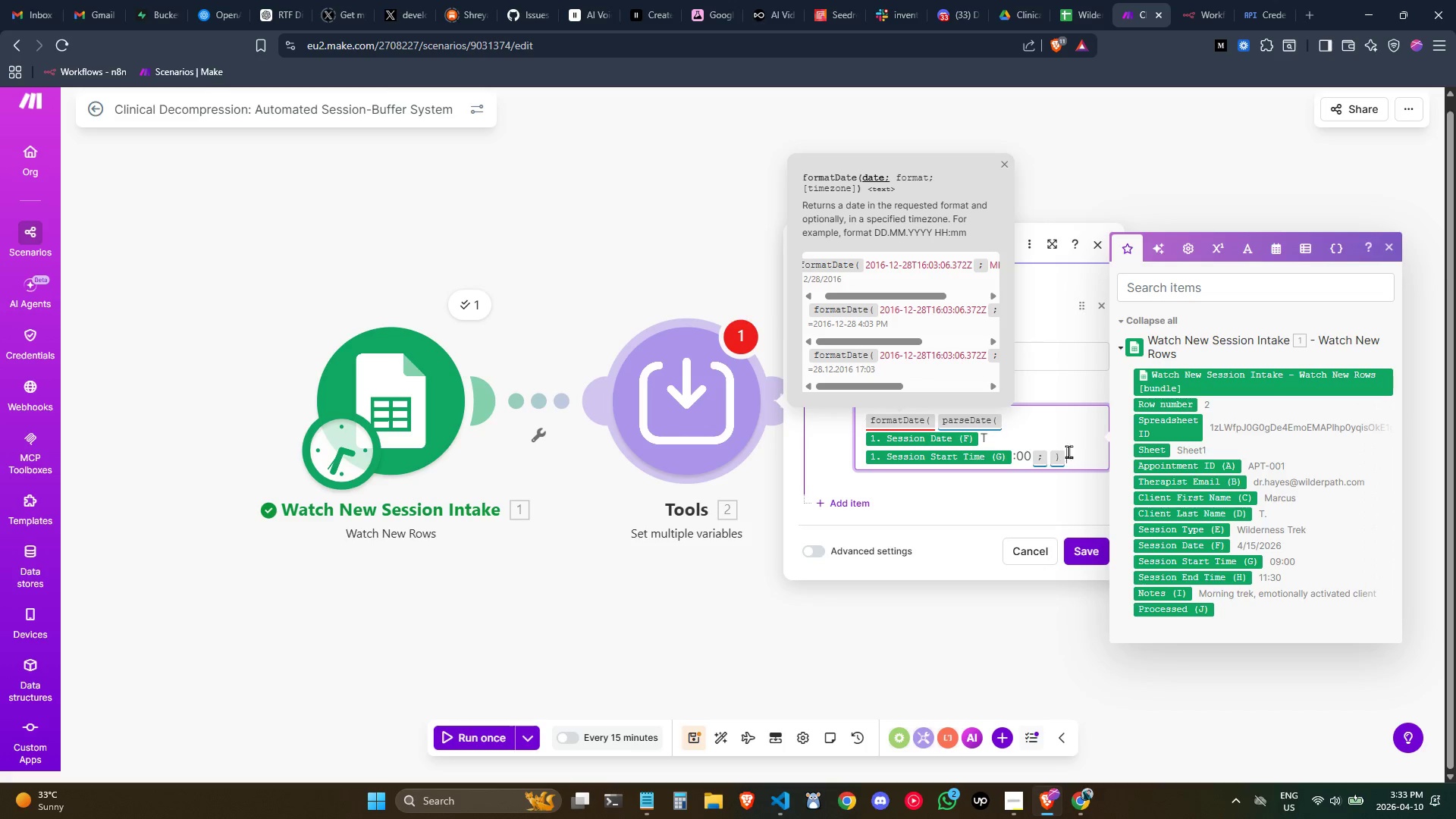 
left_click([1078, 453])
 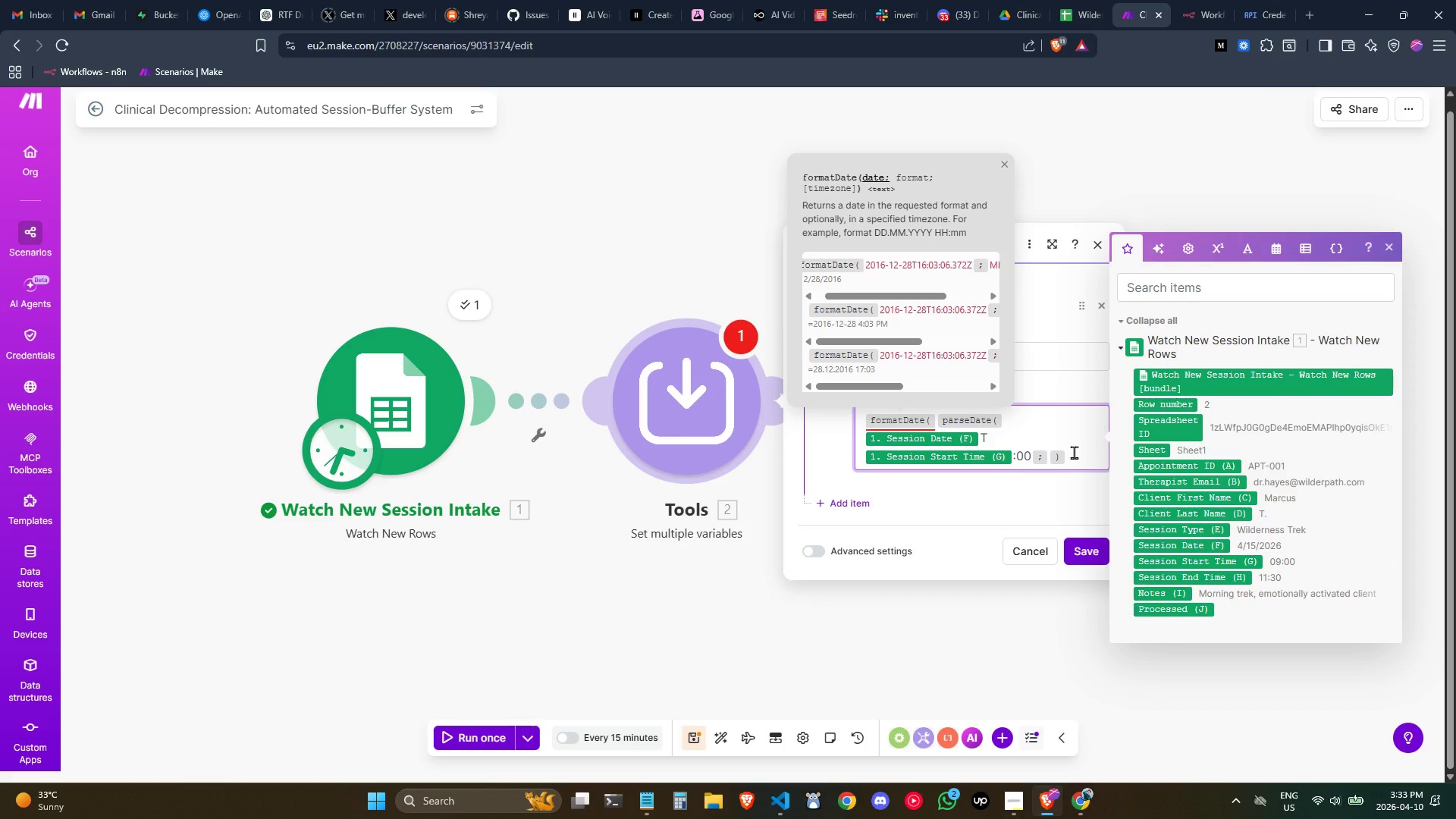 
key(ArrowLeft)
 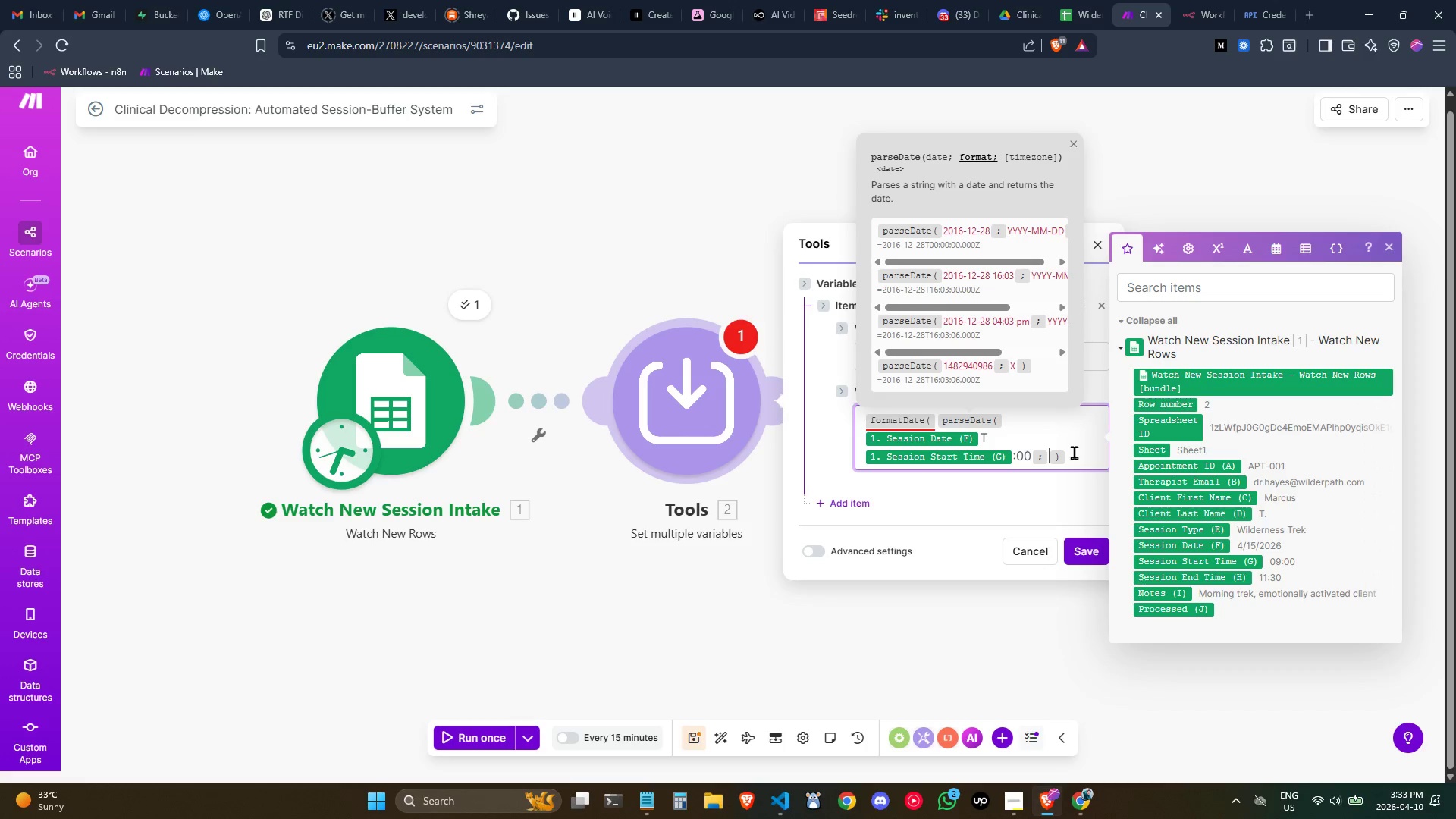 
wait(5.92)
 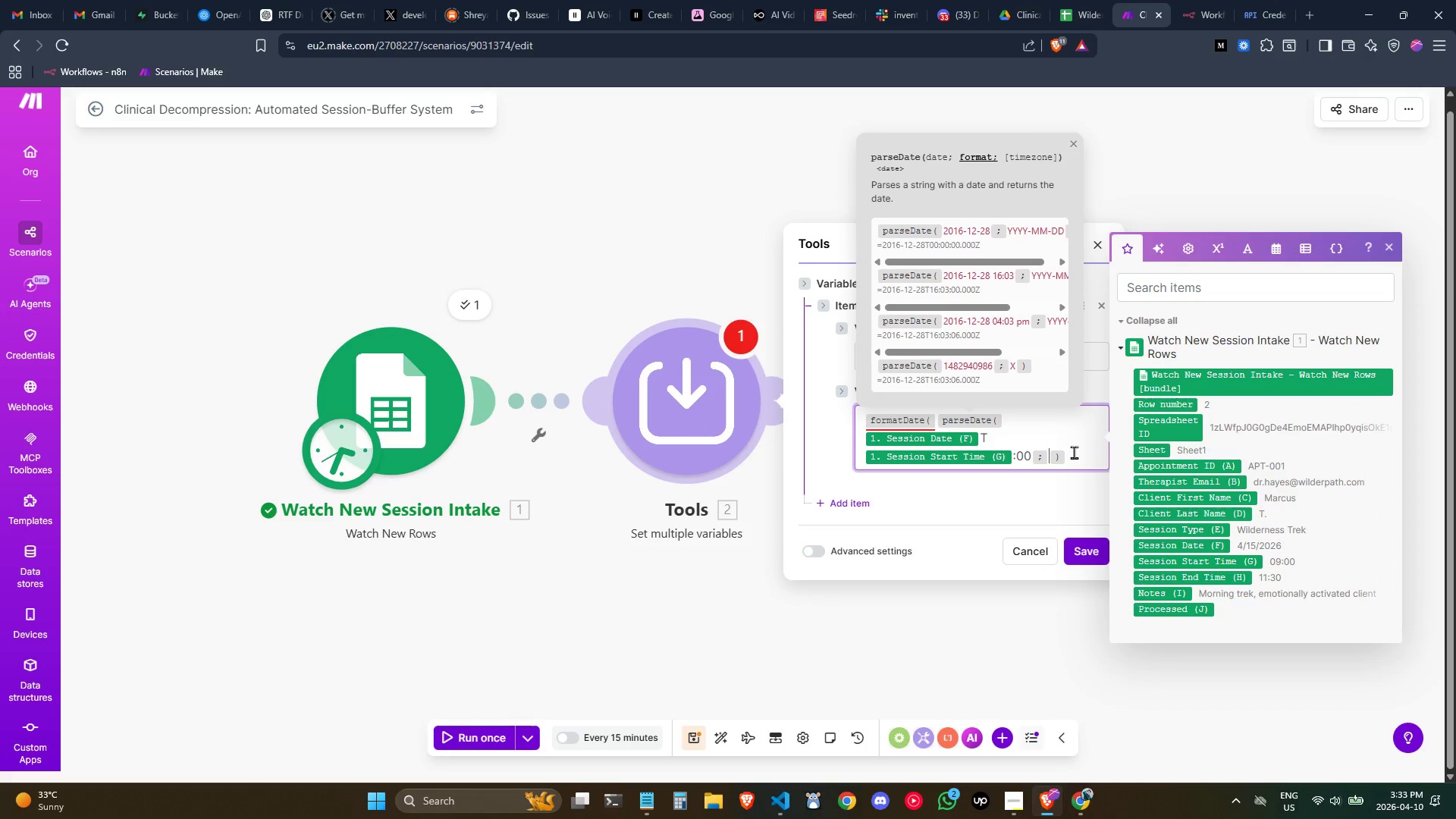 
type(YYYY)
 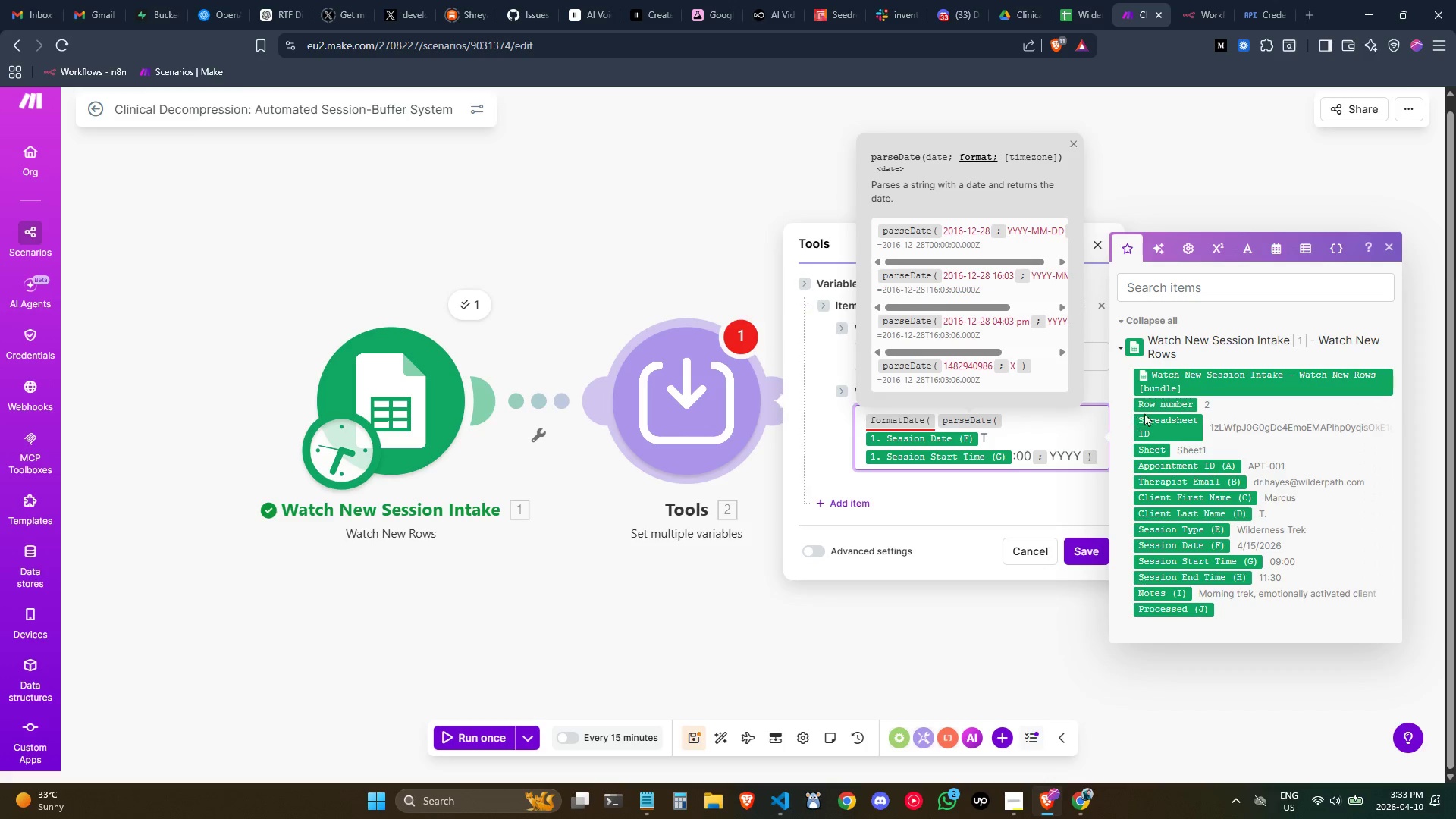 
type(-MM-DDR)
key(Backspace)
type(THH:mm:ss)
 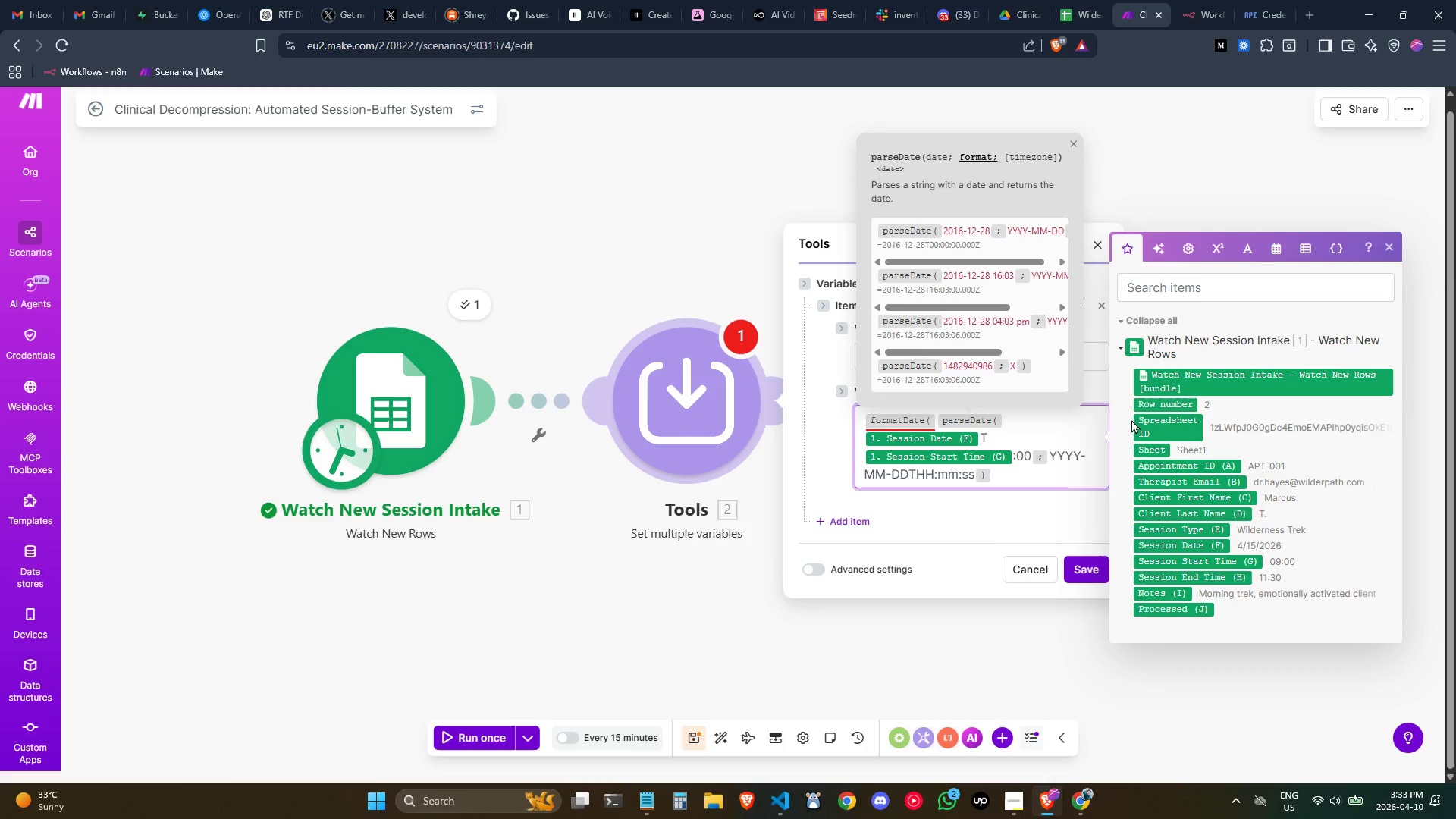 
key(ArrowRight)
 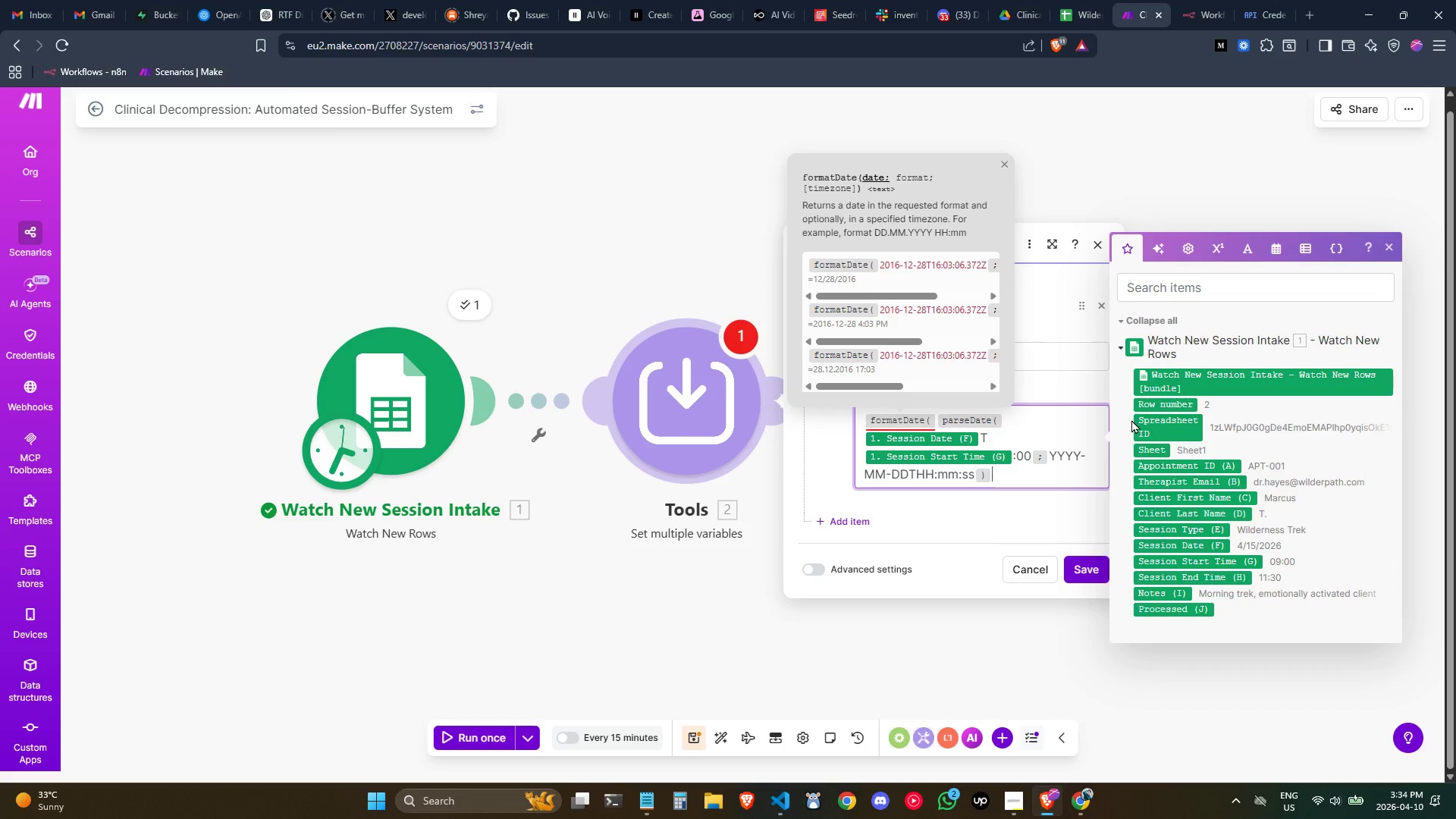 
key(ArrowLeft)
 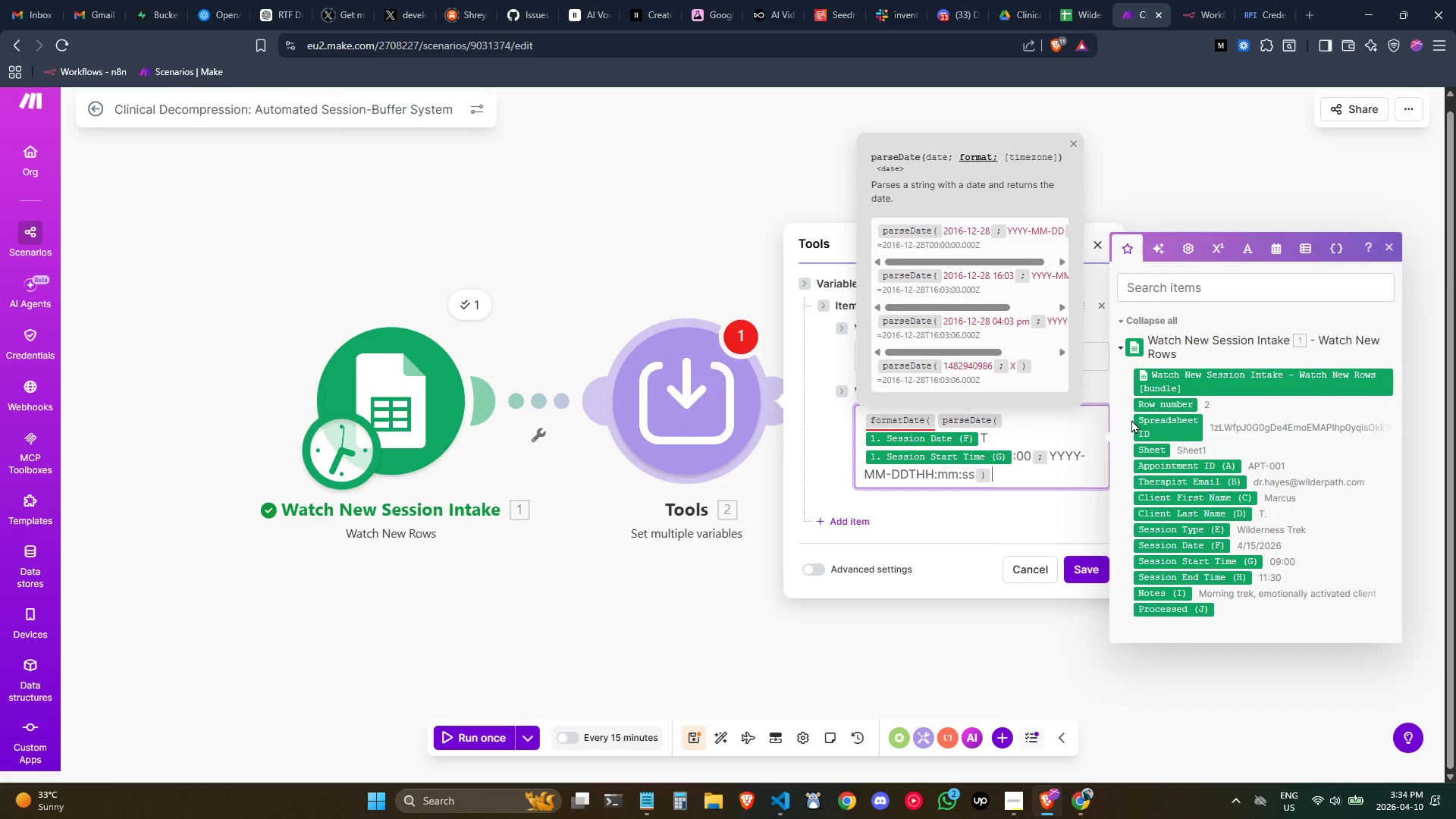 
key(ArrowRight)
 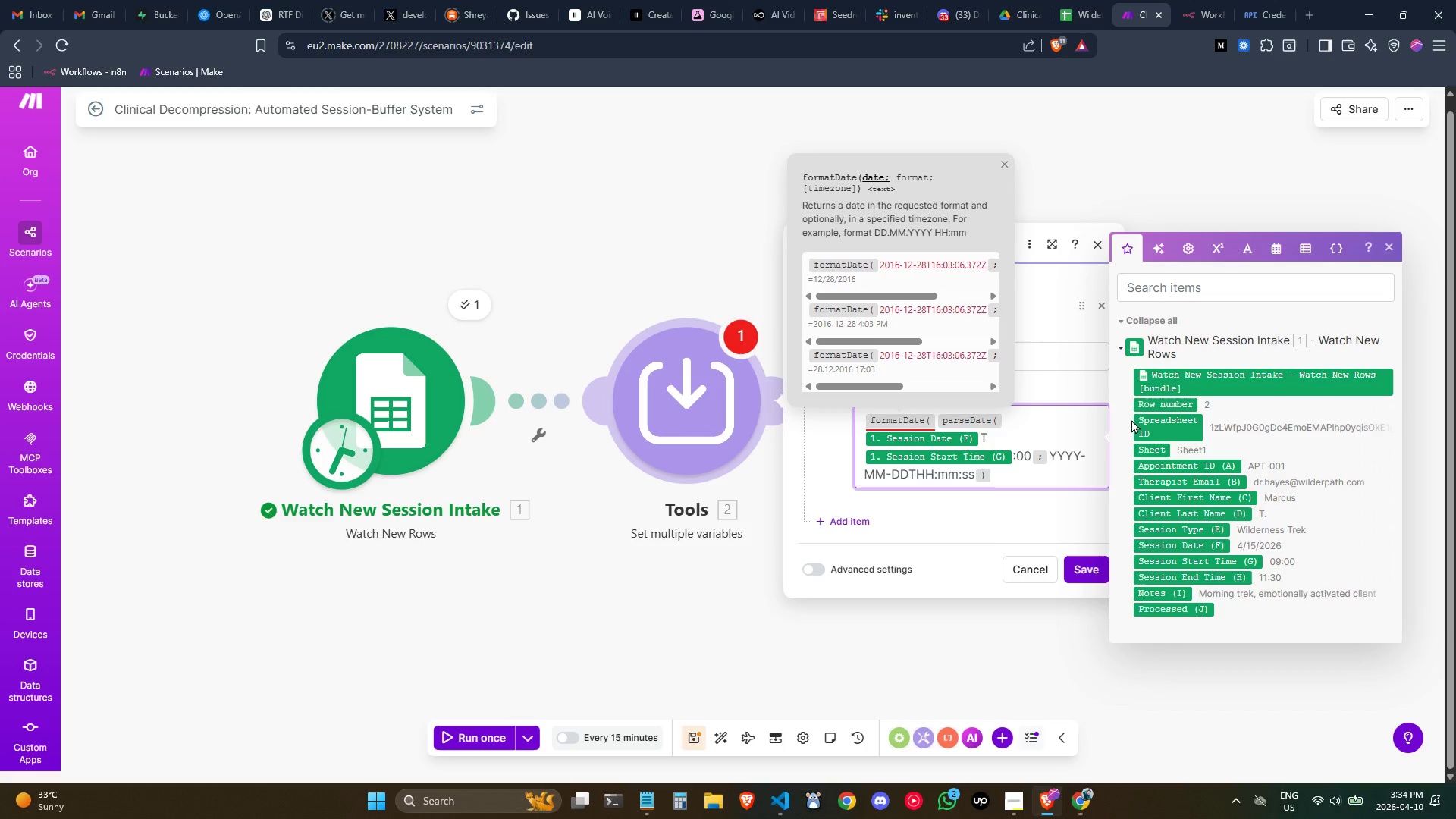 
key(Comma)
 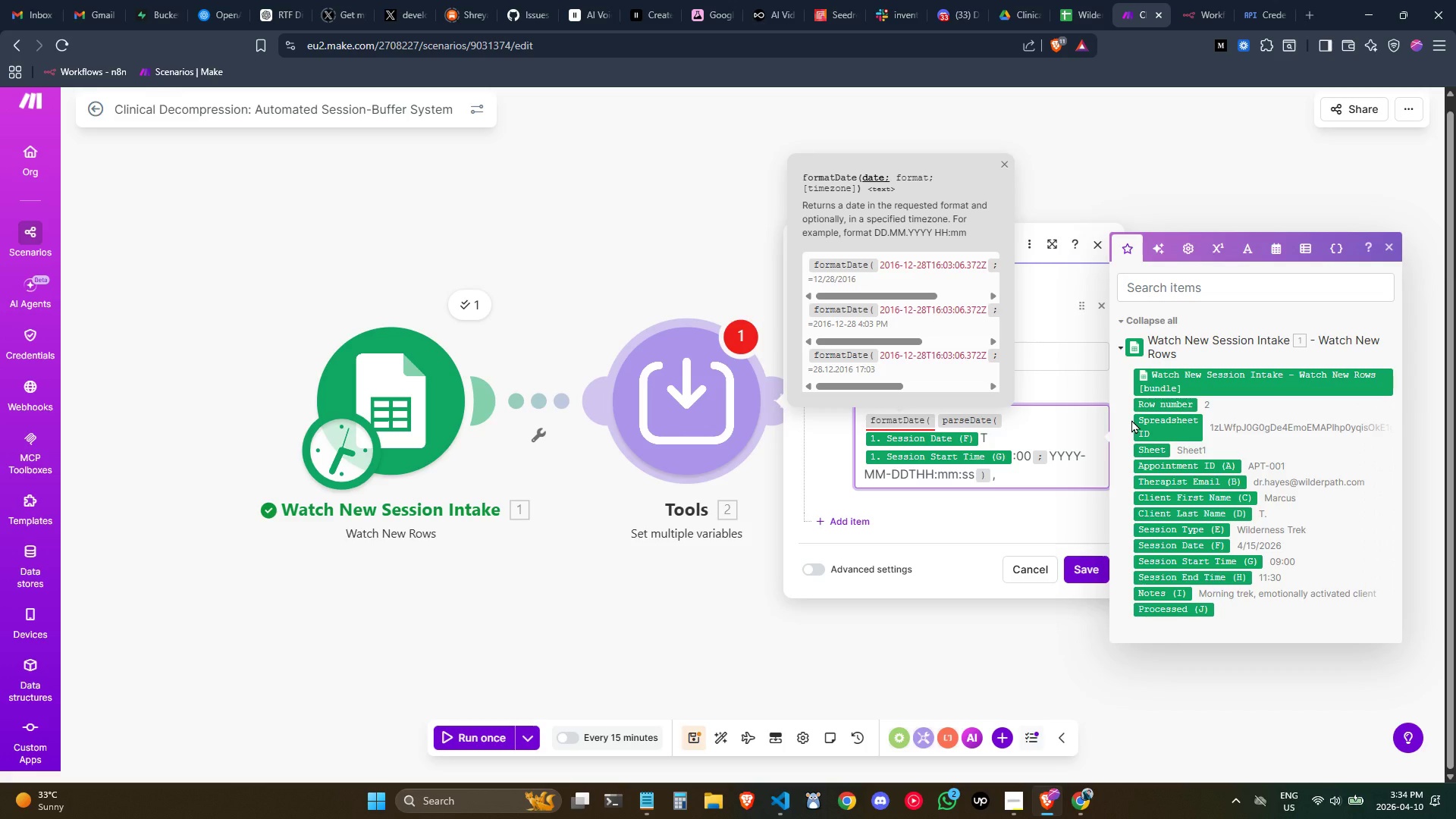 
key(Space)
 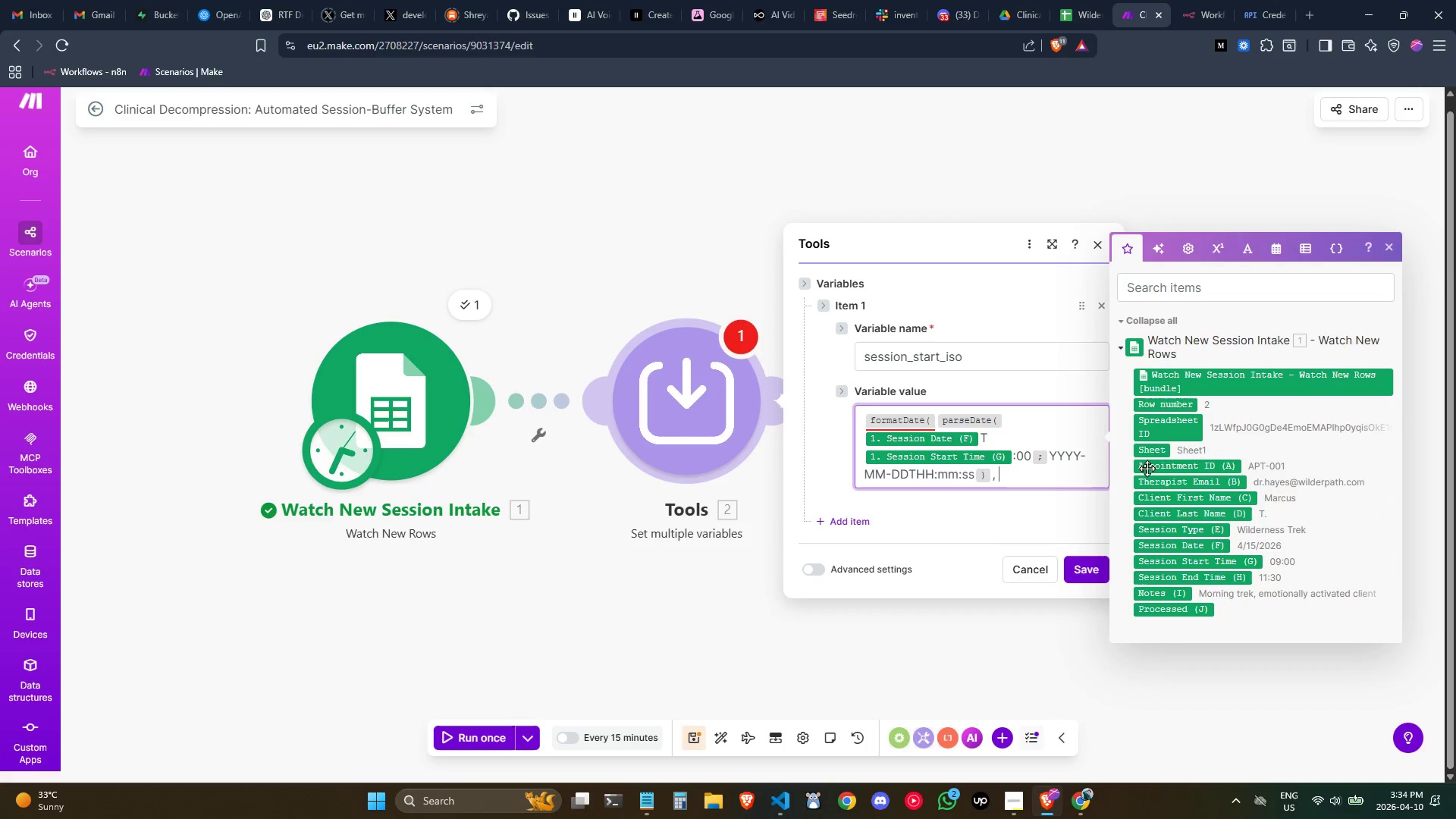 
type(YYYY-MM-DDTHH:mm:ss)
 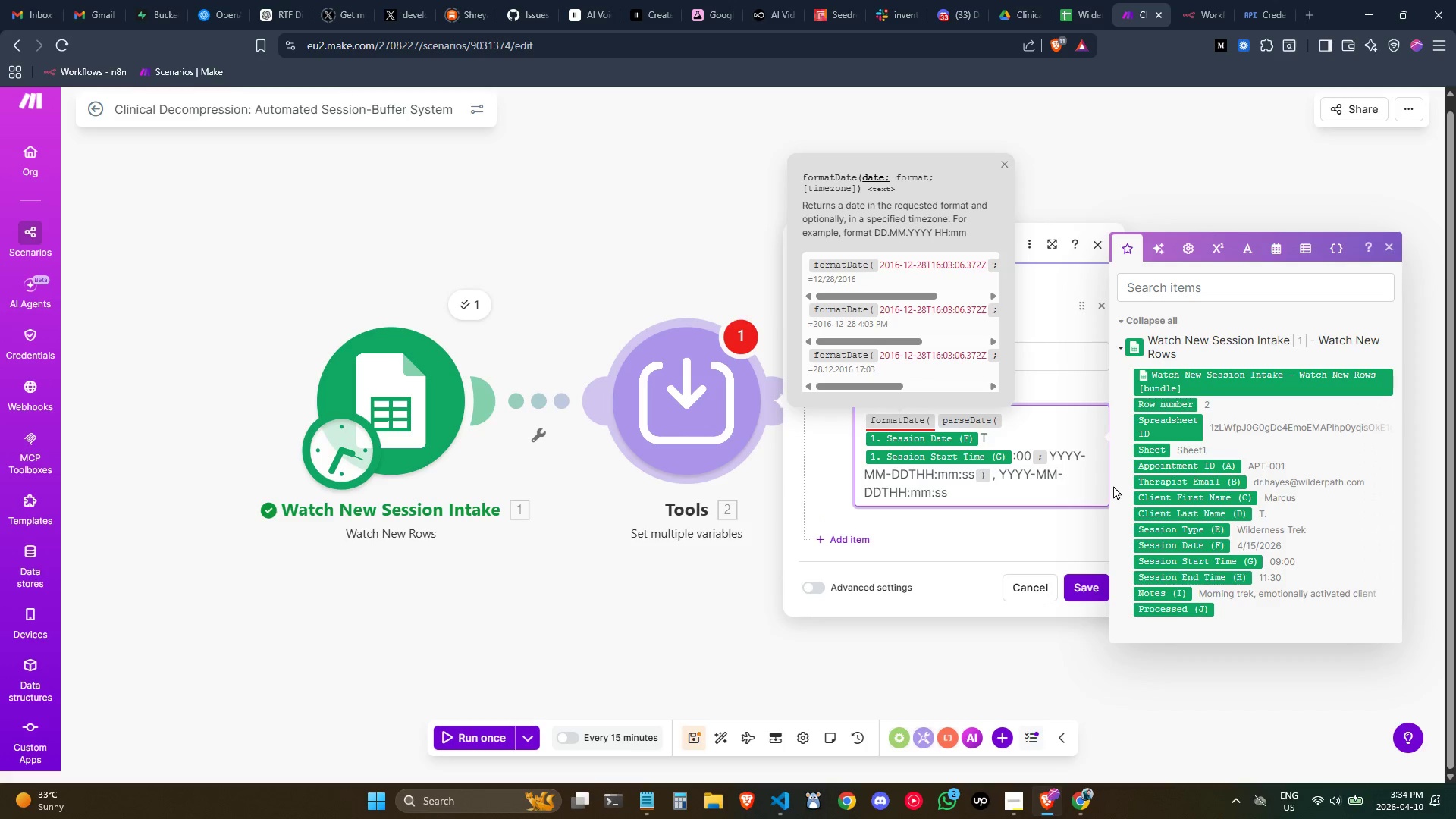 
key(Meta+MetaLeft)
 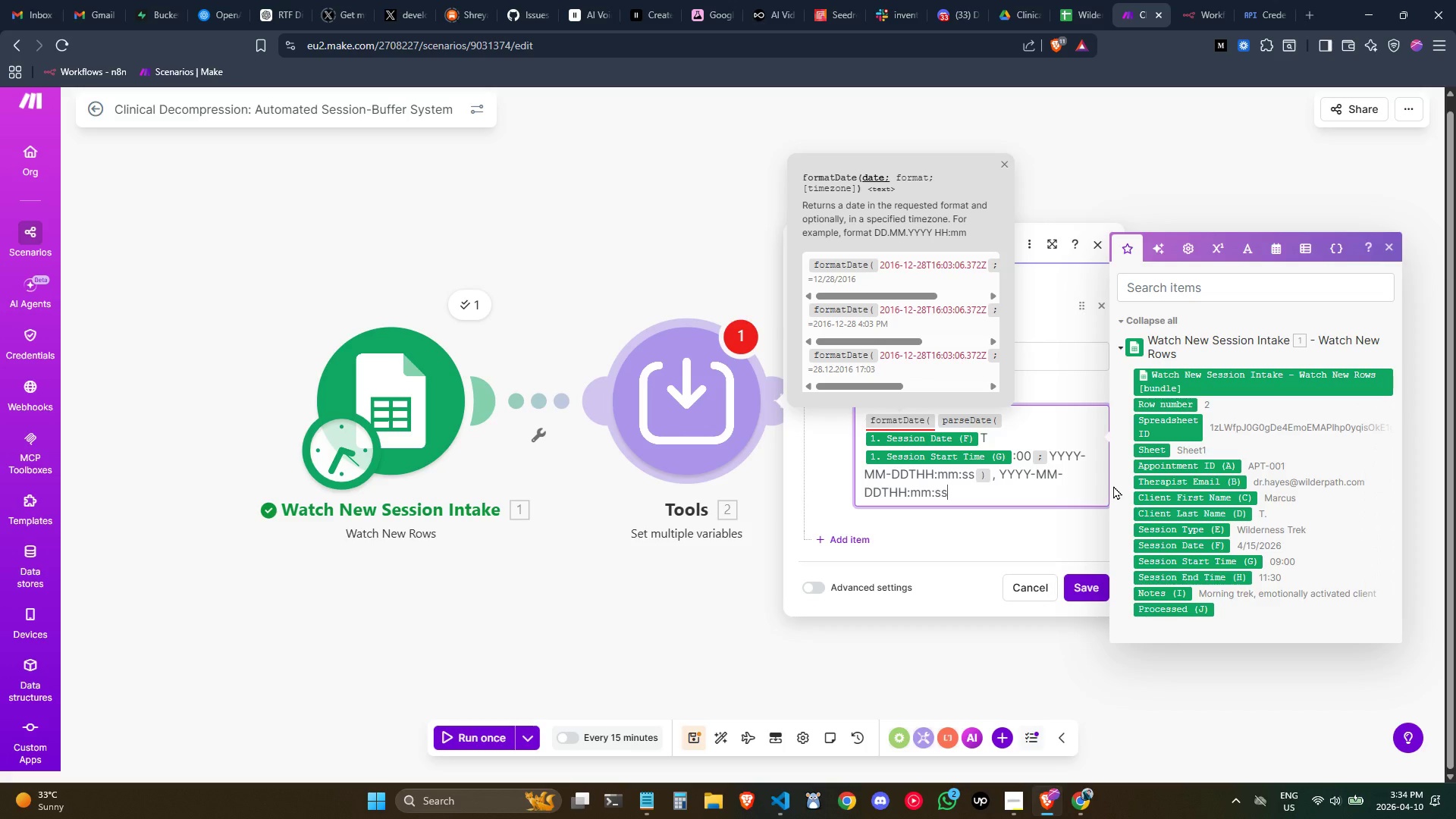 
key(Meta+Slash)
 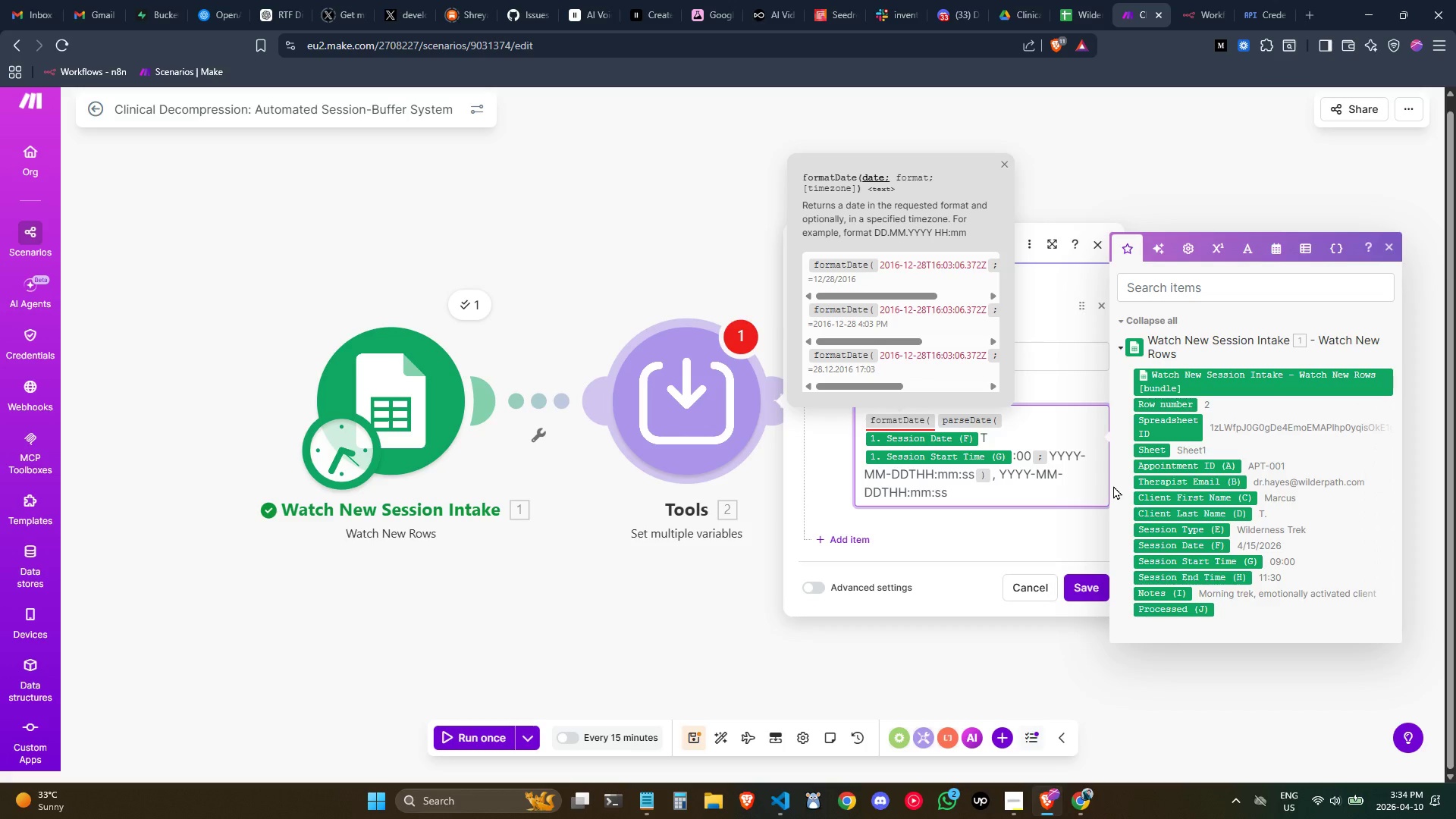 
key(Shift+0)
 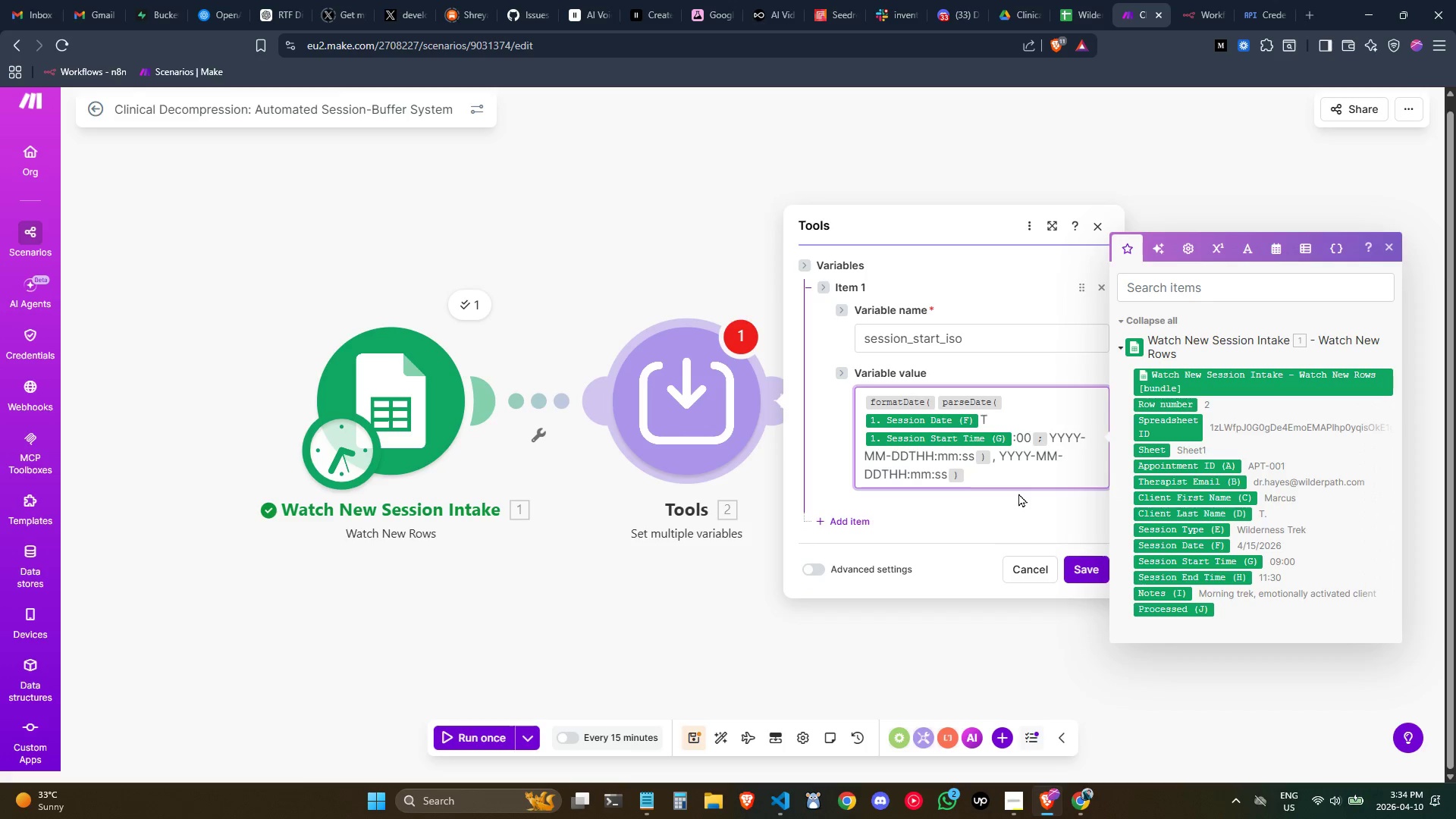 
wait(9.0)
 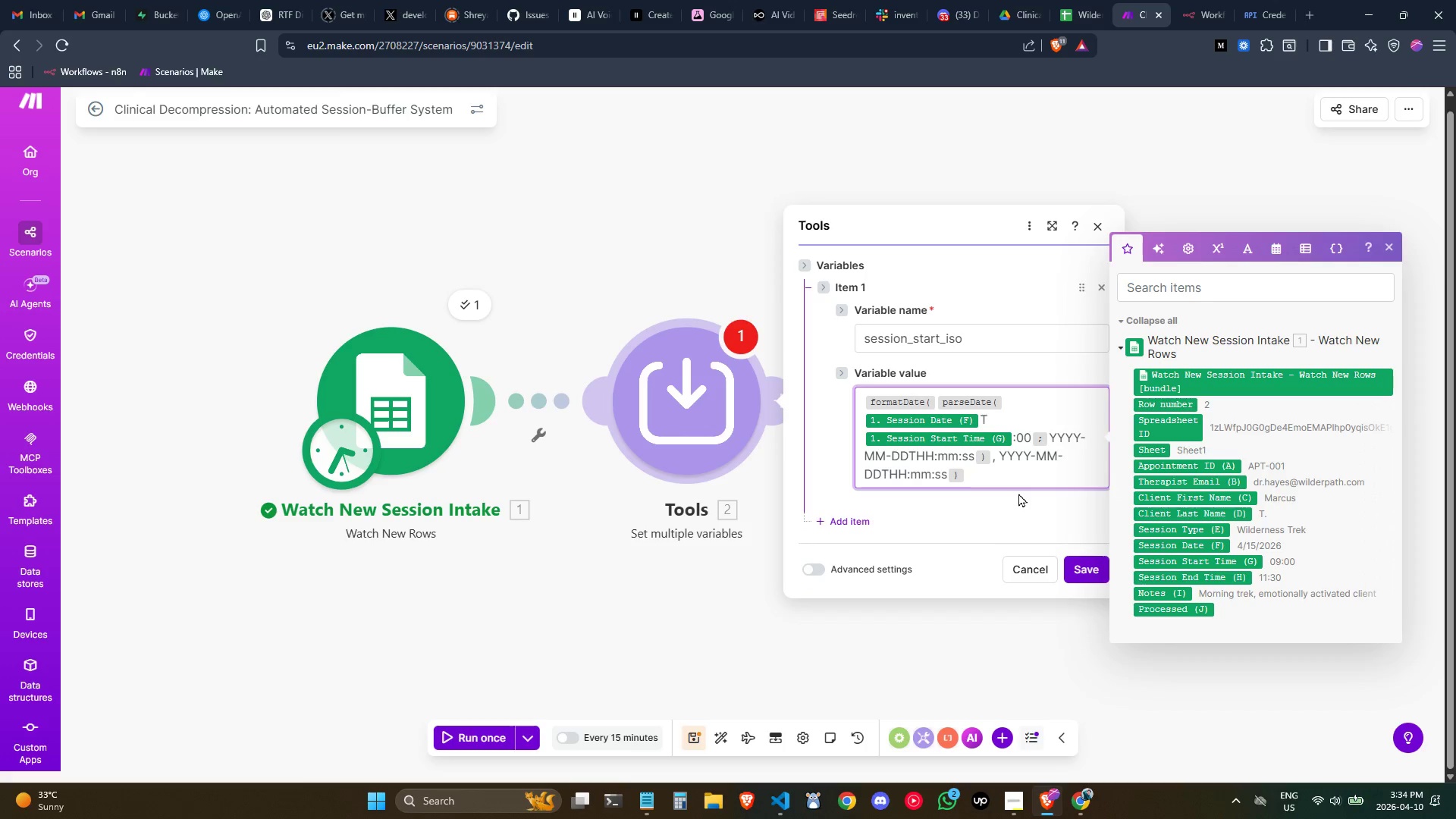 
left_click([999, 456])
 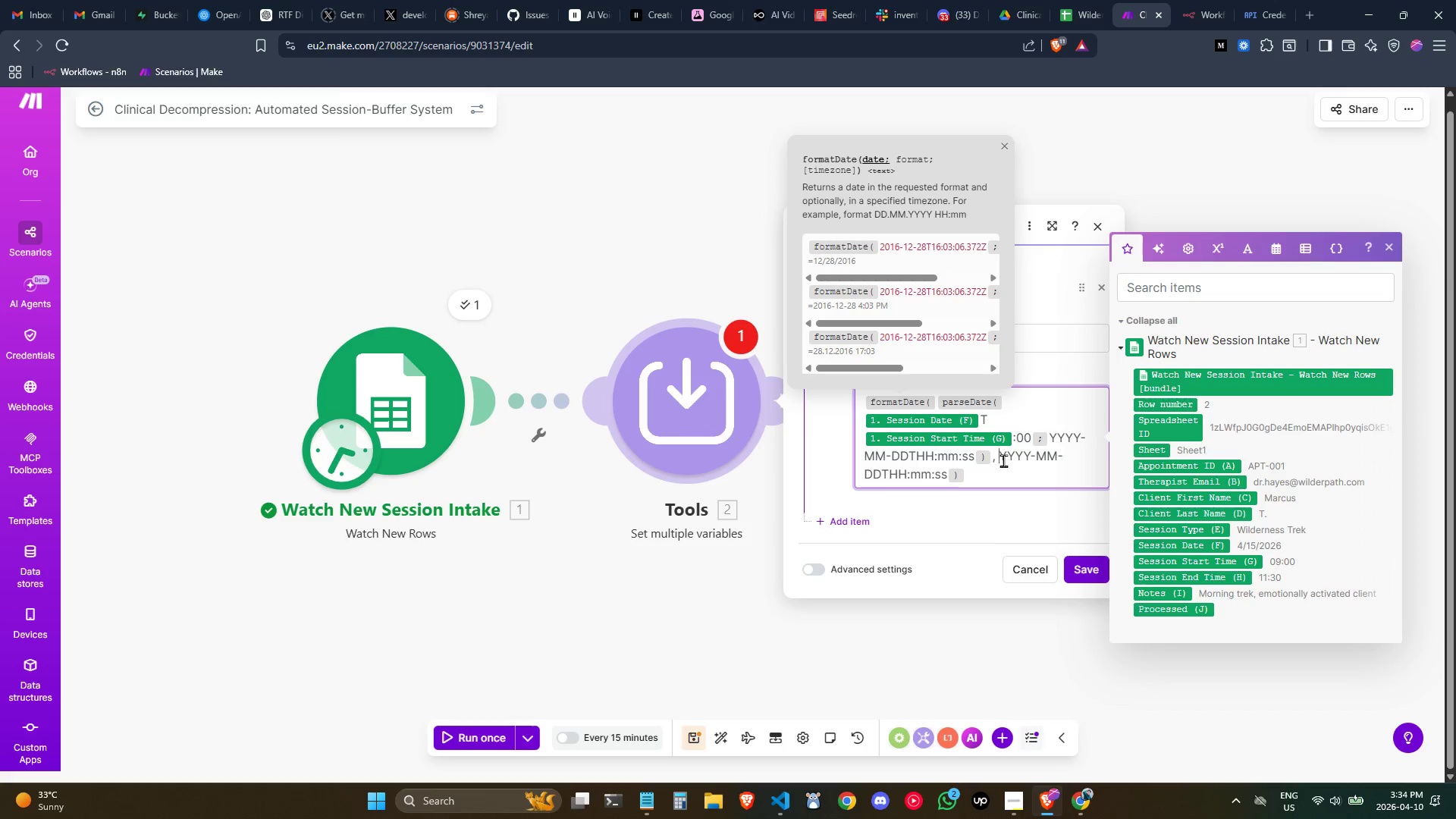 
key(Backspace)
 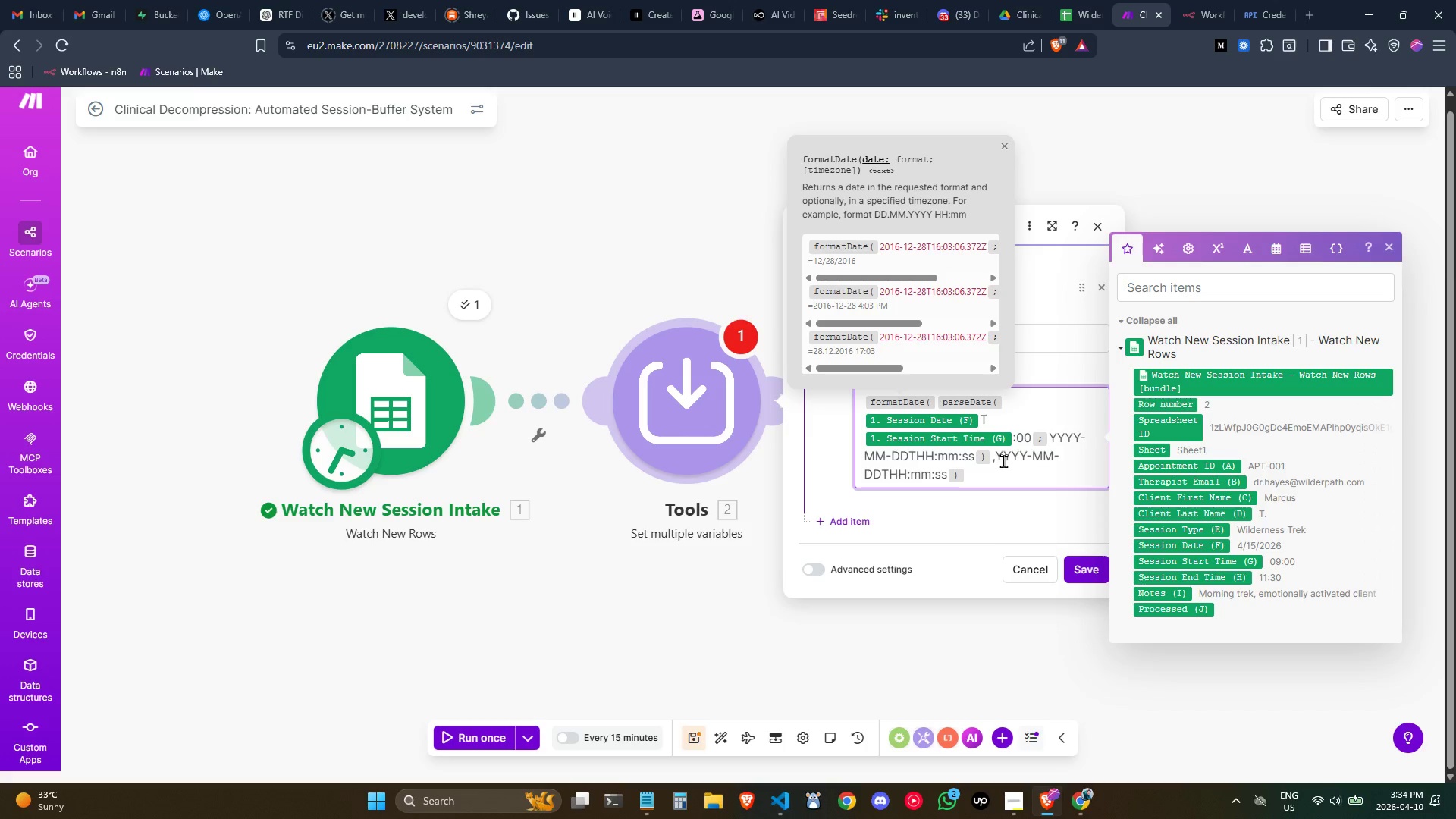 
key(Backspace)
 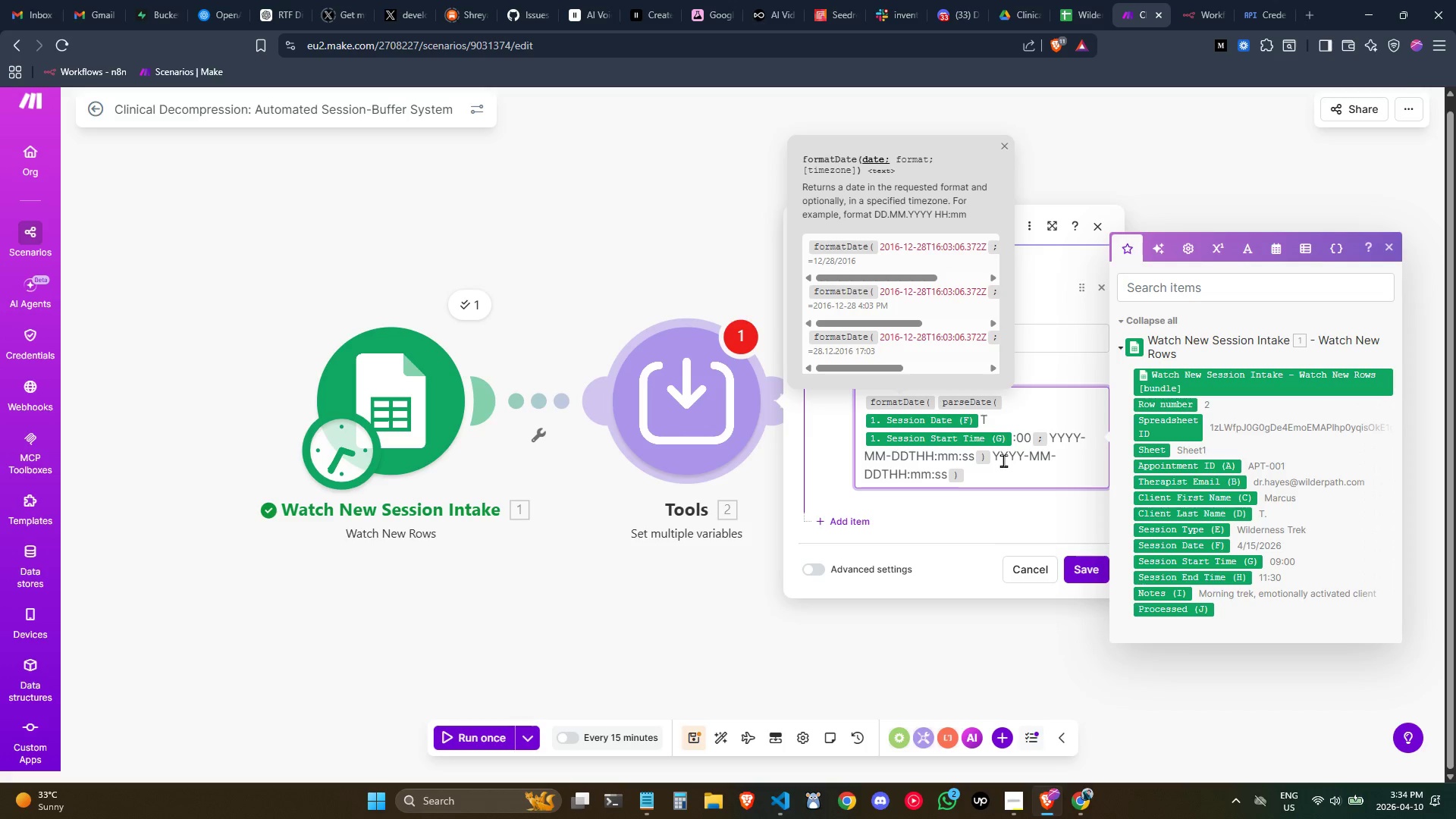 
key(Shift+ShiftLeft)
 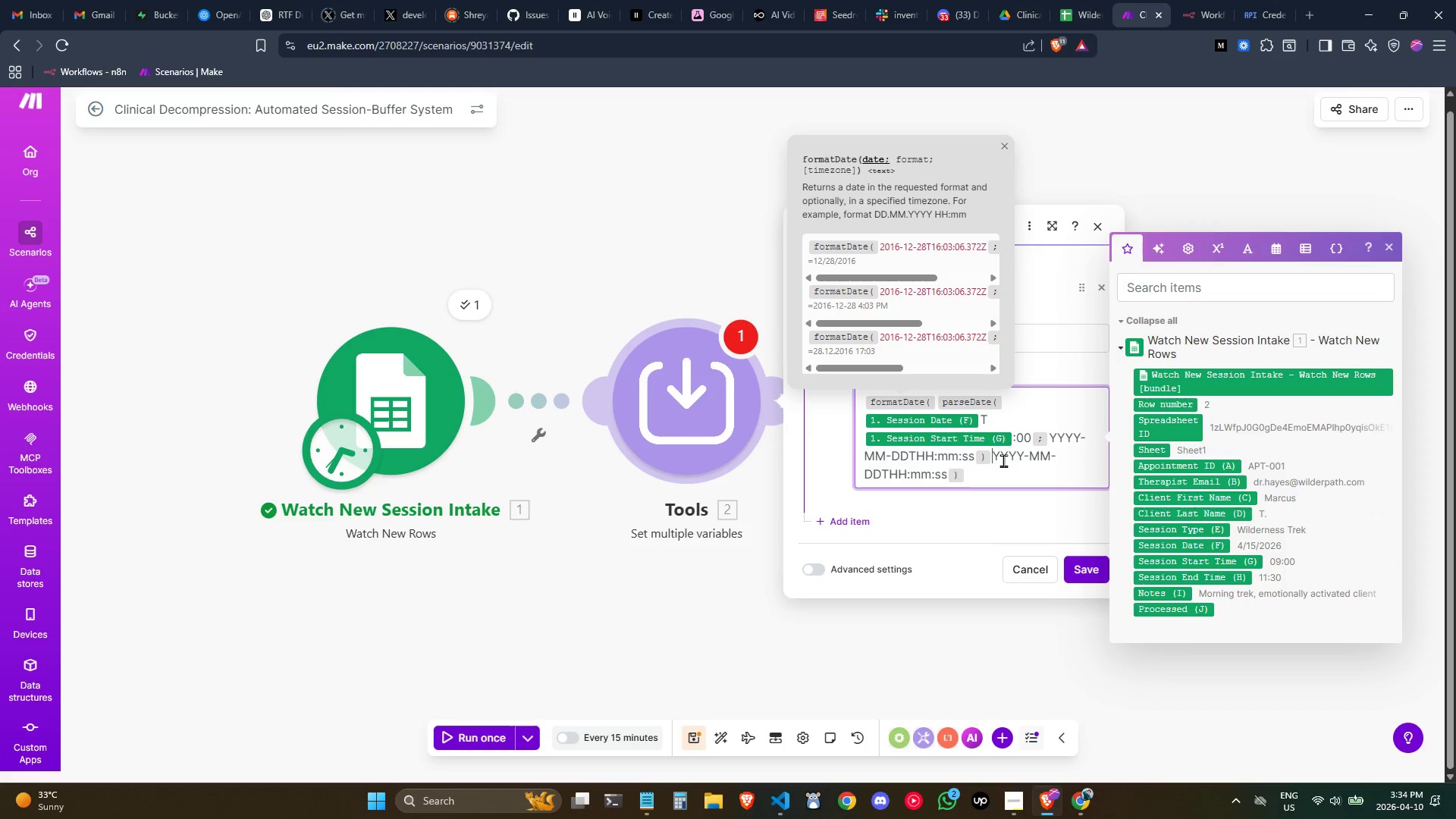 
key(Slash)
 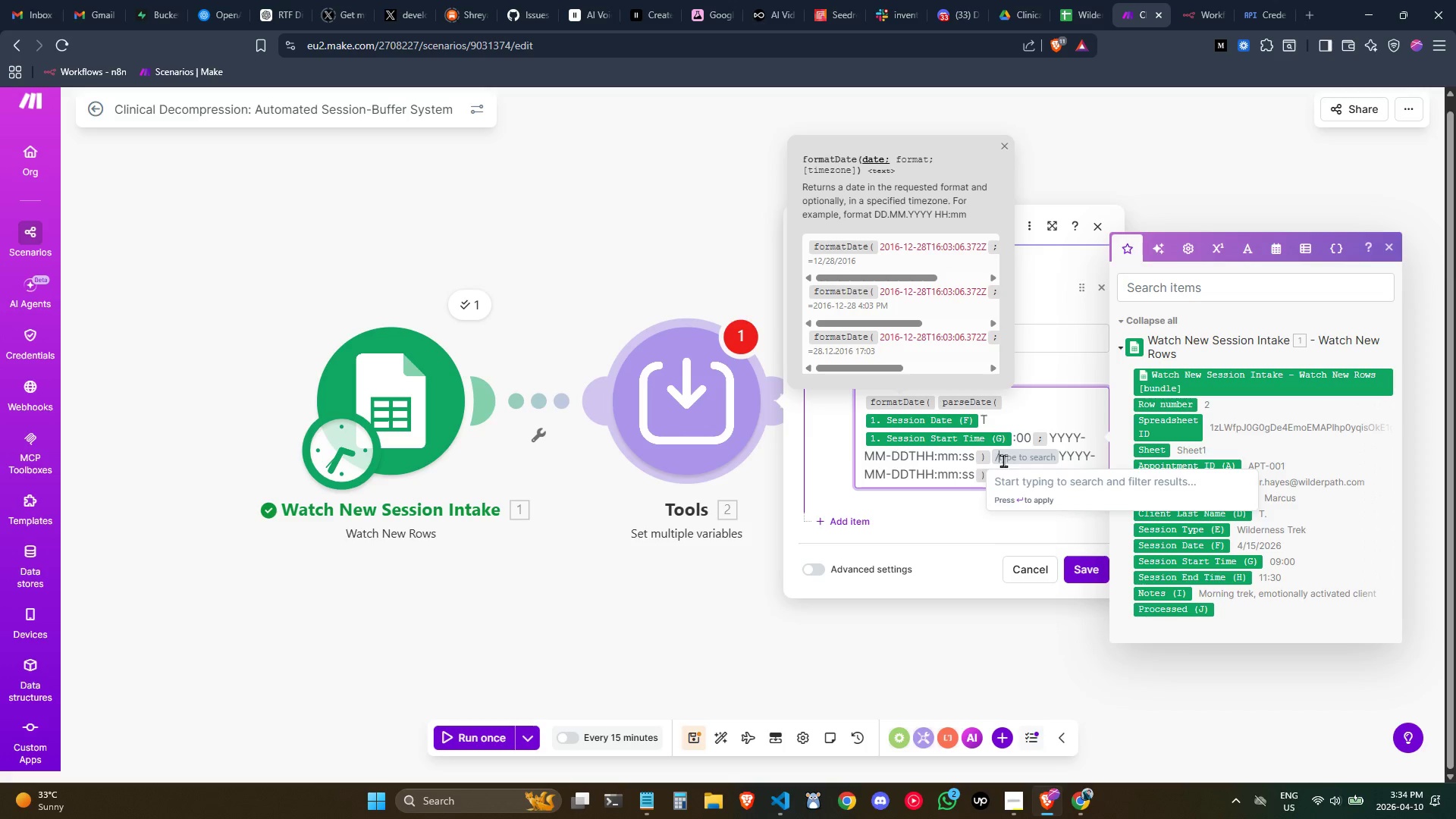 
key(Shift+Semicolon)
 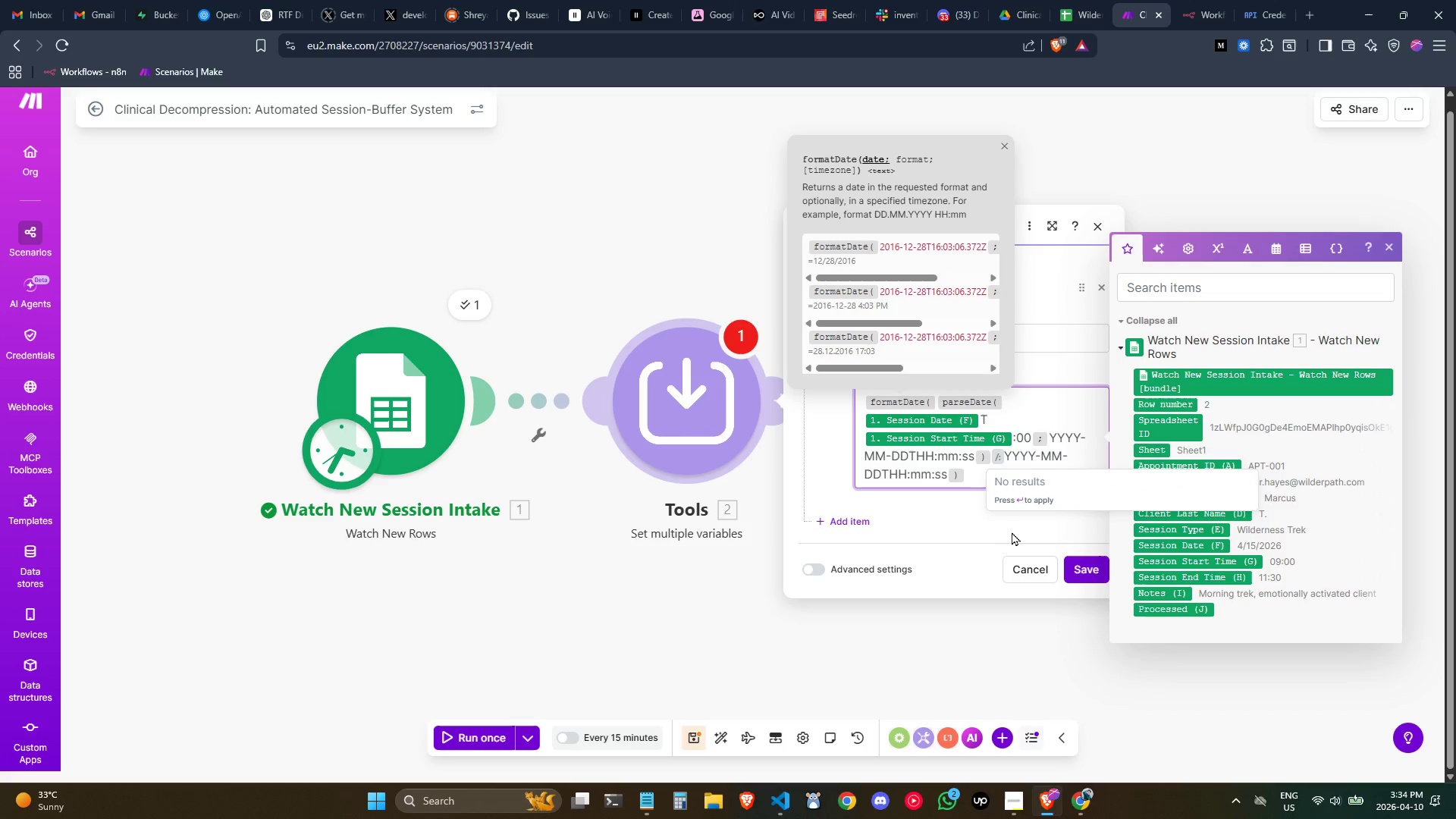 
key(Backspace)
 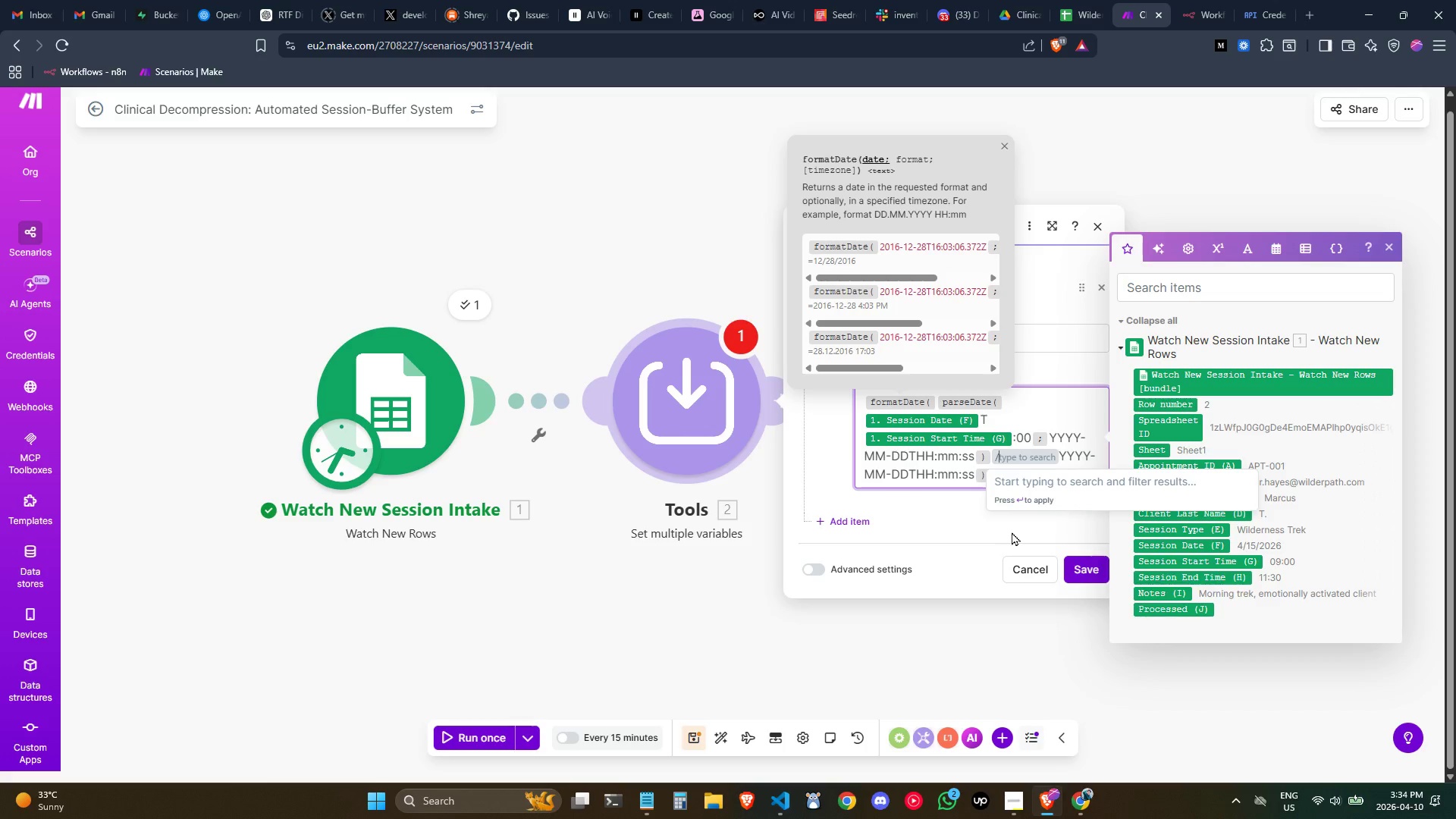 
key(Semicolon)
 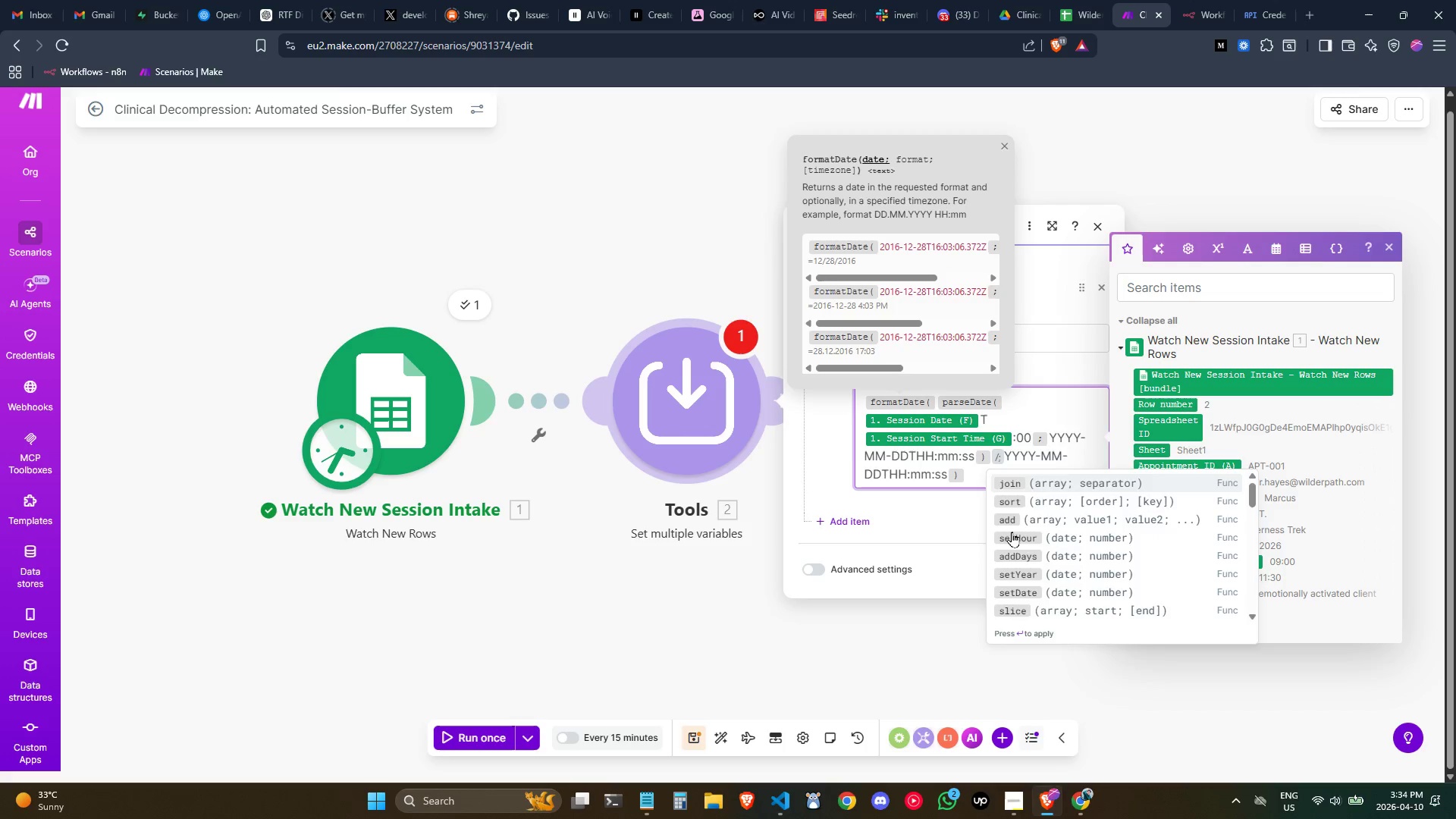 
key(Enter)
 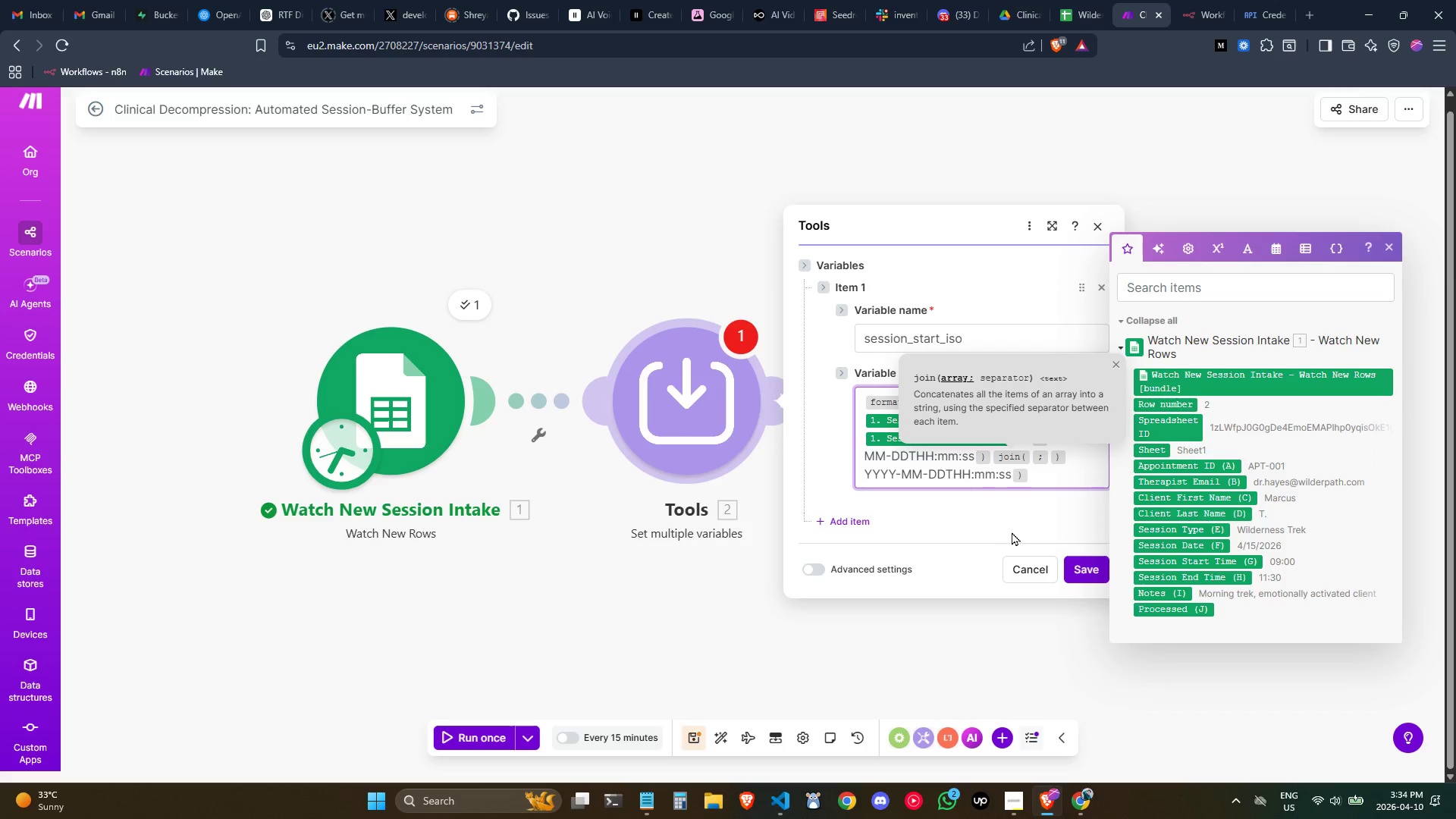 
key(Backspace)
 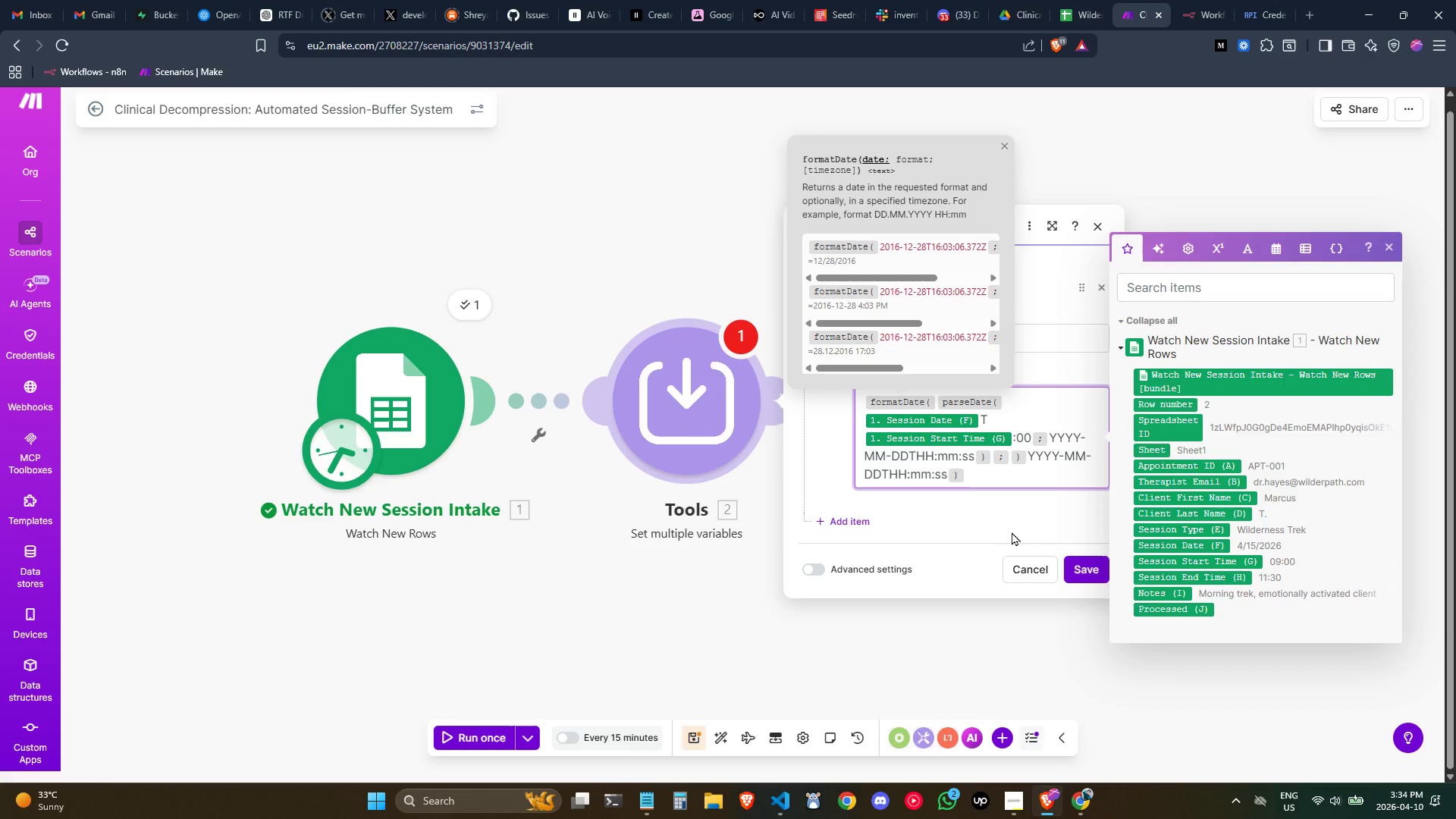 
key(ArrowRight)
 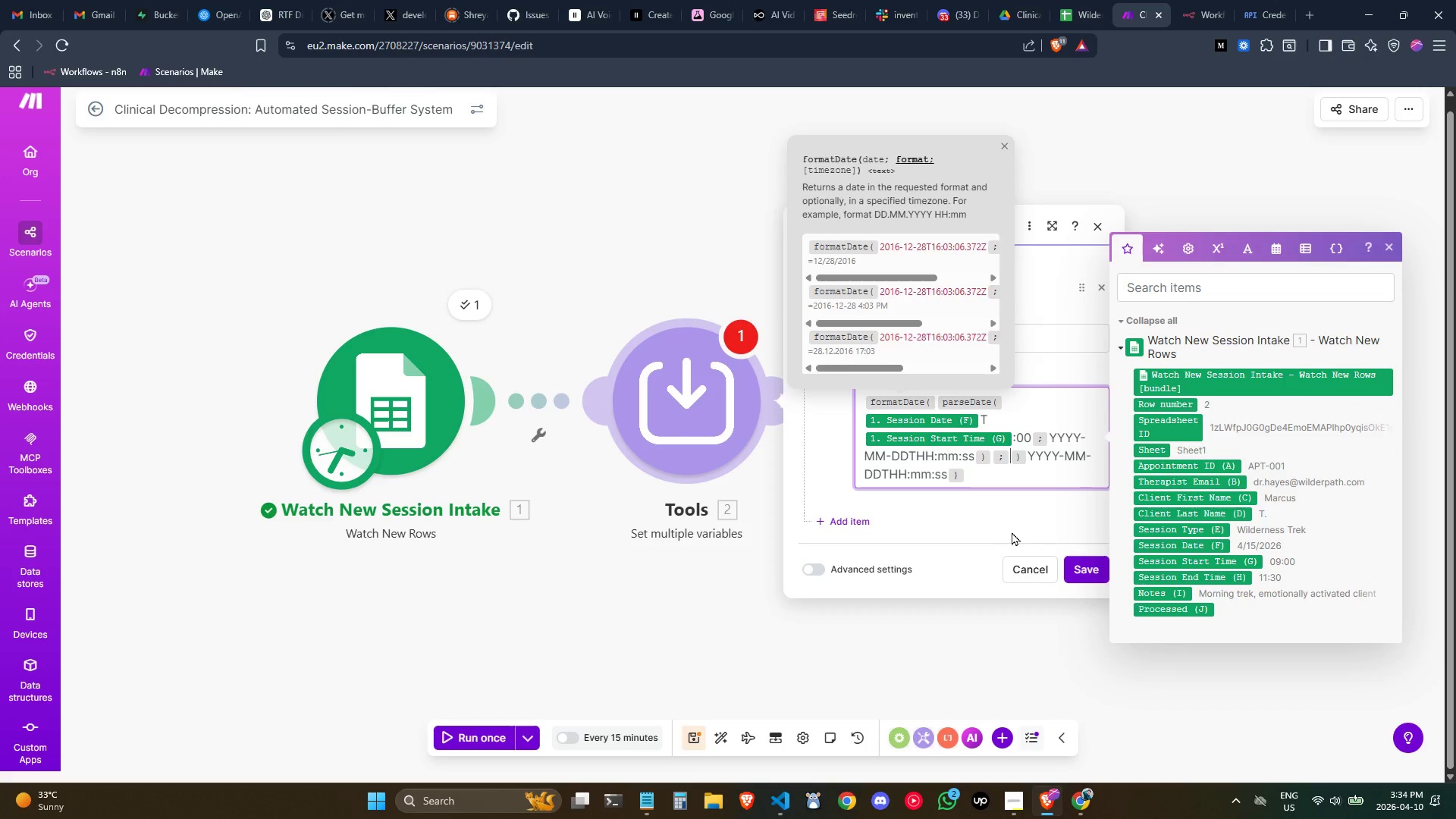 
key(ArrowRight)
 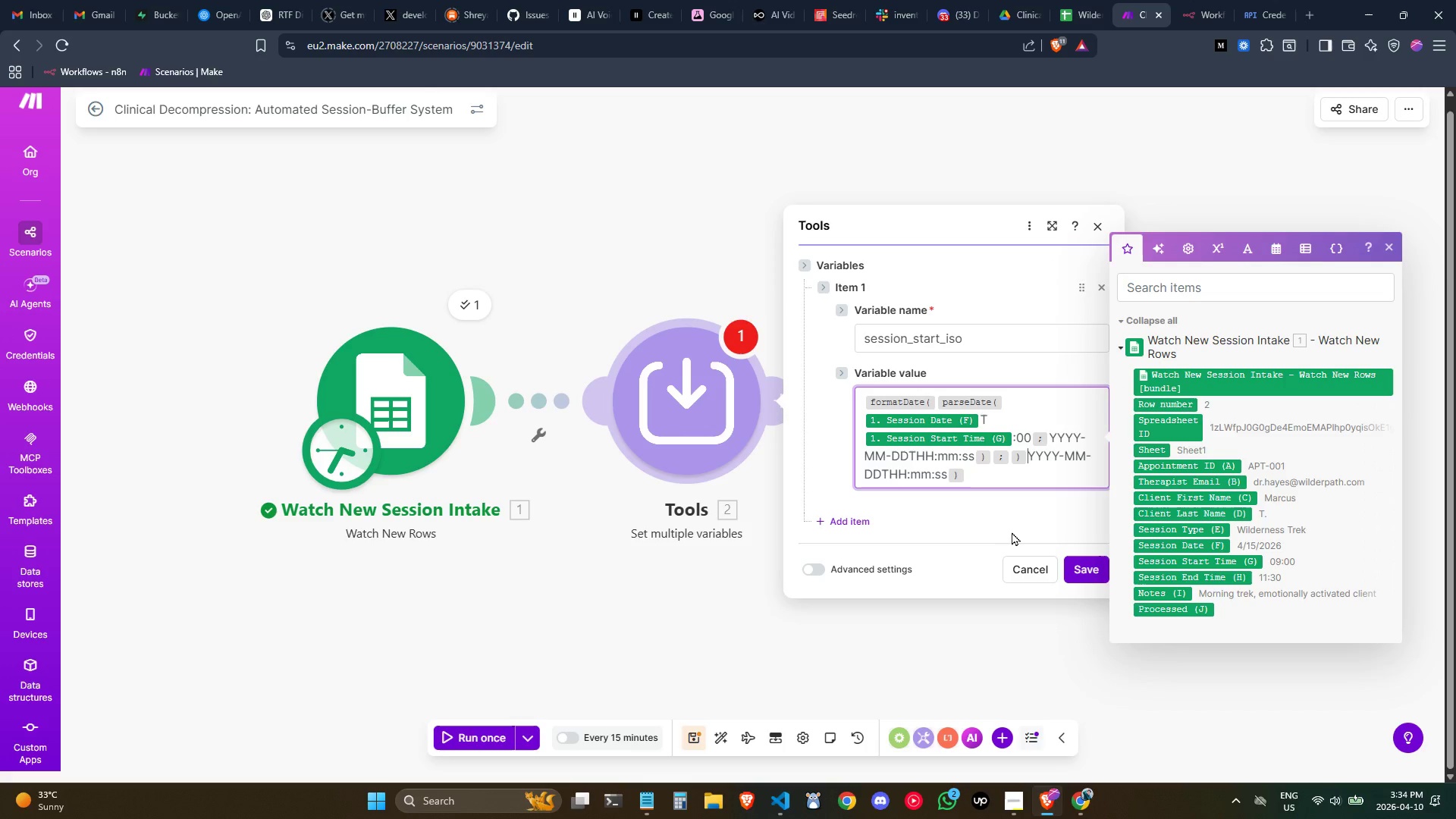 
key(Backspace)
 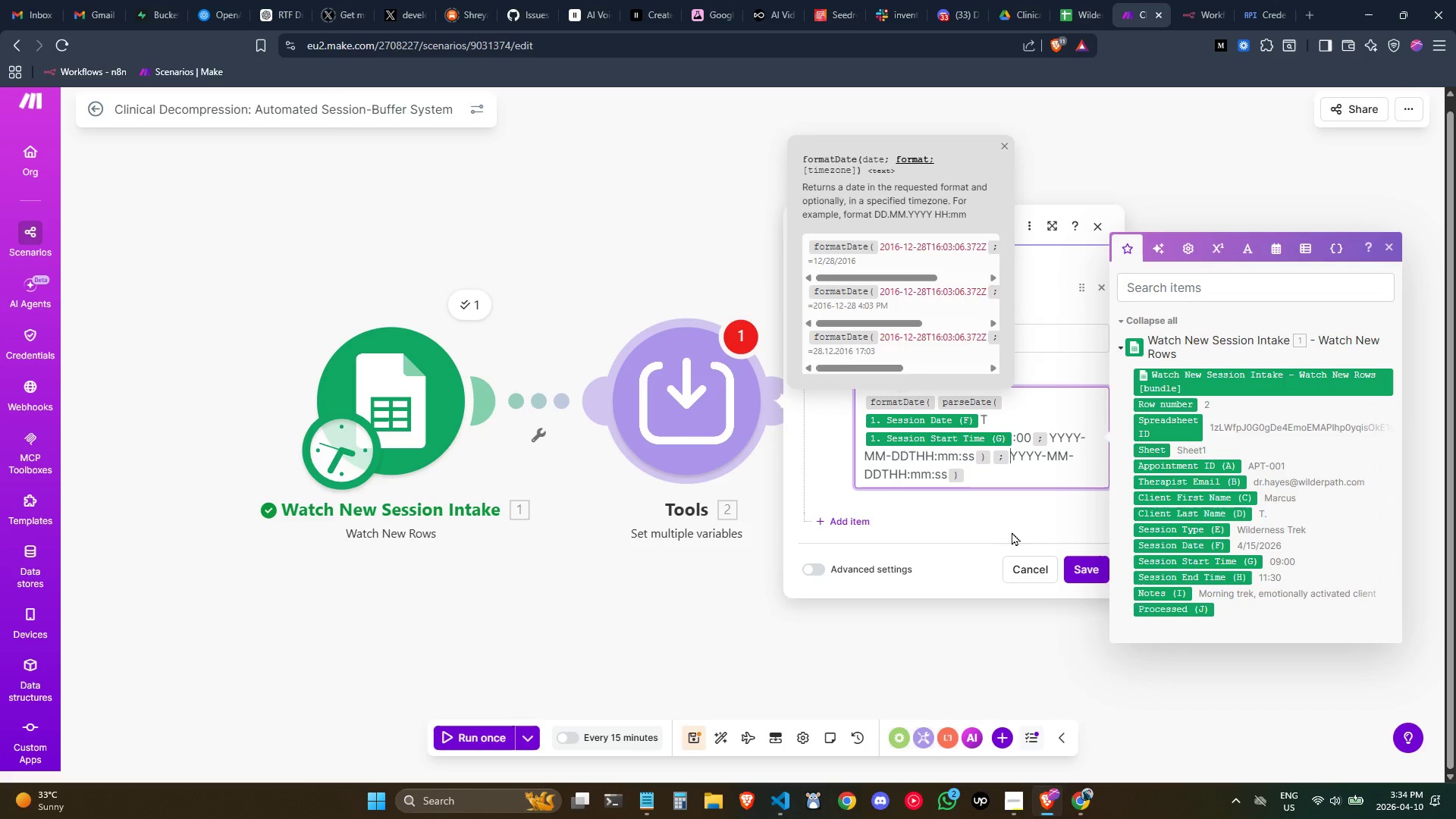 
left_click([1009, 403])
 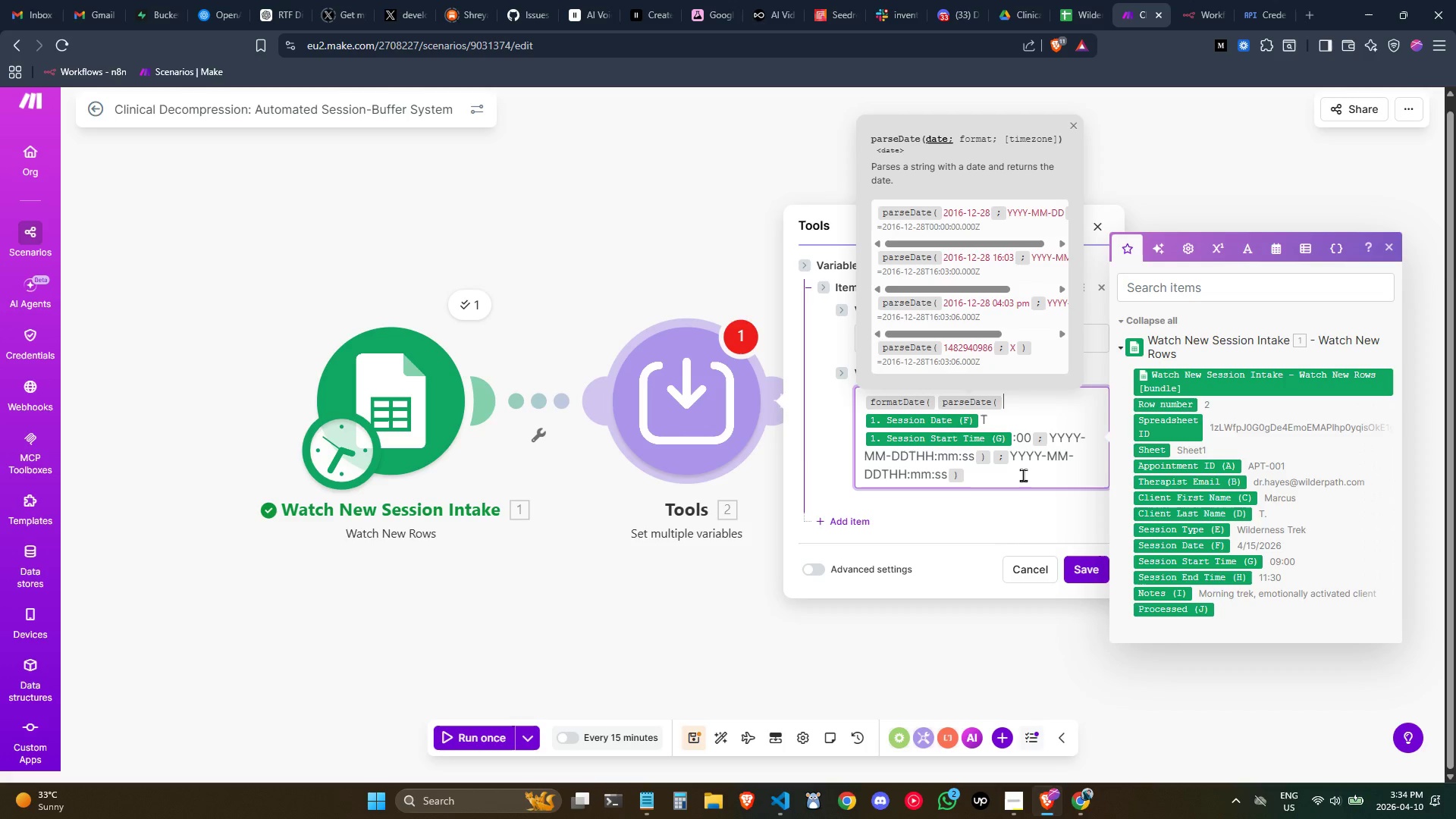 
left_click([981, 476])
 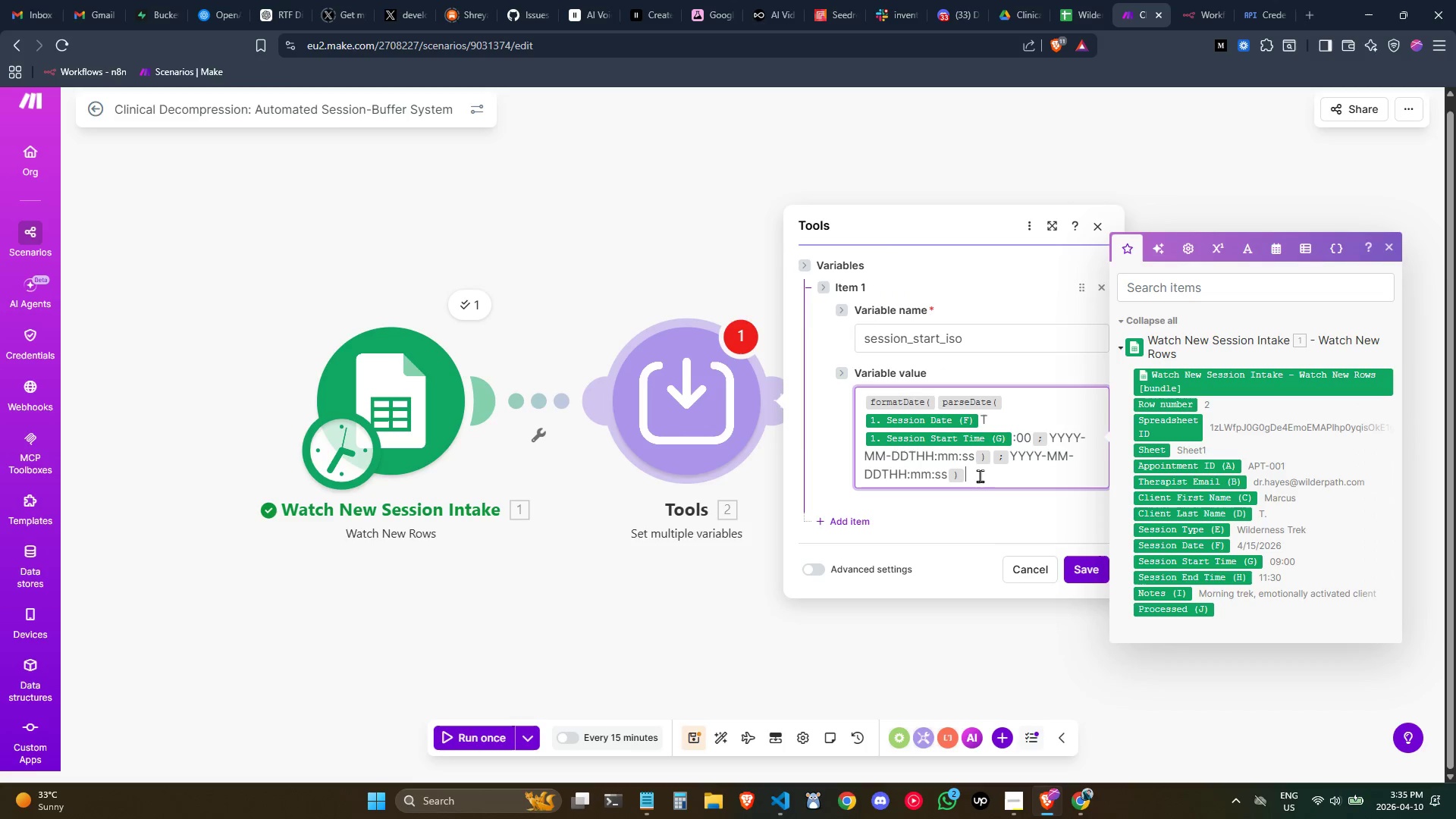 
wait(14.53)
 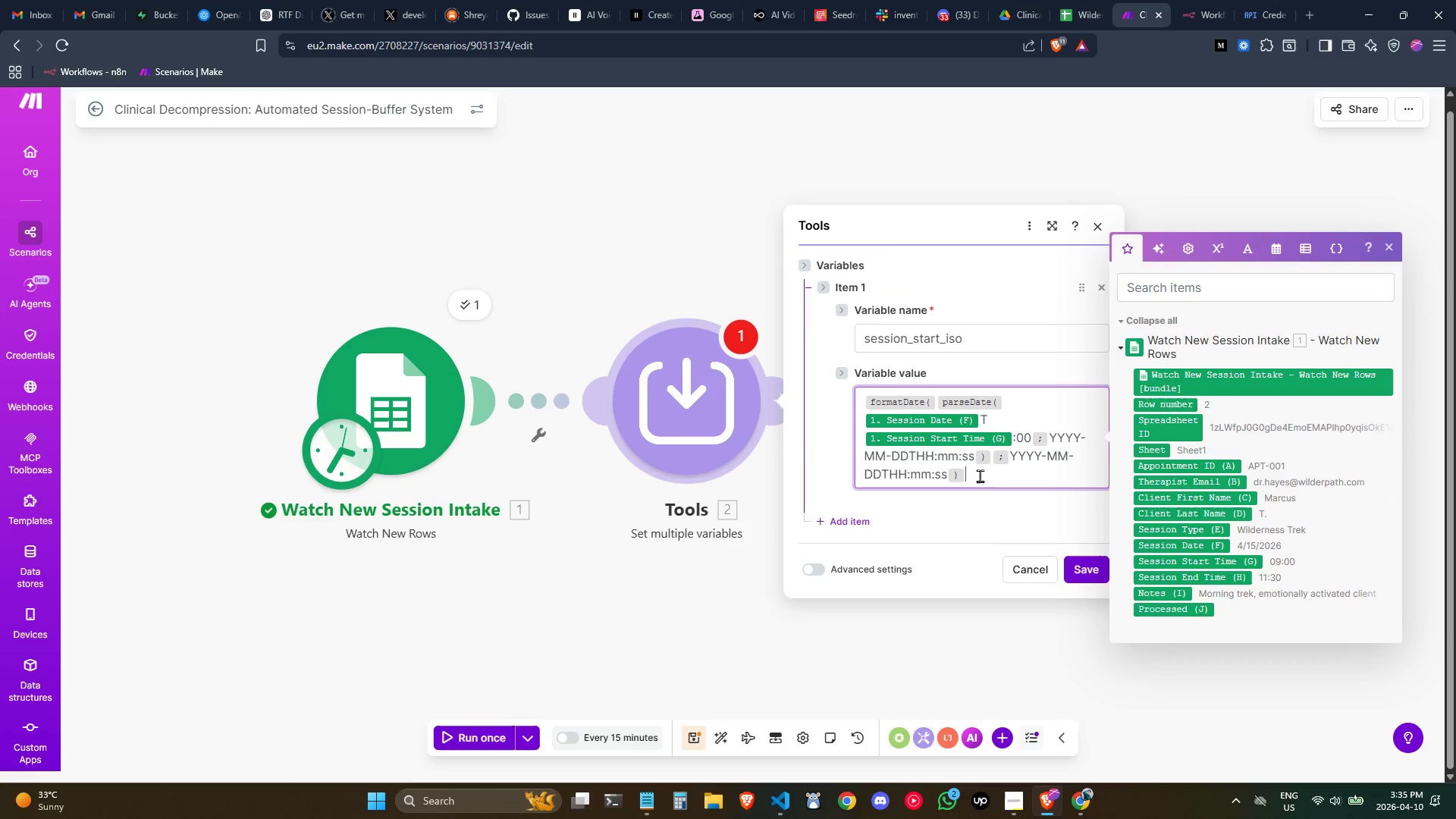 
left_click([1069, 3])
 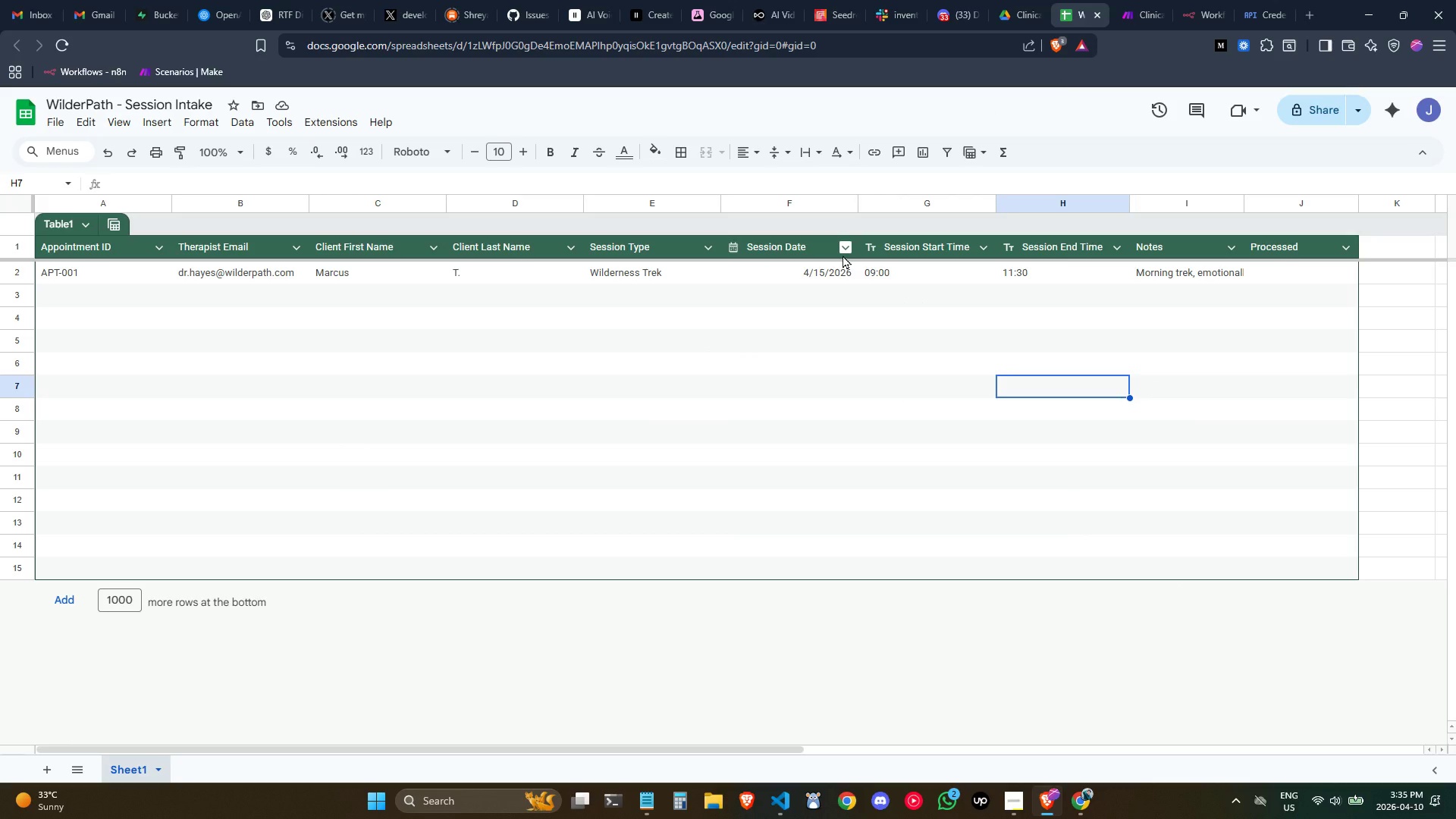 
left_click([843, 255])
 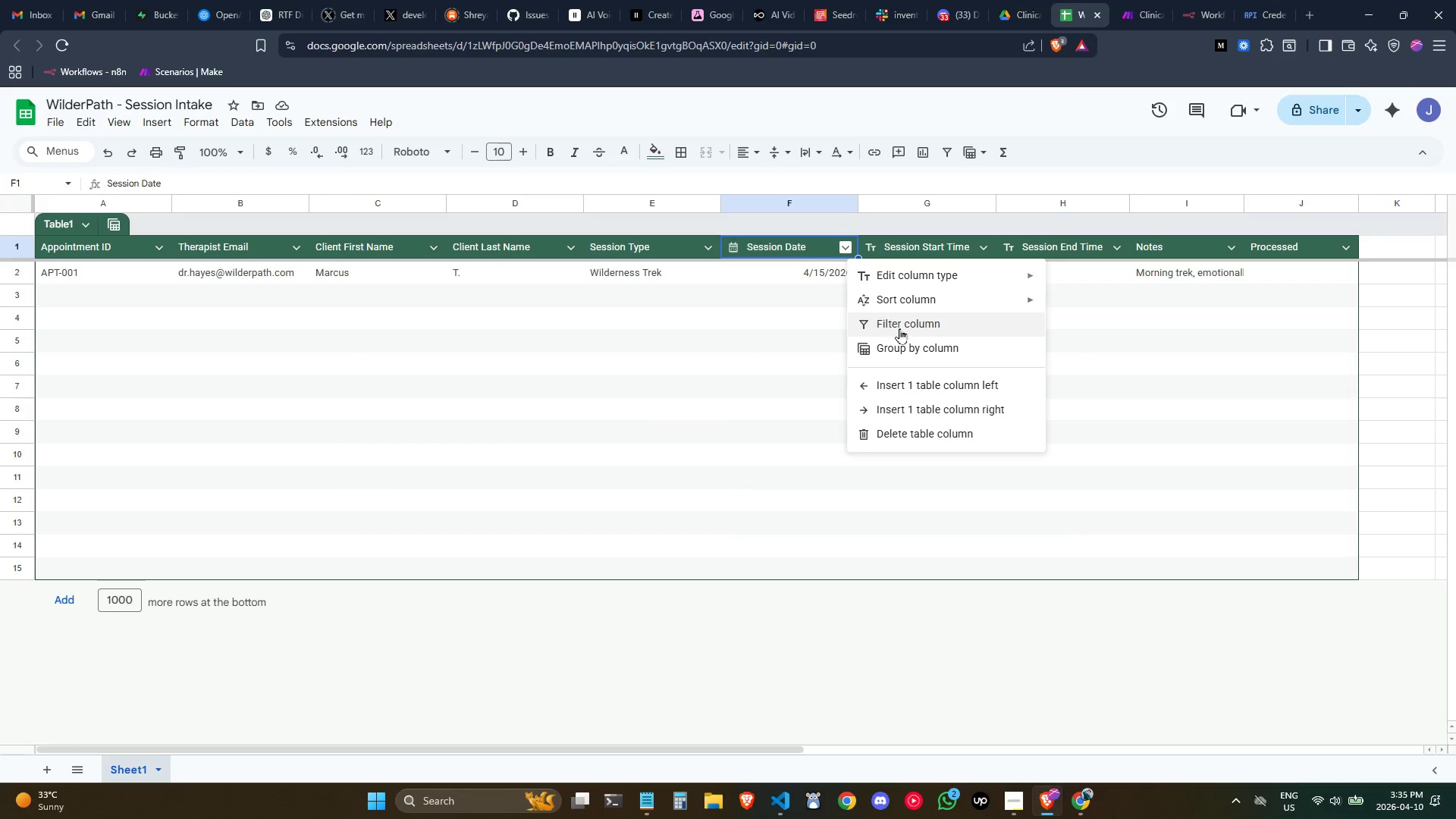 
mouse_move([939, 297])
 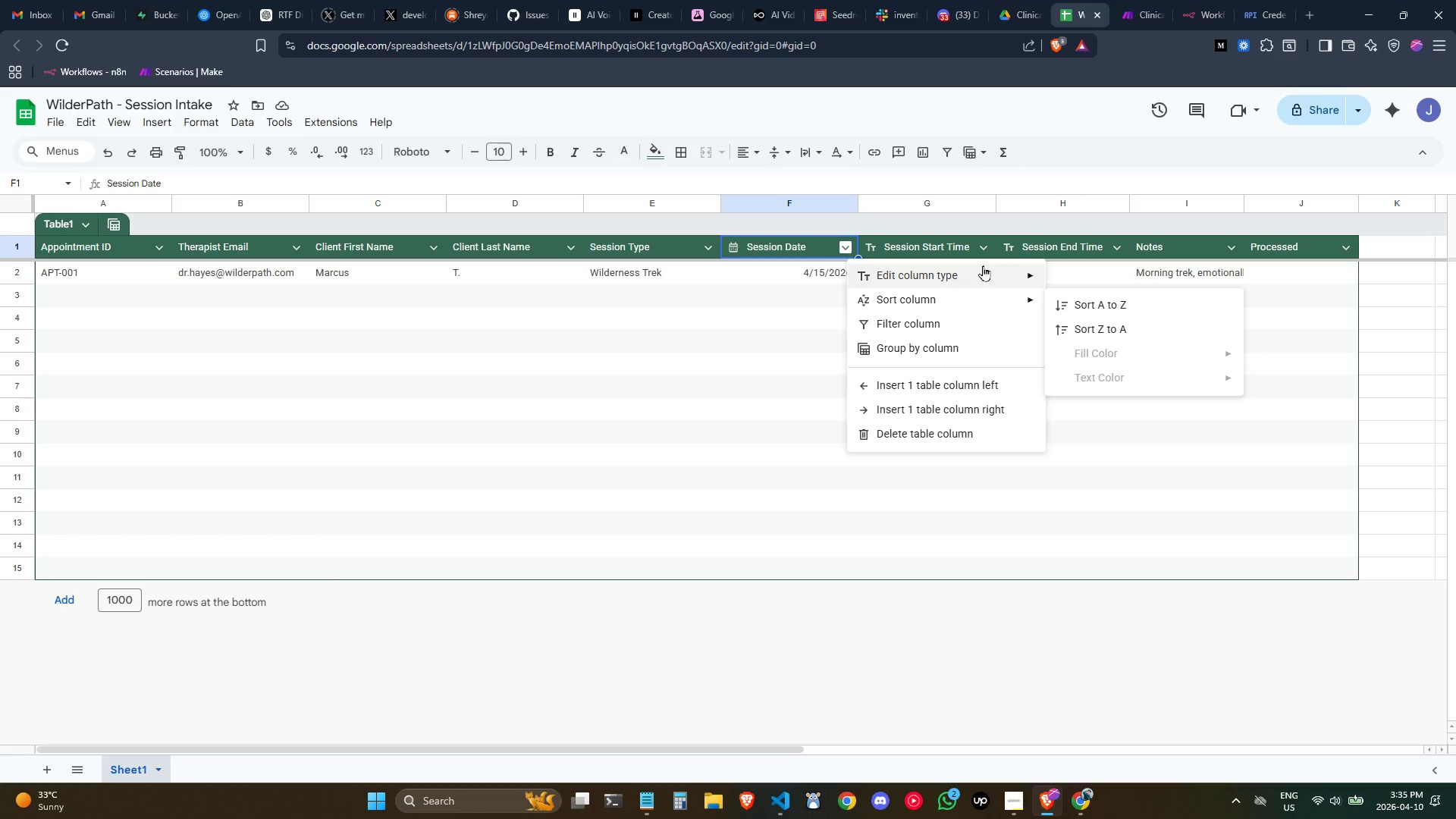 
mouse_move([993, 268])
 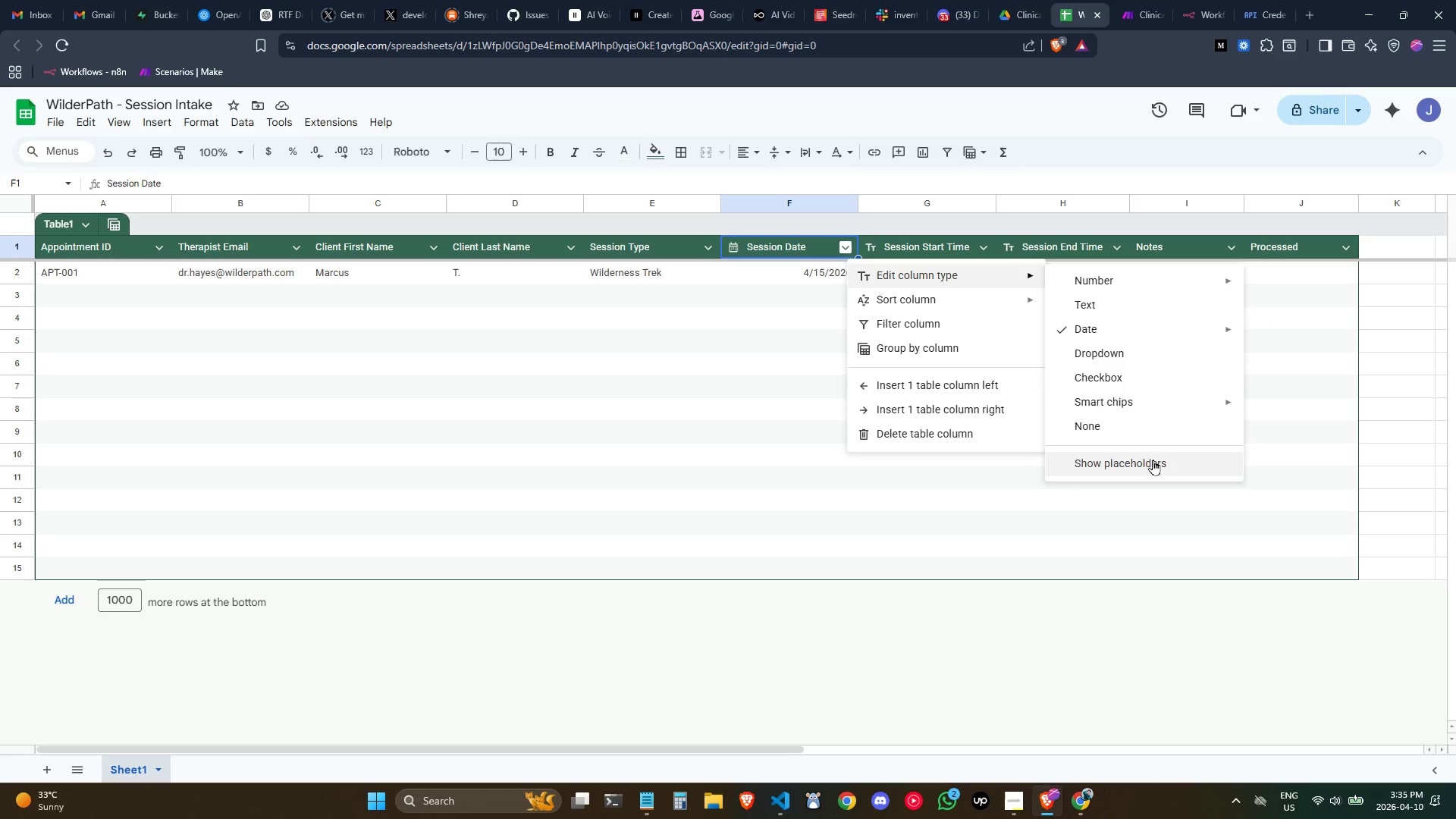 
left_click([738, 313])
 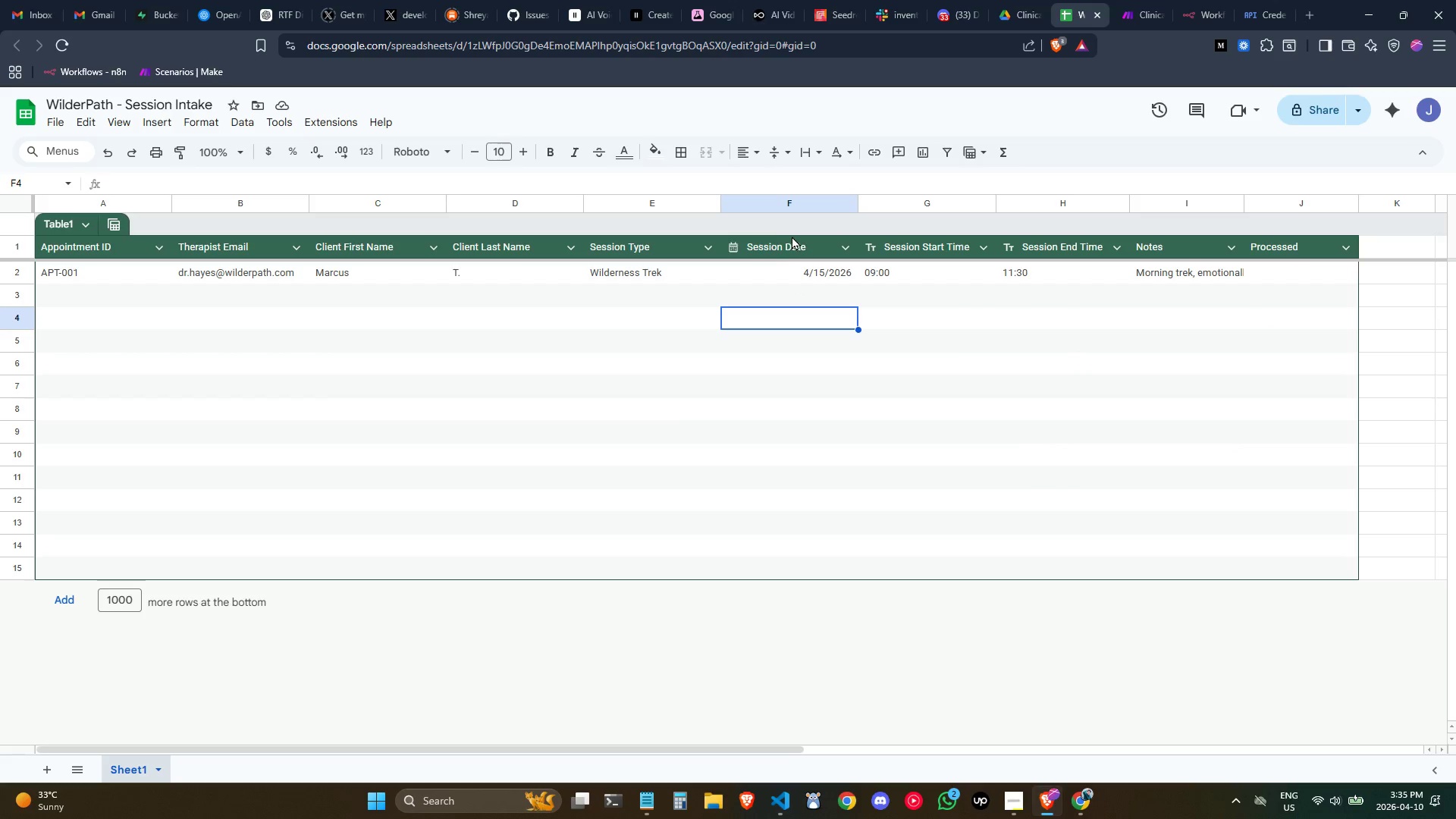 
left_click([808, 276])
 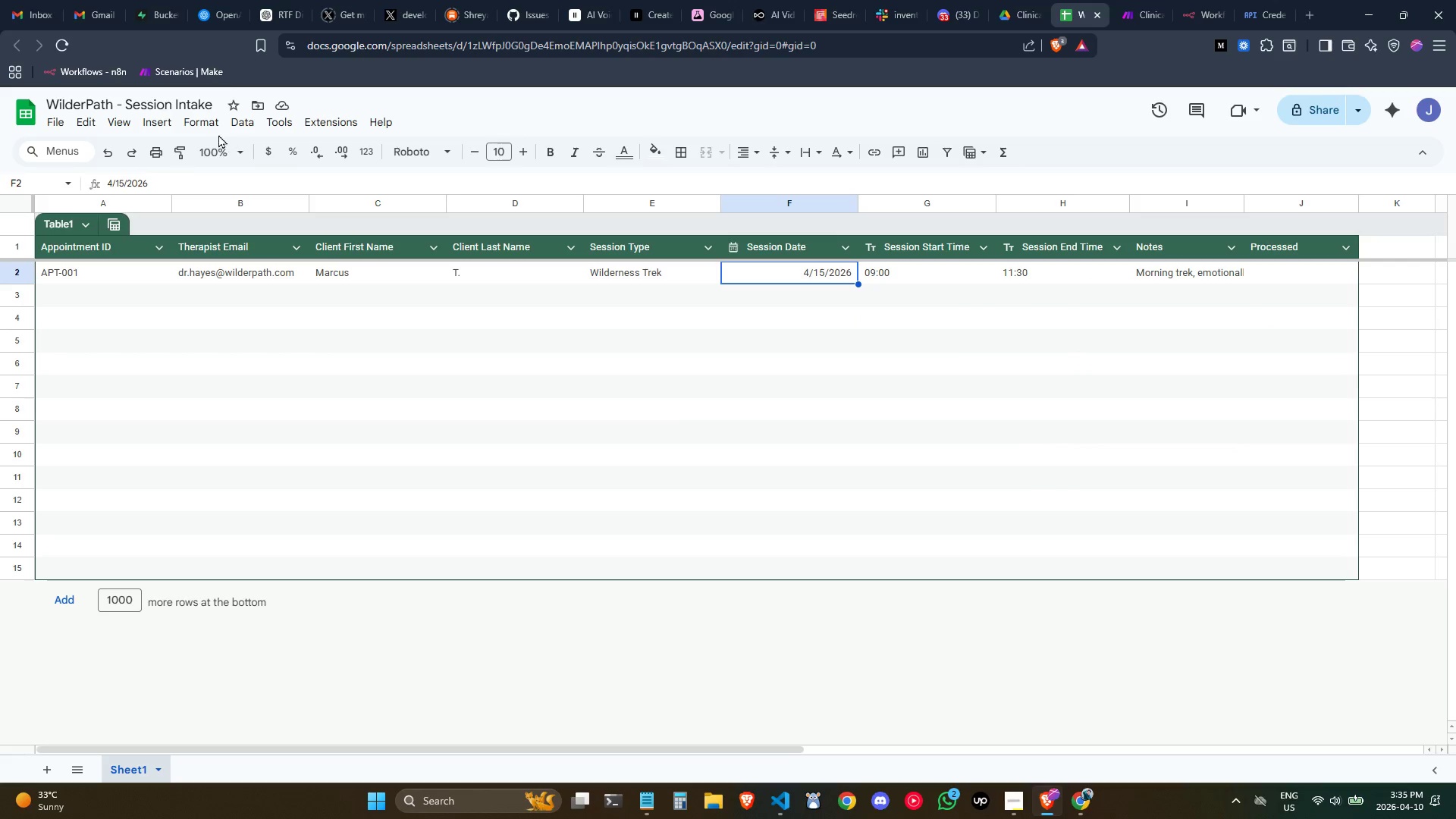 
left_click([206, 121])
 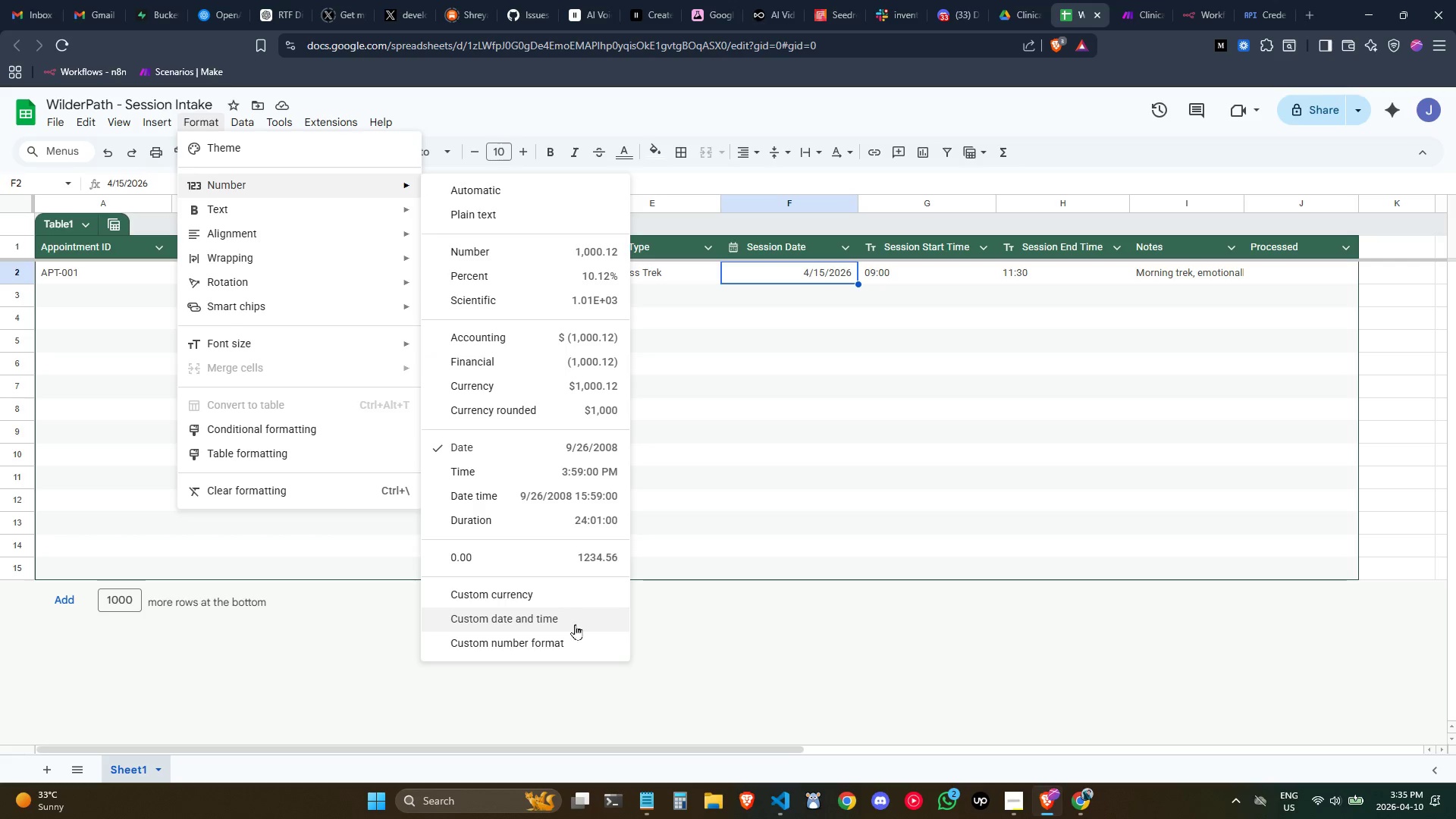 
wait(6.03)
 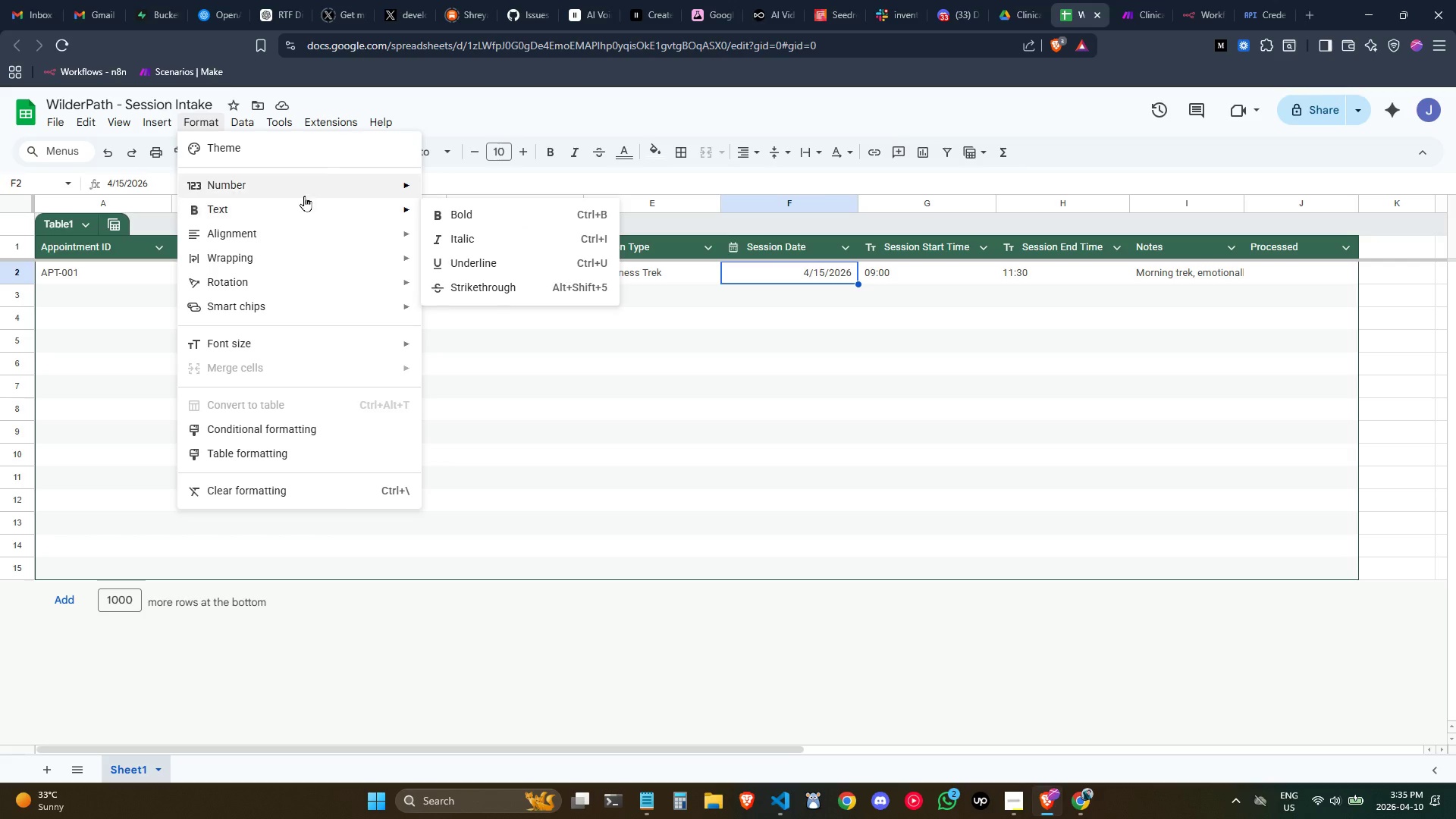 
left_click([566, 623])
 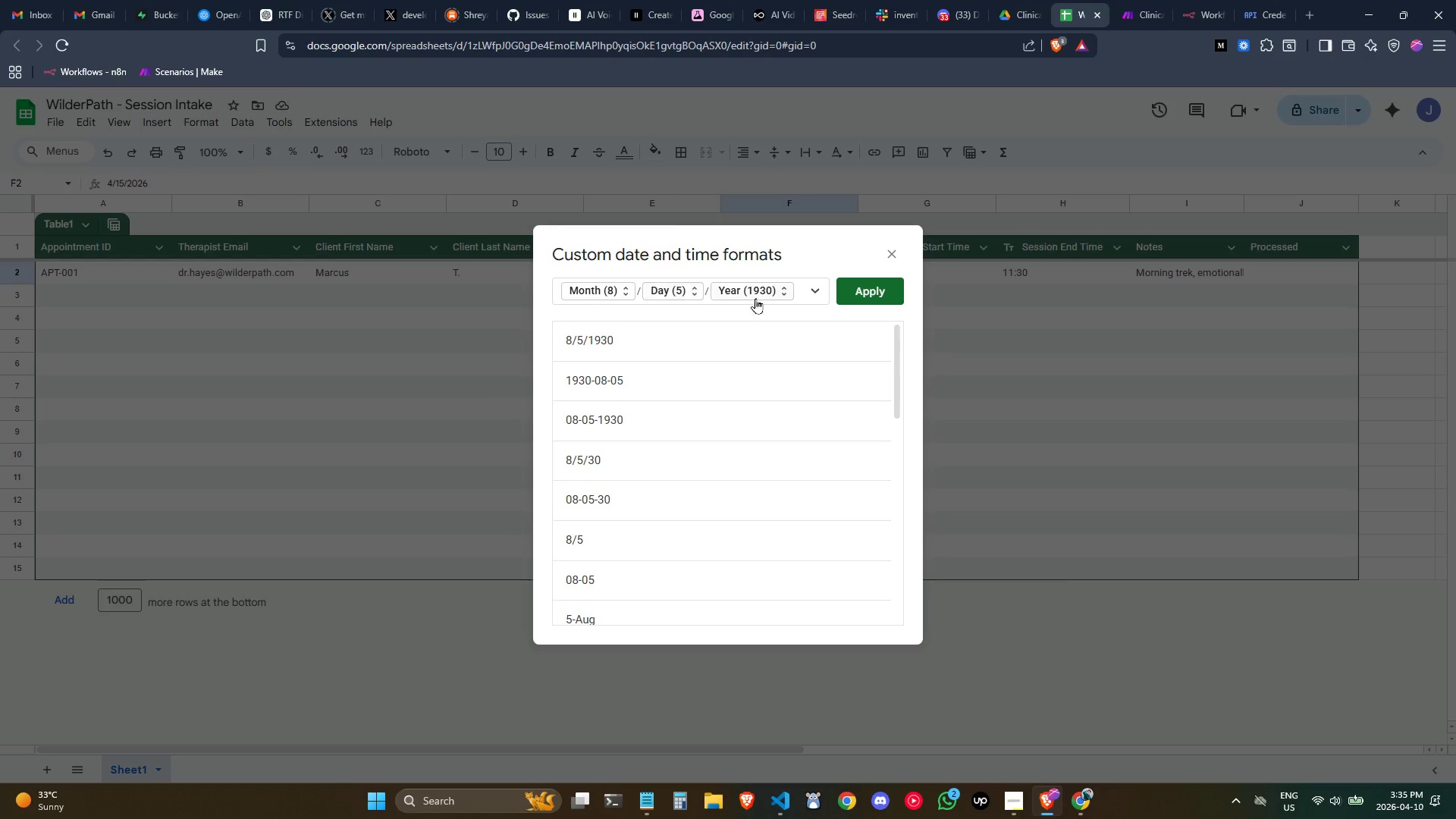 
left_click_drag(start_coordinate=[761, 297], to_coordinate=[670, 297])
 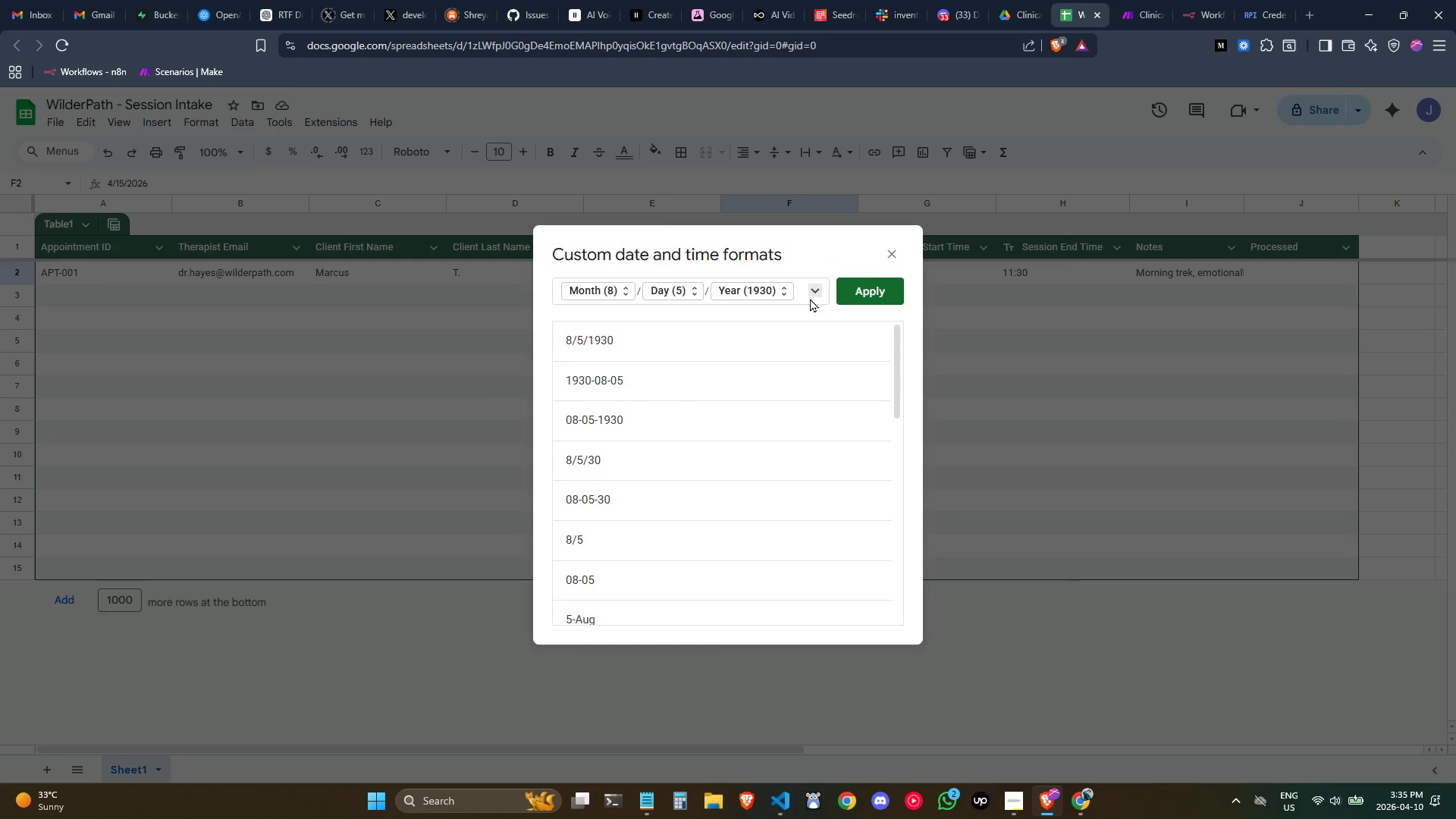 
scroll: coordinate [706, 368], scroll_direction: down, amount: 2.0
 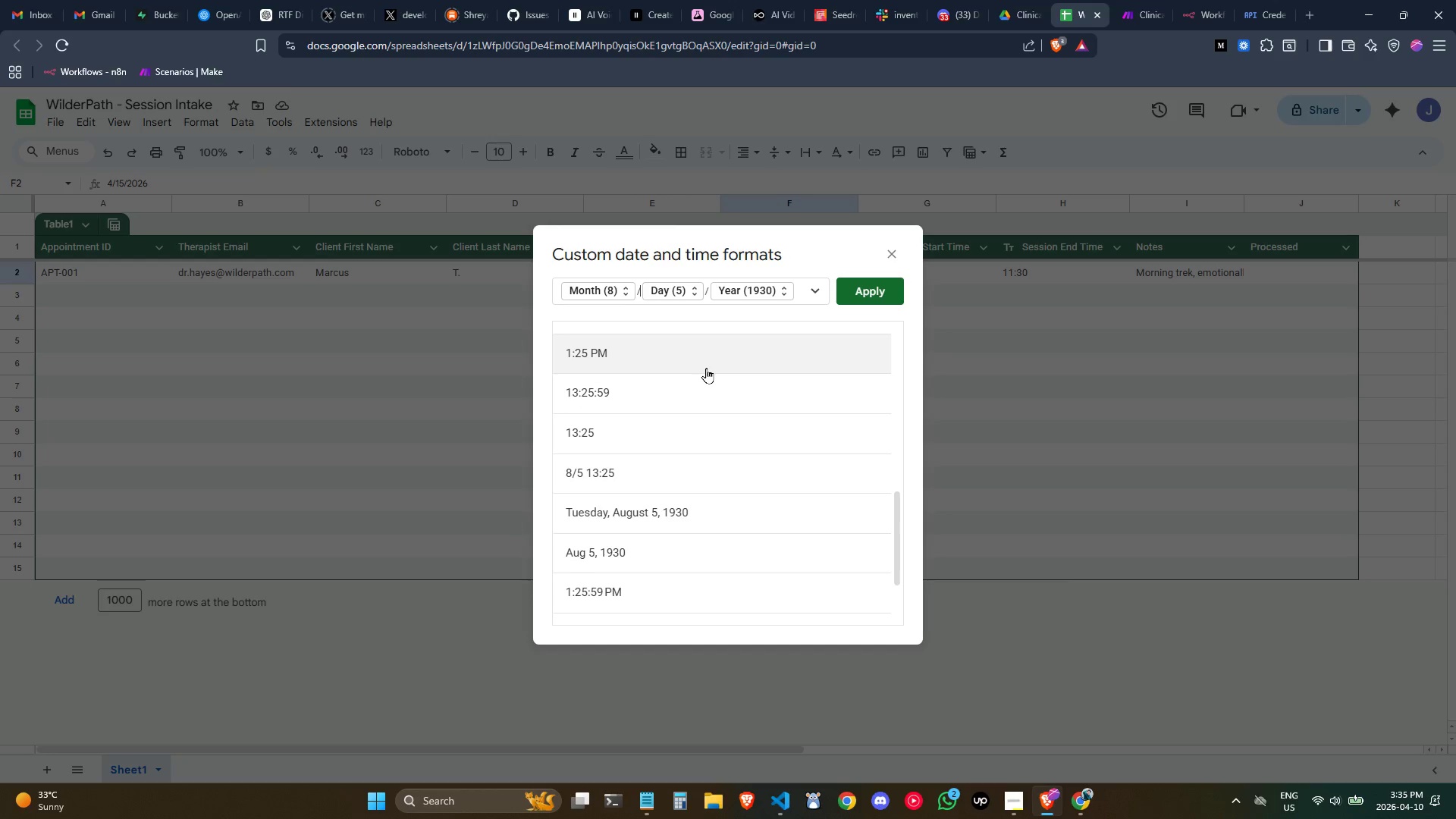 
scroll: coordinate [706, 368], scroll_direction: up, amount: 3.0
 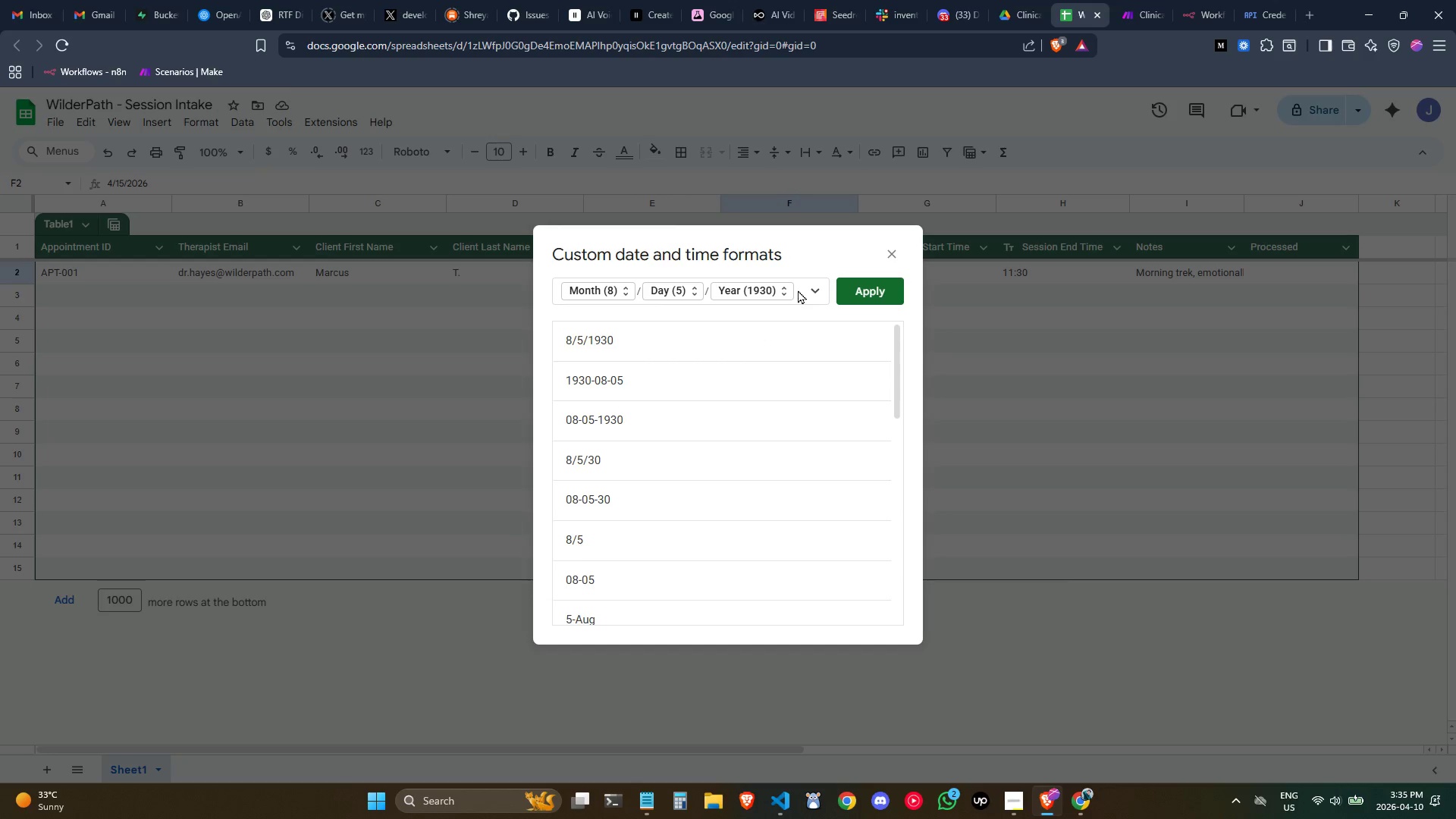 
wait(9.71)
 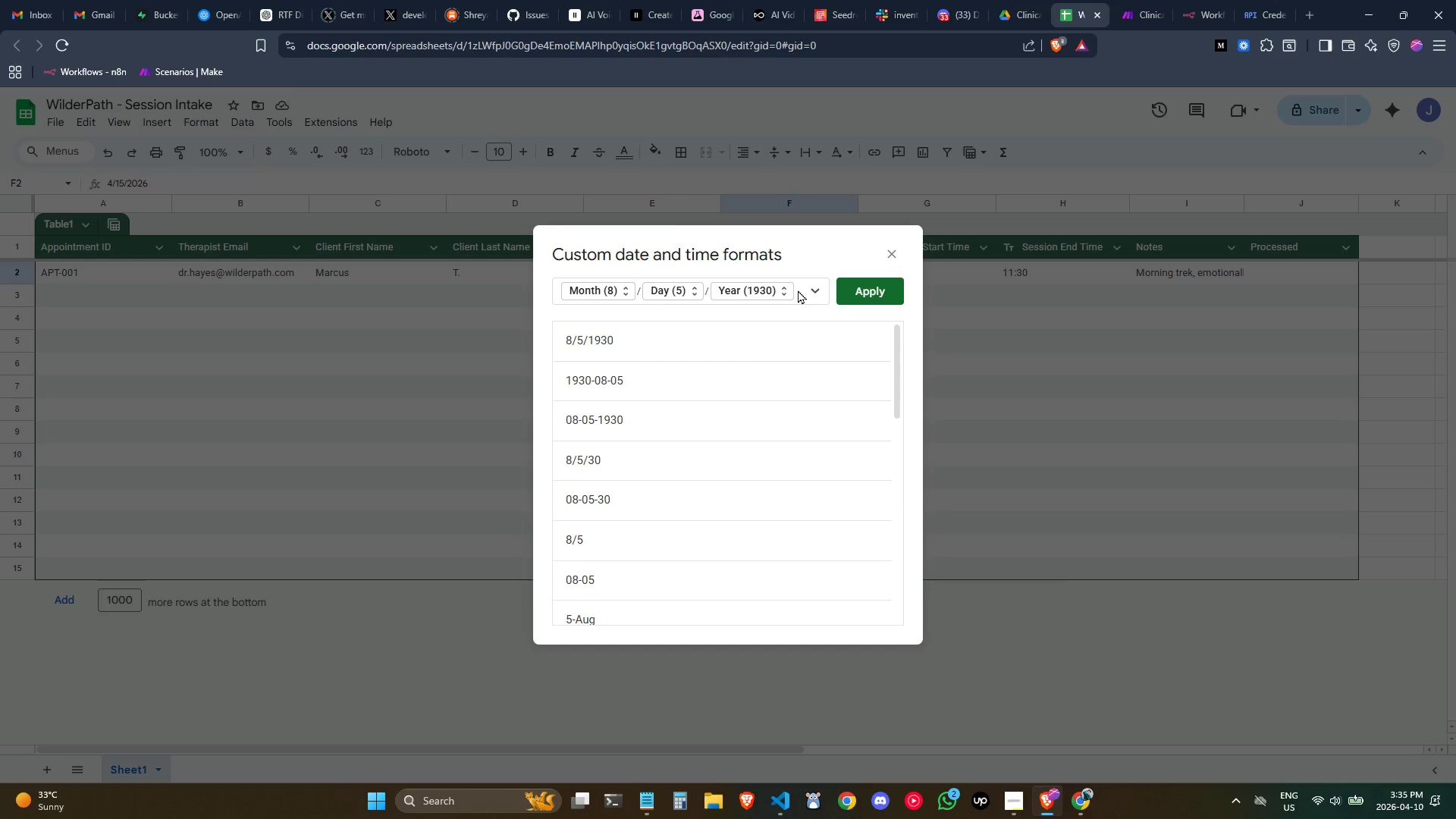 
left_click([811, 288])
 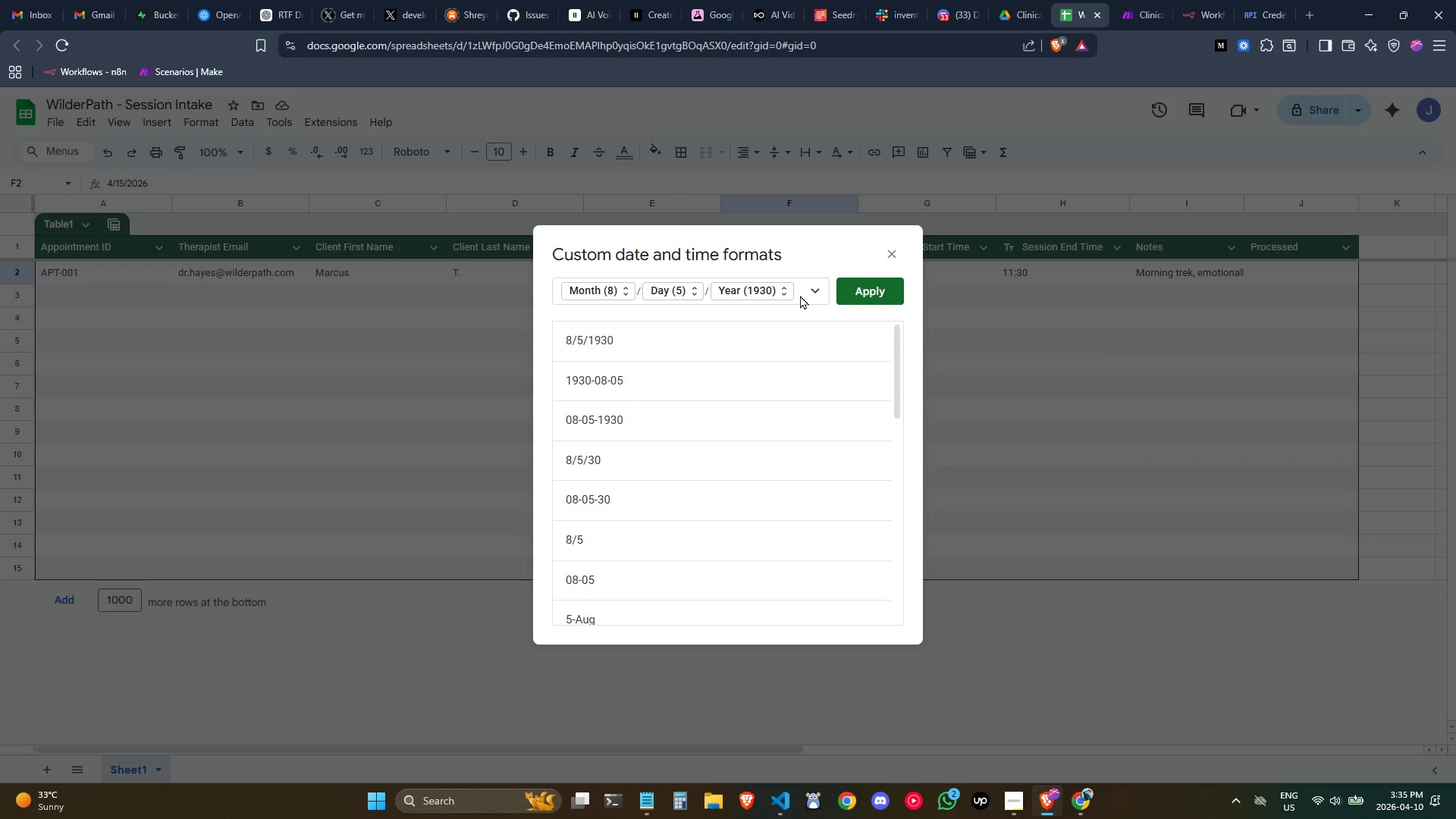 
key(Control+Backspace)
 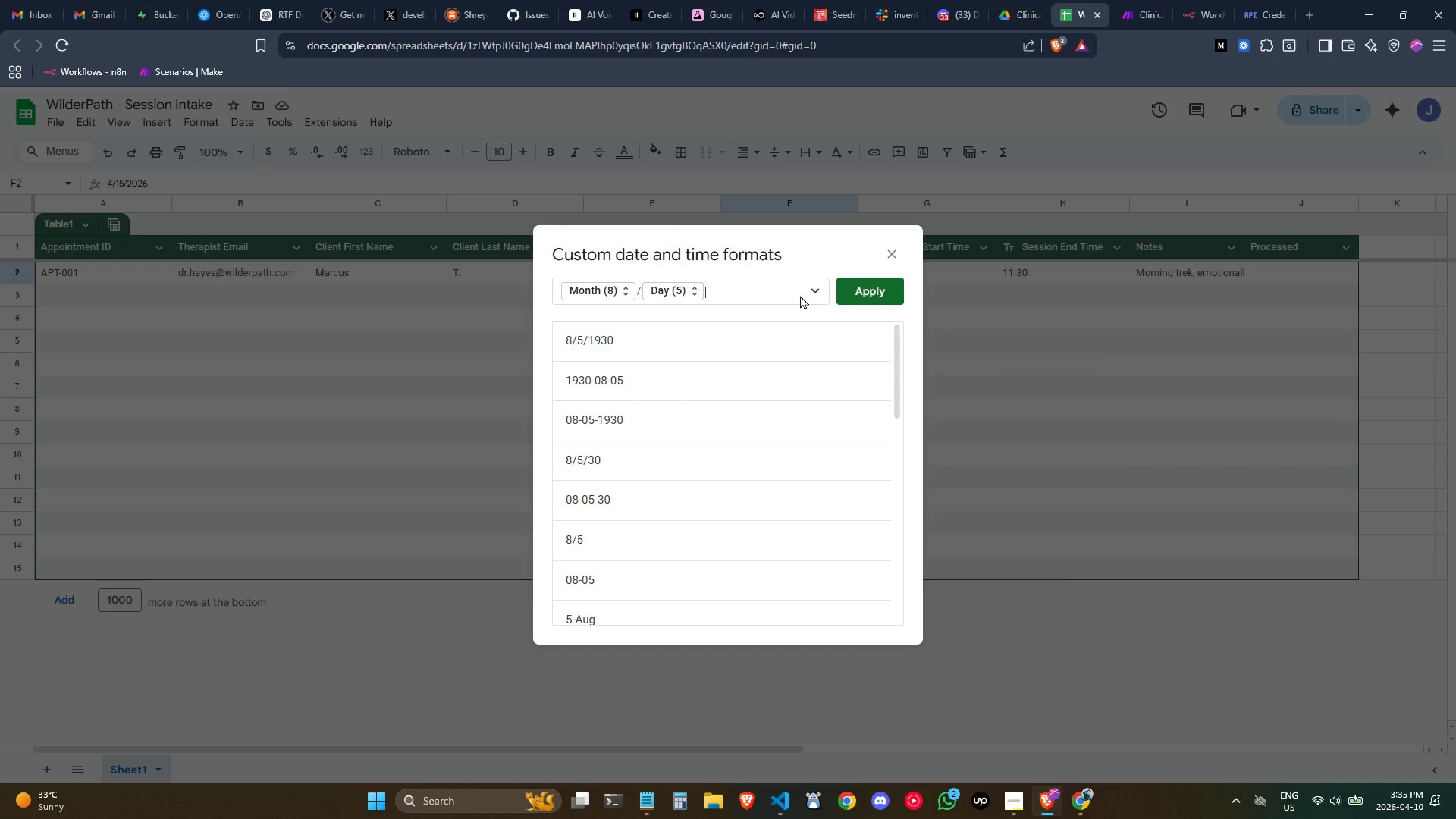 
key(Control+Backspace)
 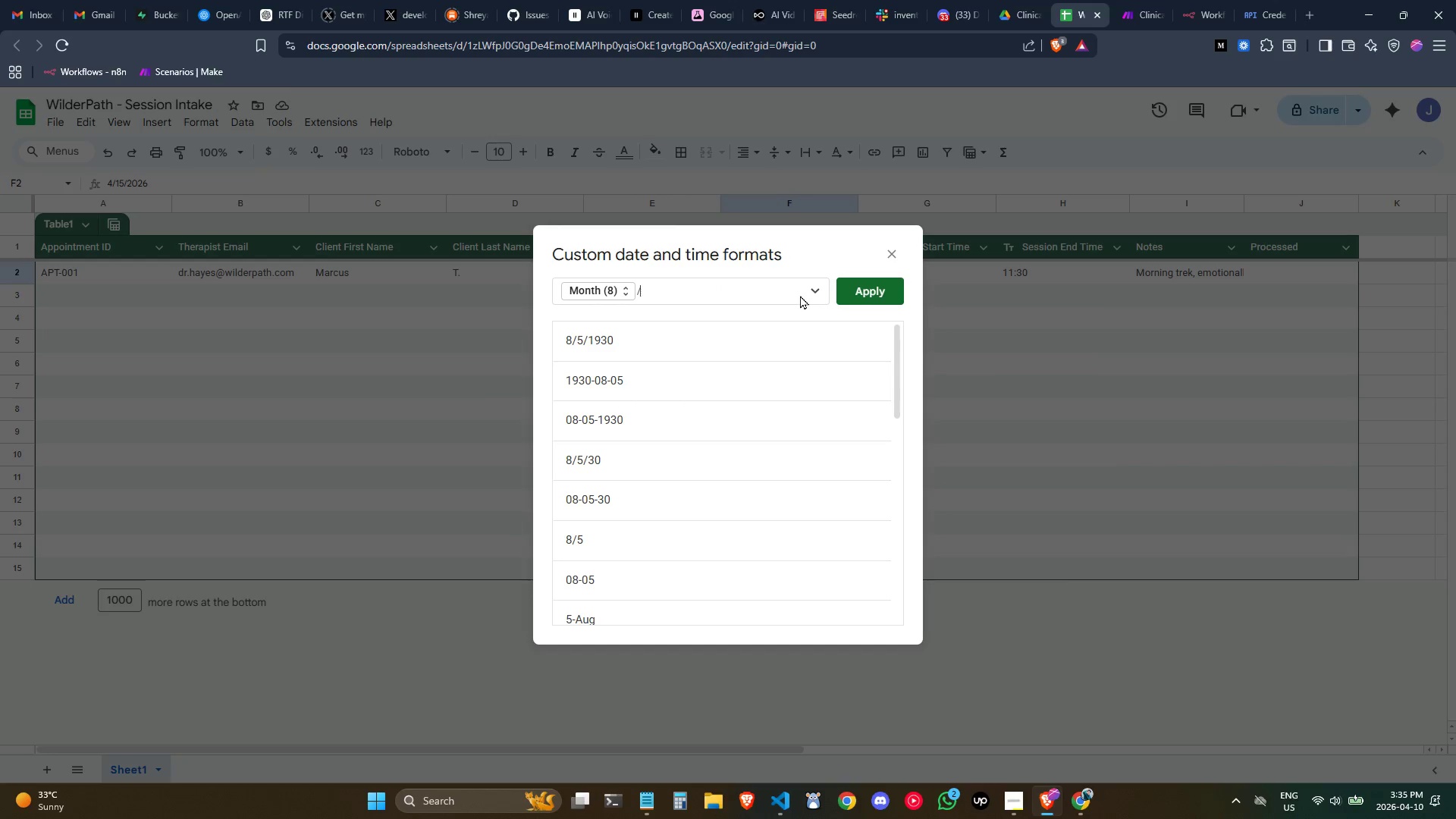 
key(Control+Backspace)
 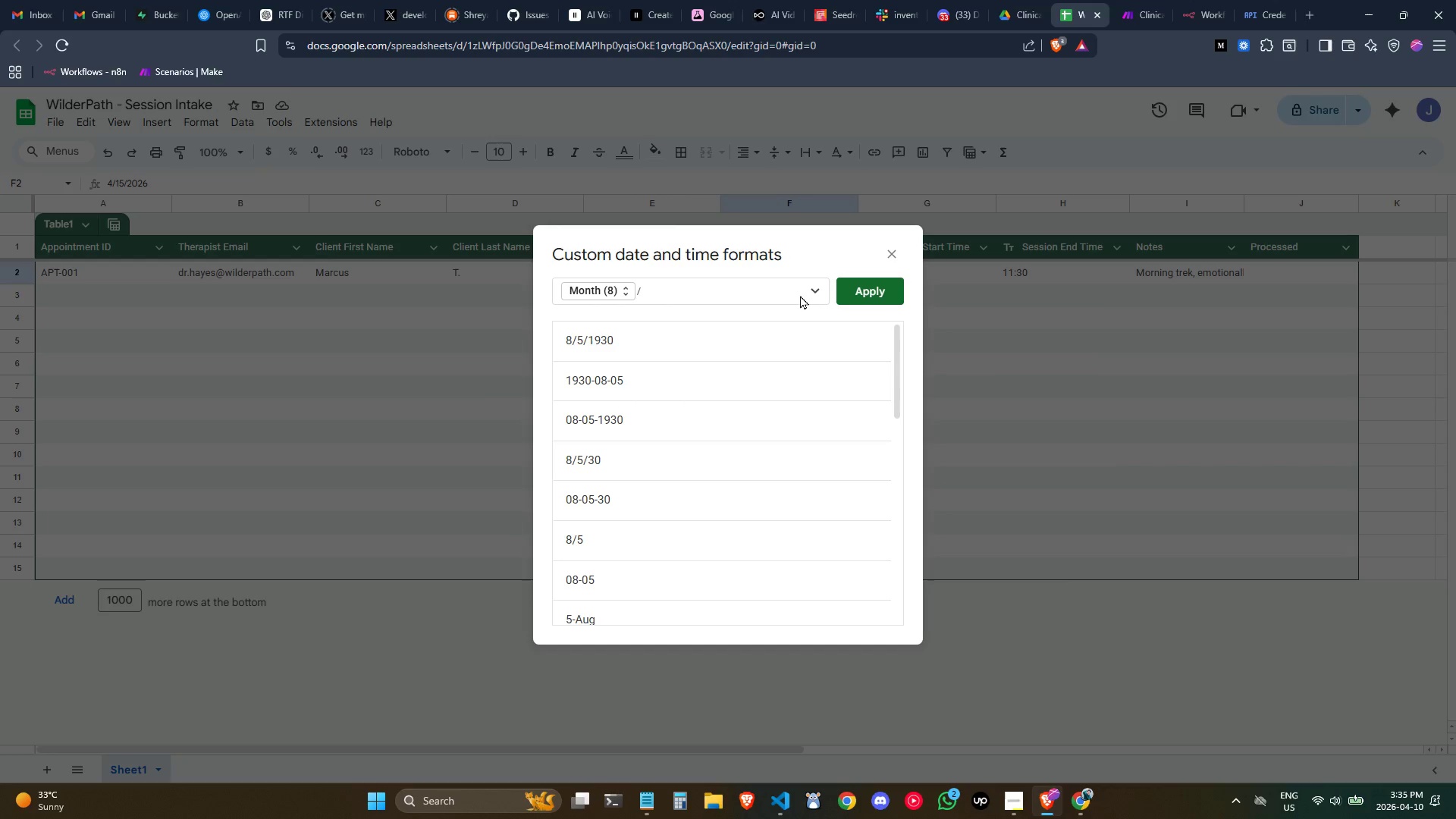 
key(Control+Backspace)
 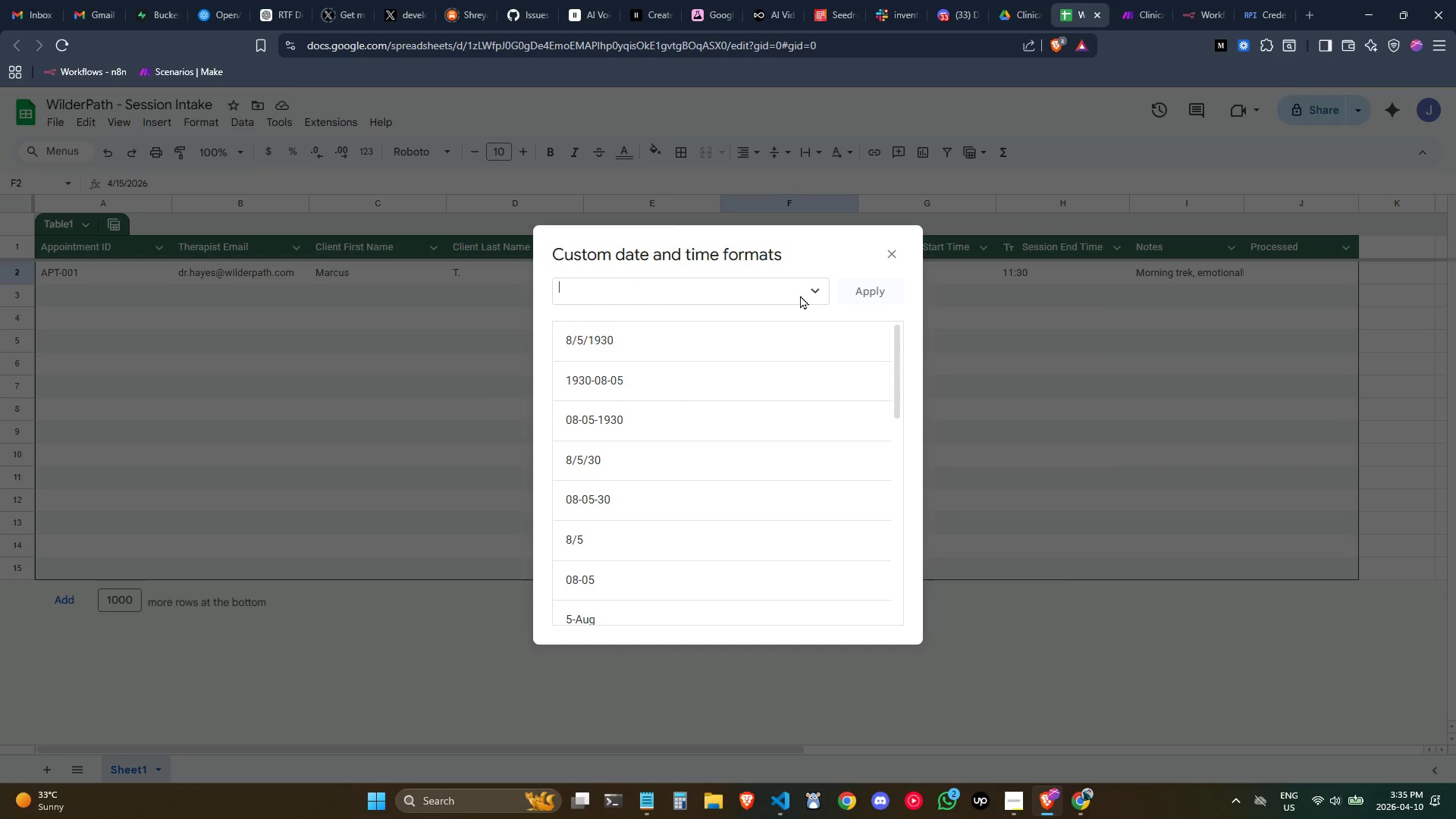 
key(Control+Backspace)
 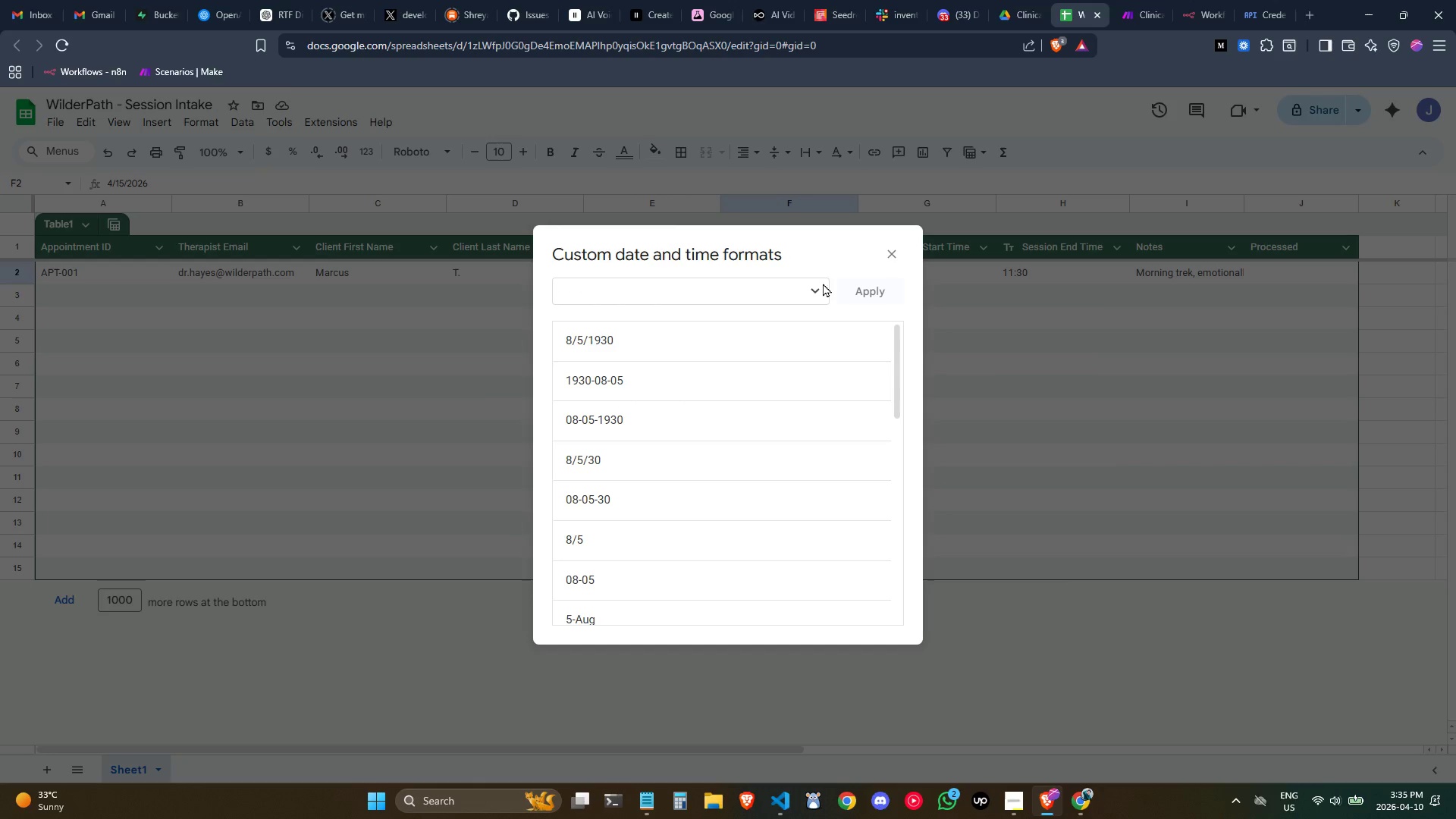 
double_click([817, 287])
 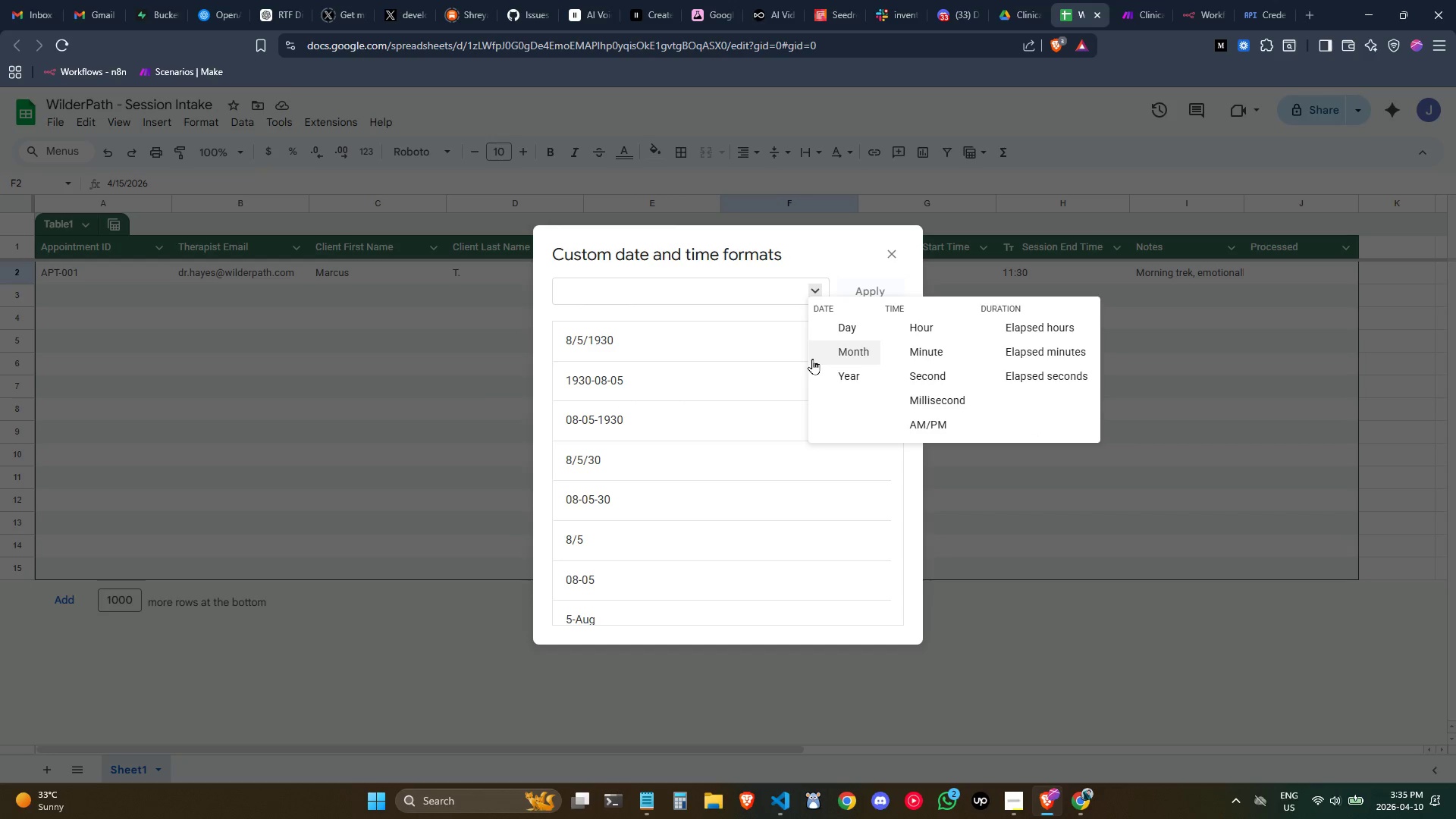 
left_click([854, 381])
 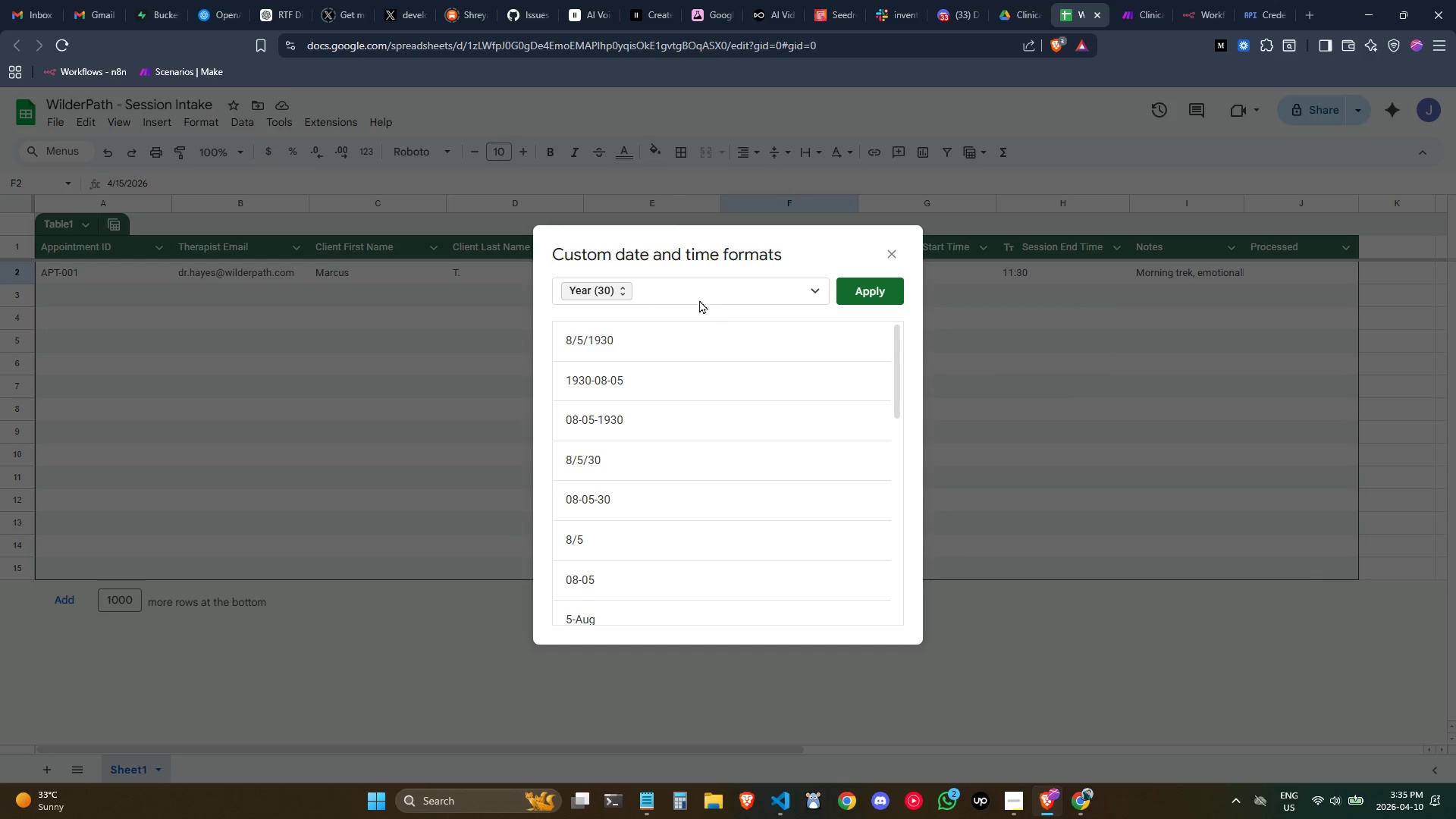 
left_click([693, 289])
 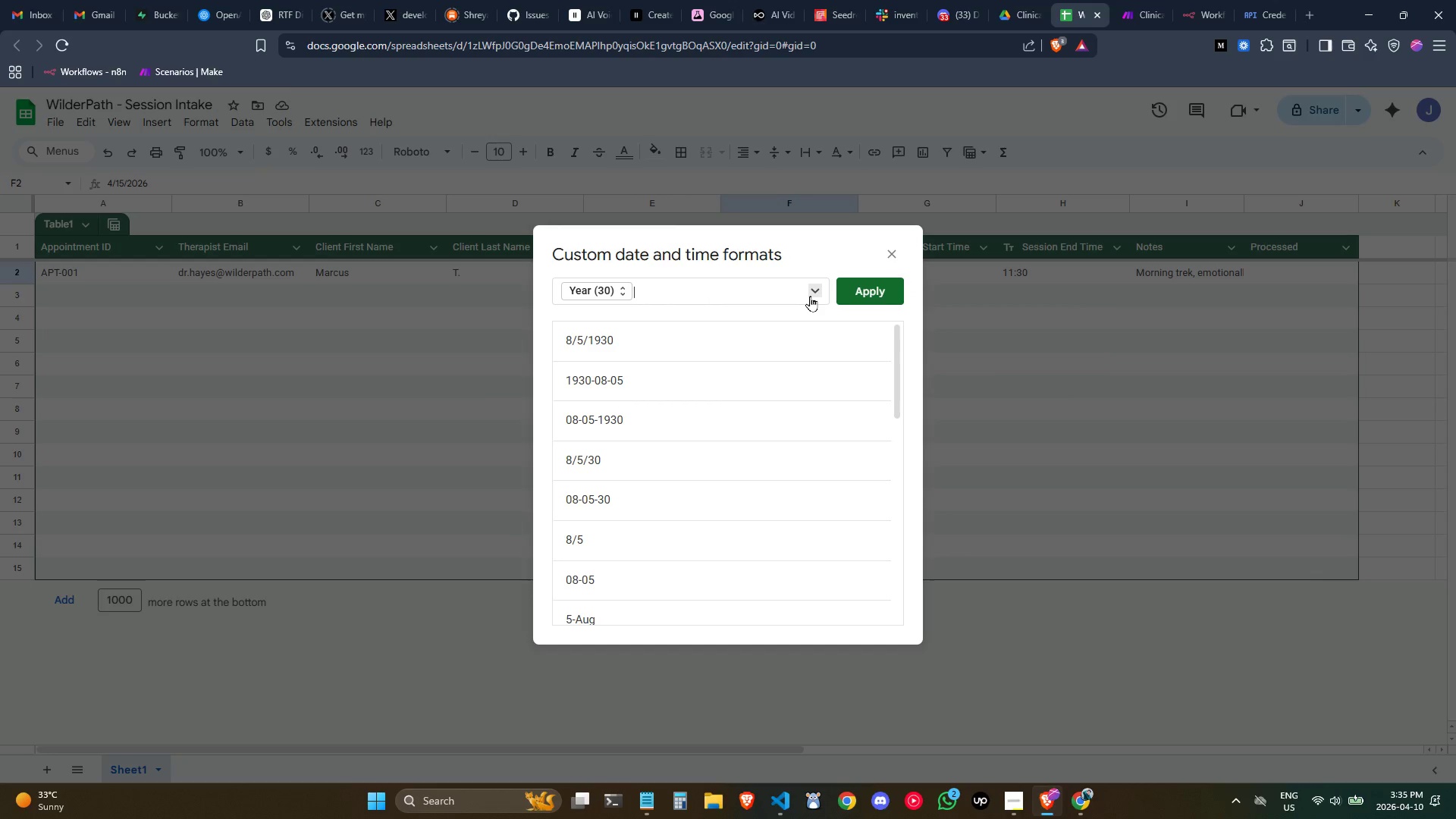 
key(Minus)
 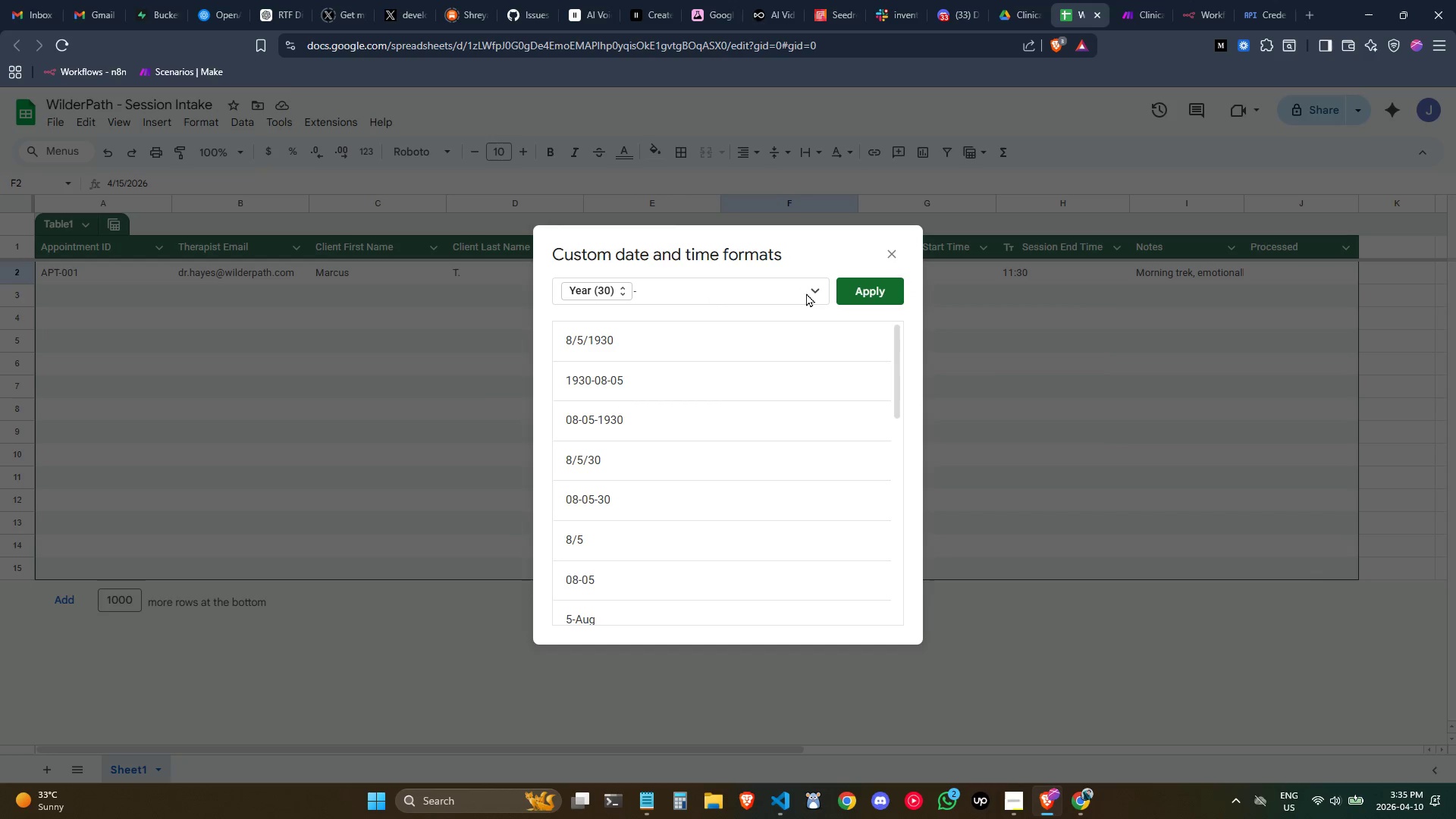 
left_click([808, 294])
 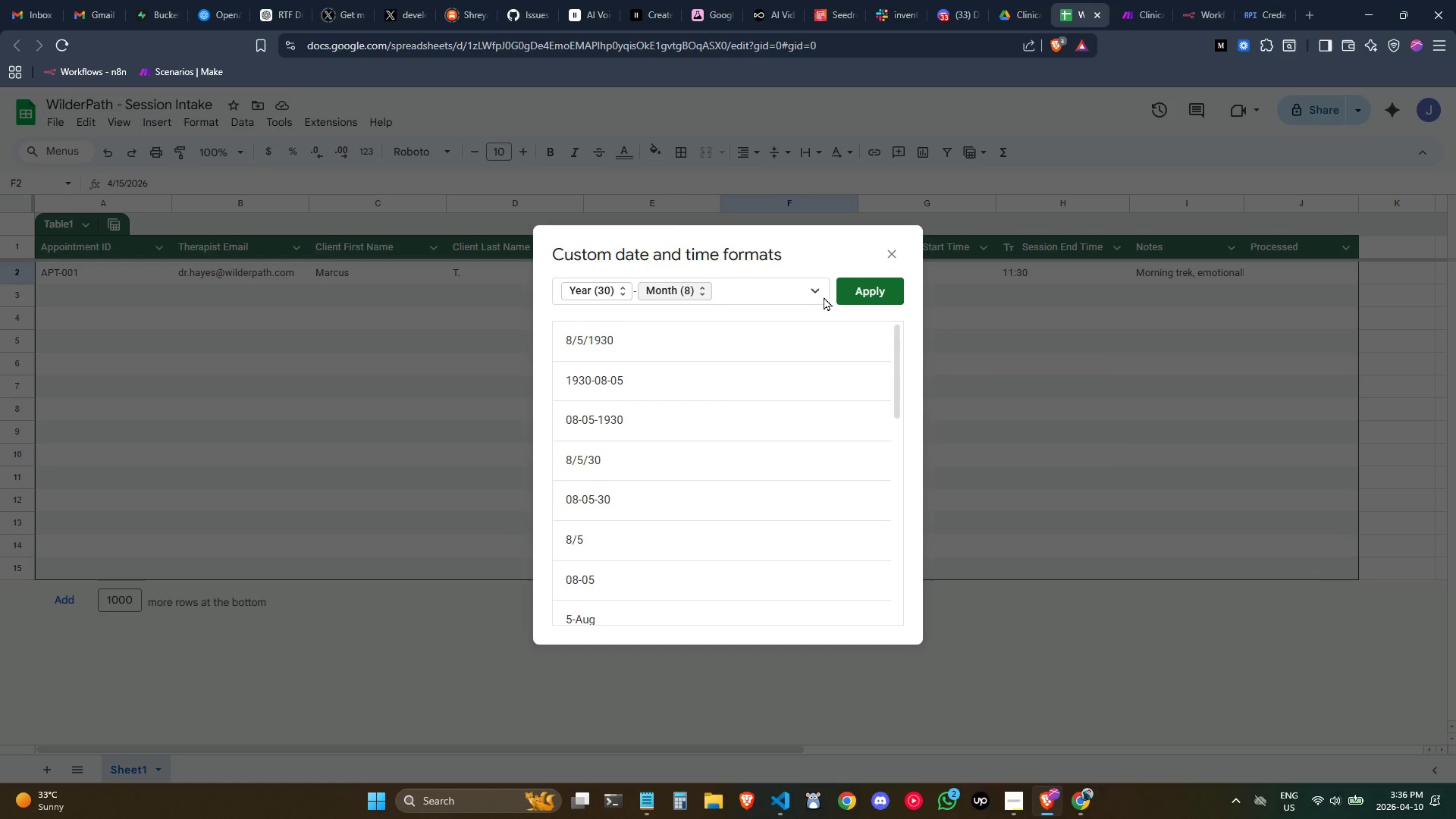 
left_click([776, 290])
 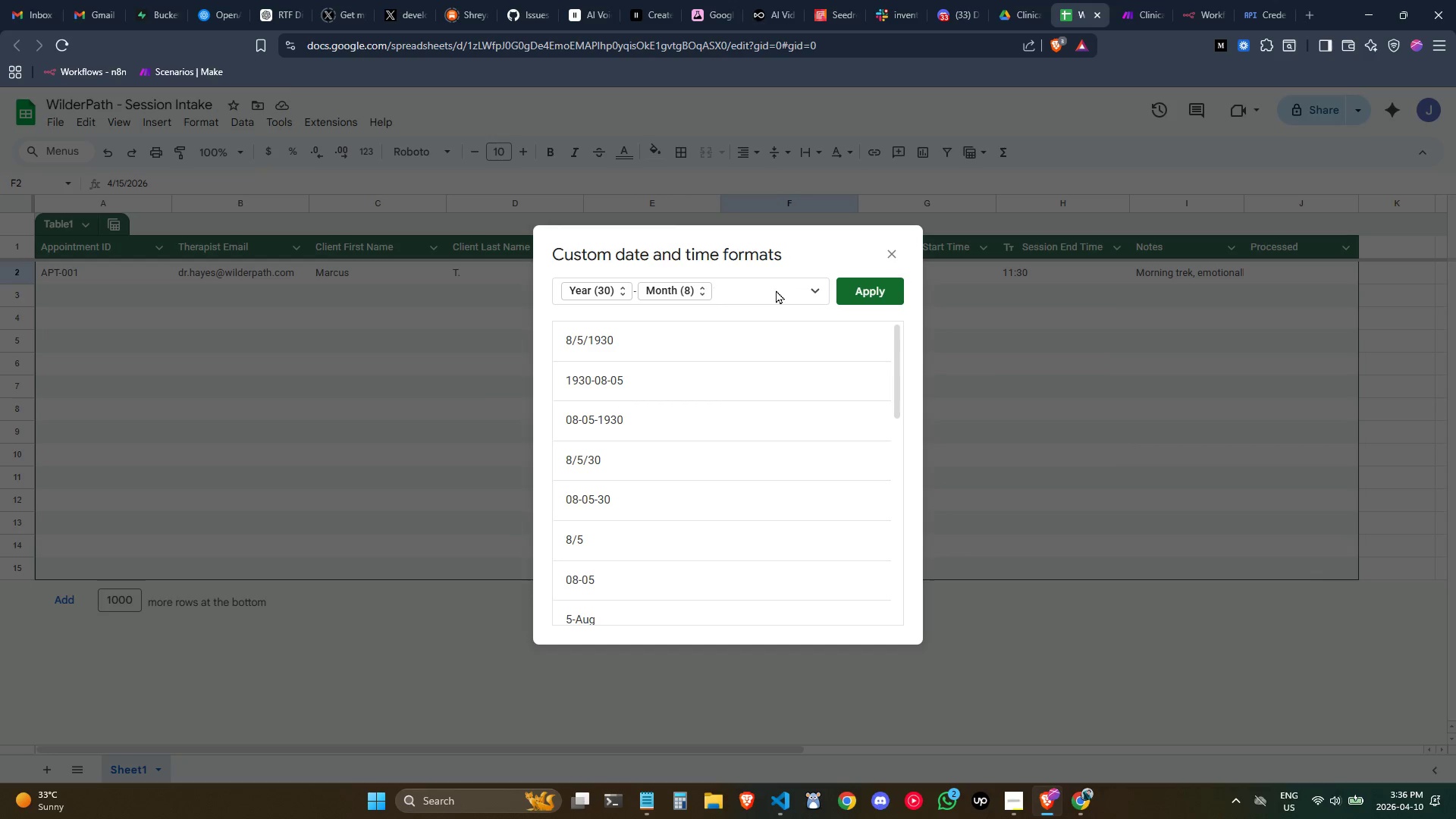 
key(Minus)
 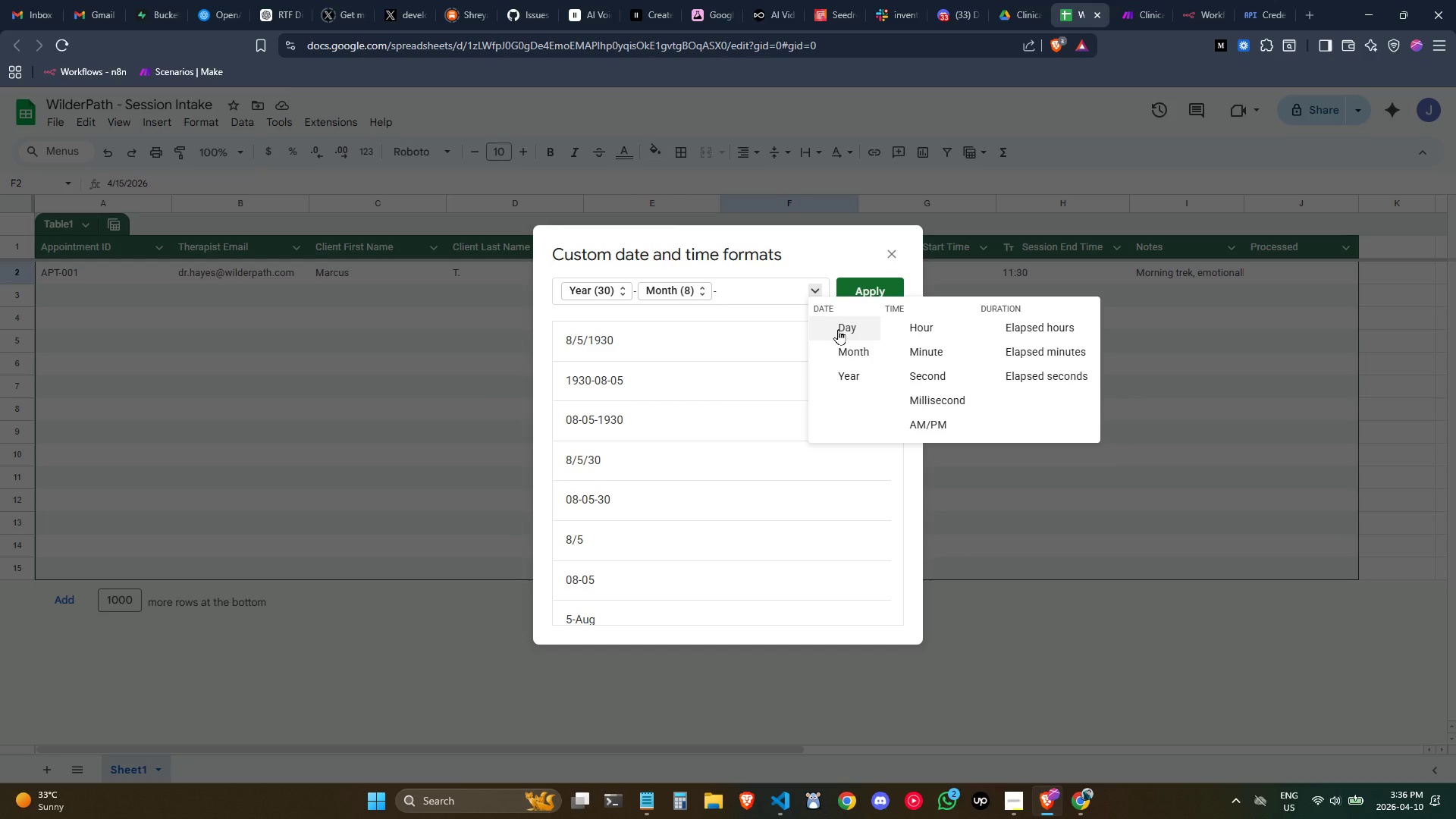 
left_click([838, 329])
 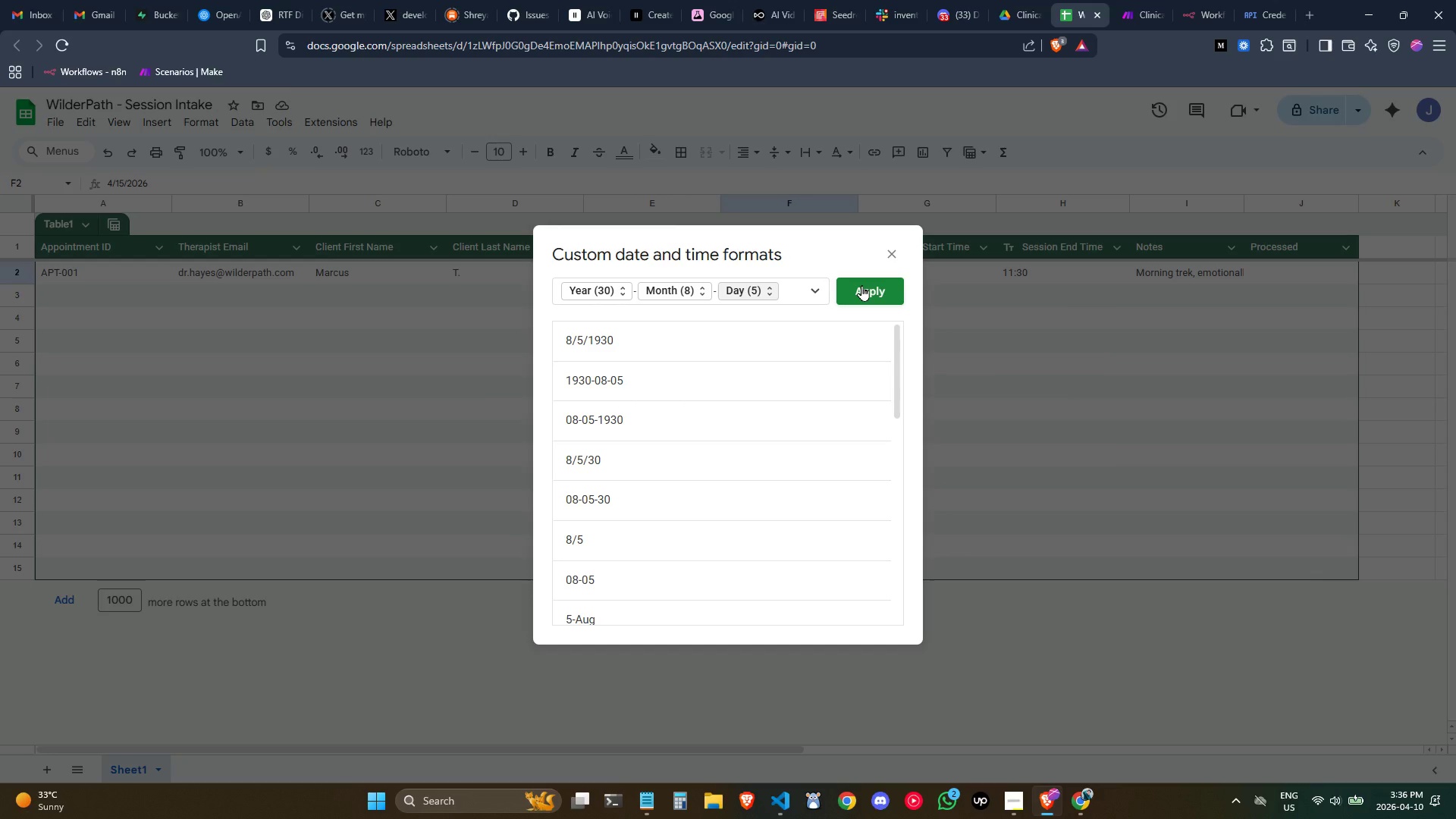 
left_click([861, 285])
 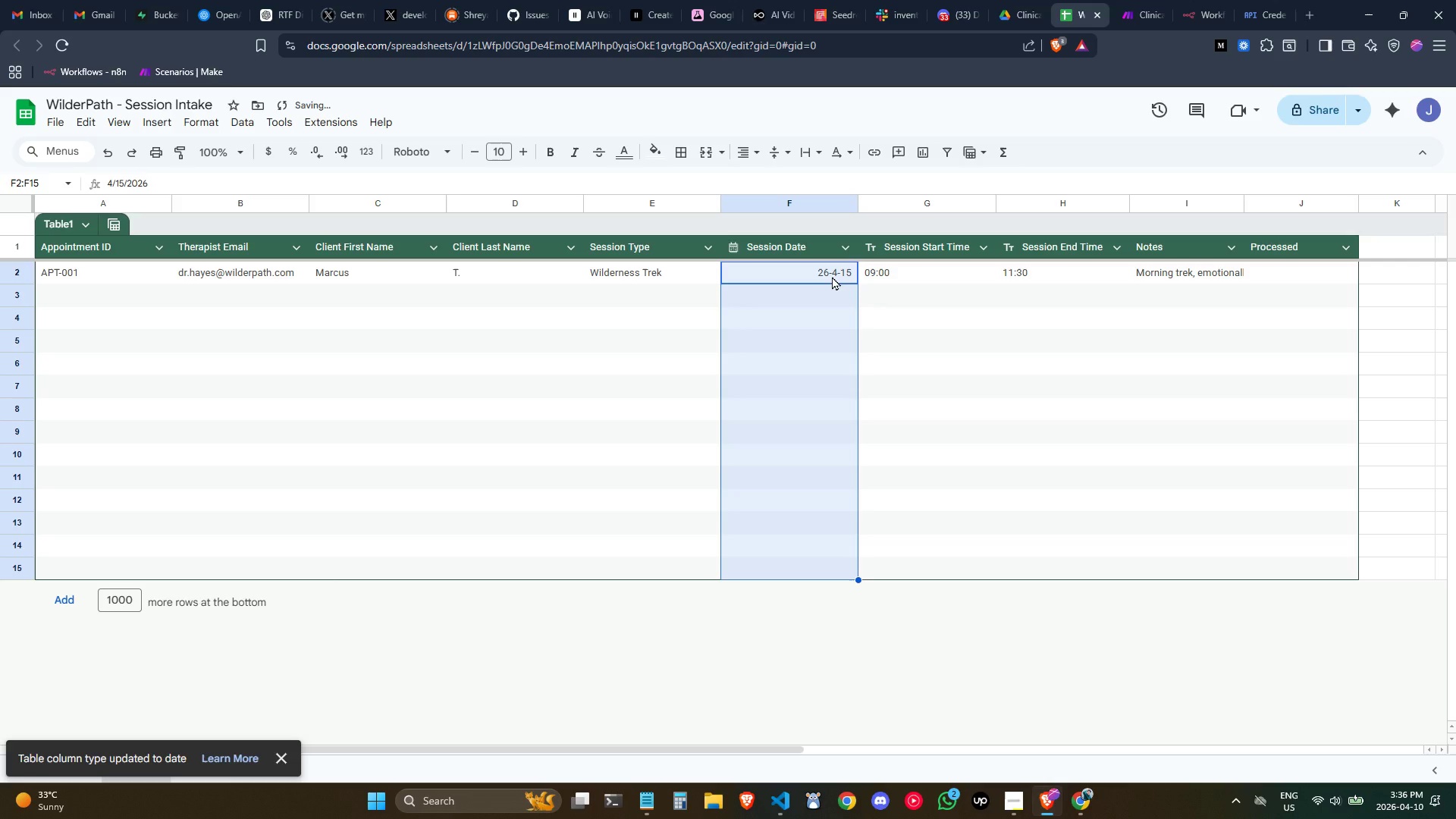 
left_click([832, 276])
 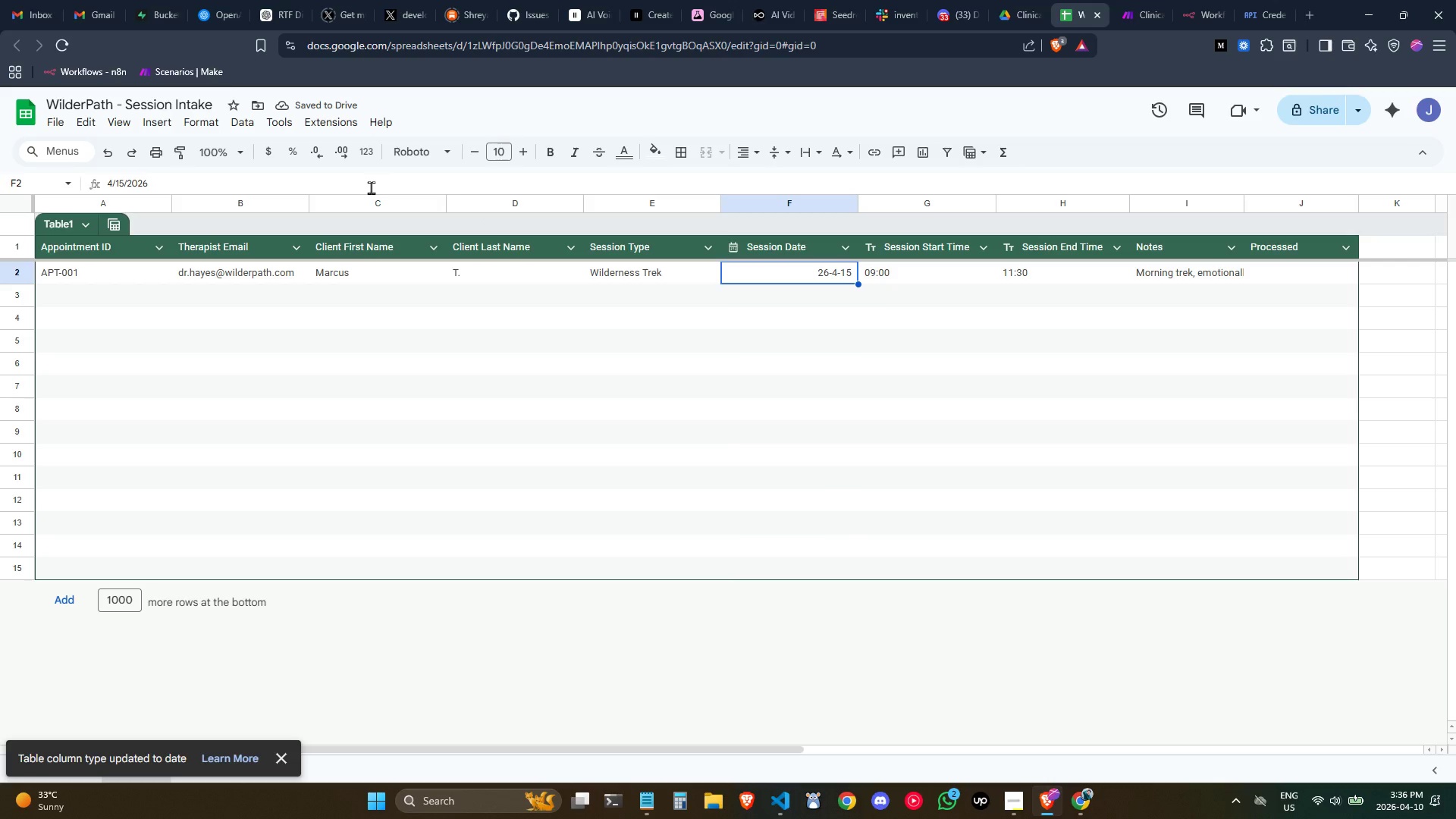 
mouse_move([223, 144])
 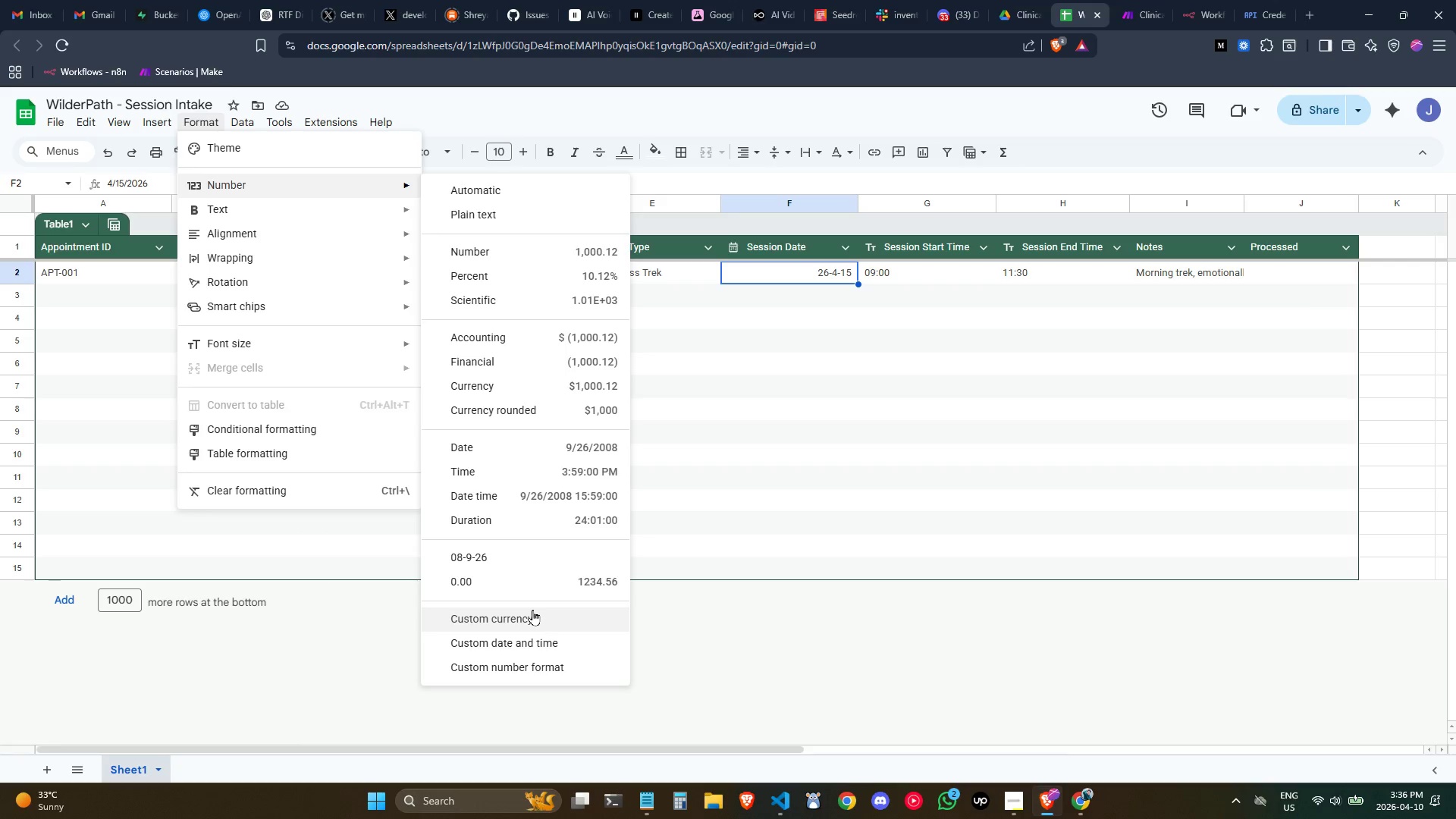 
left_click([550, 645])
 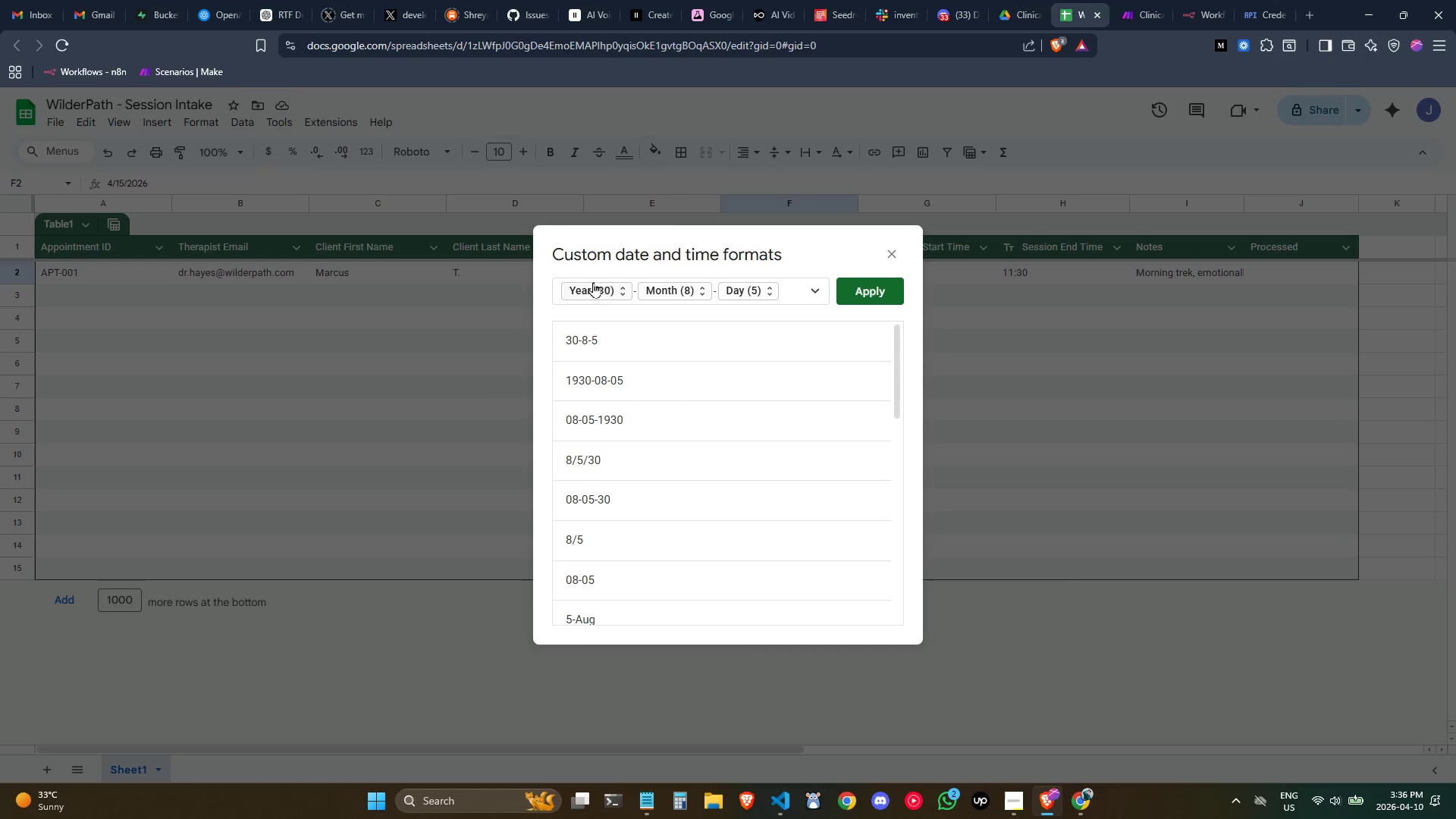 
left_click([614, 288])
 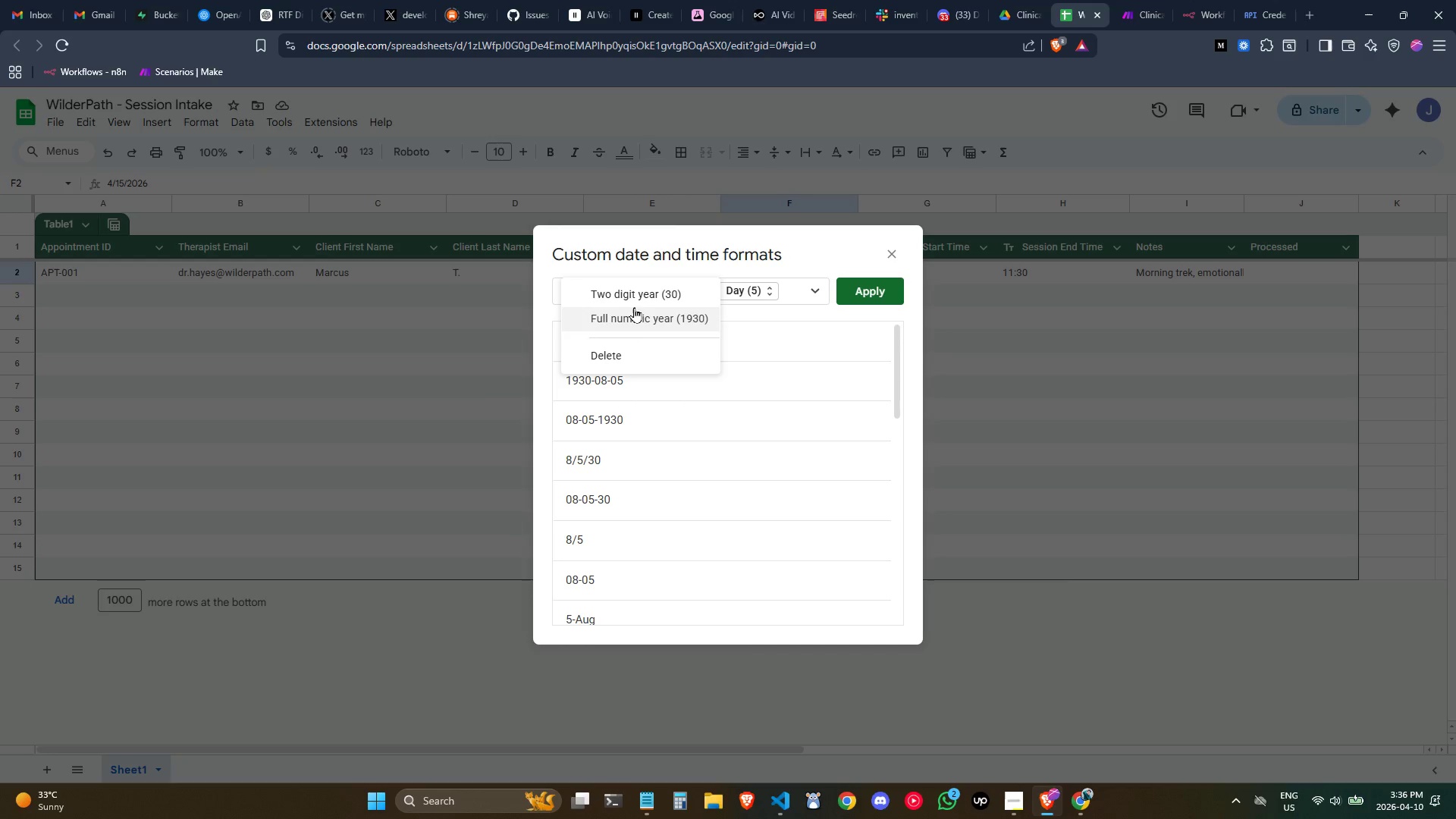 
left_click([644, 320])
 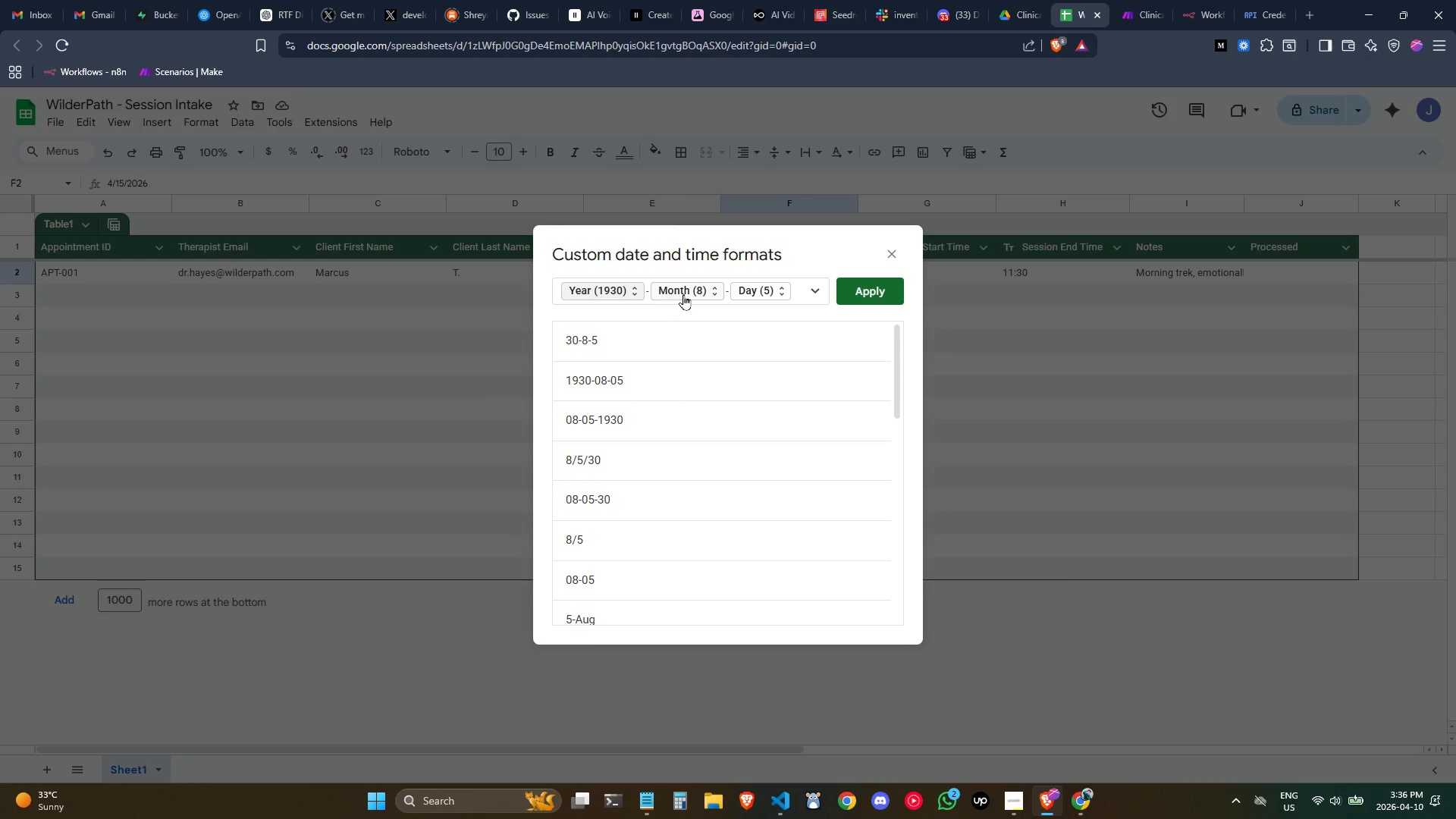 
left_click([683, 294])
 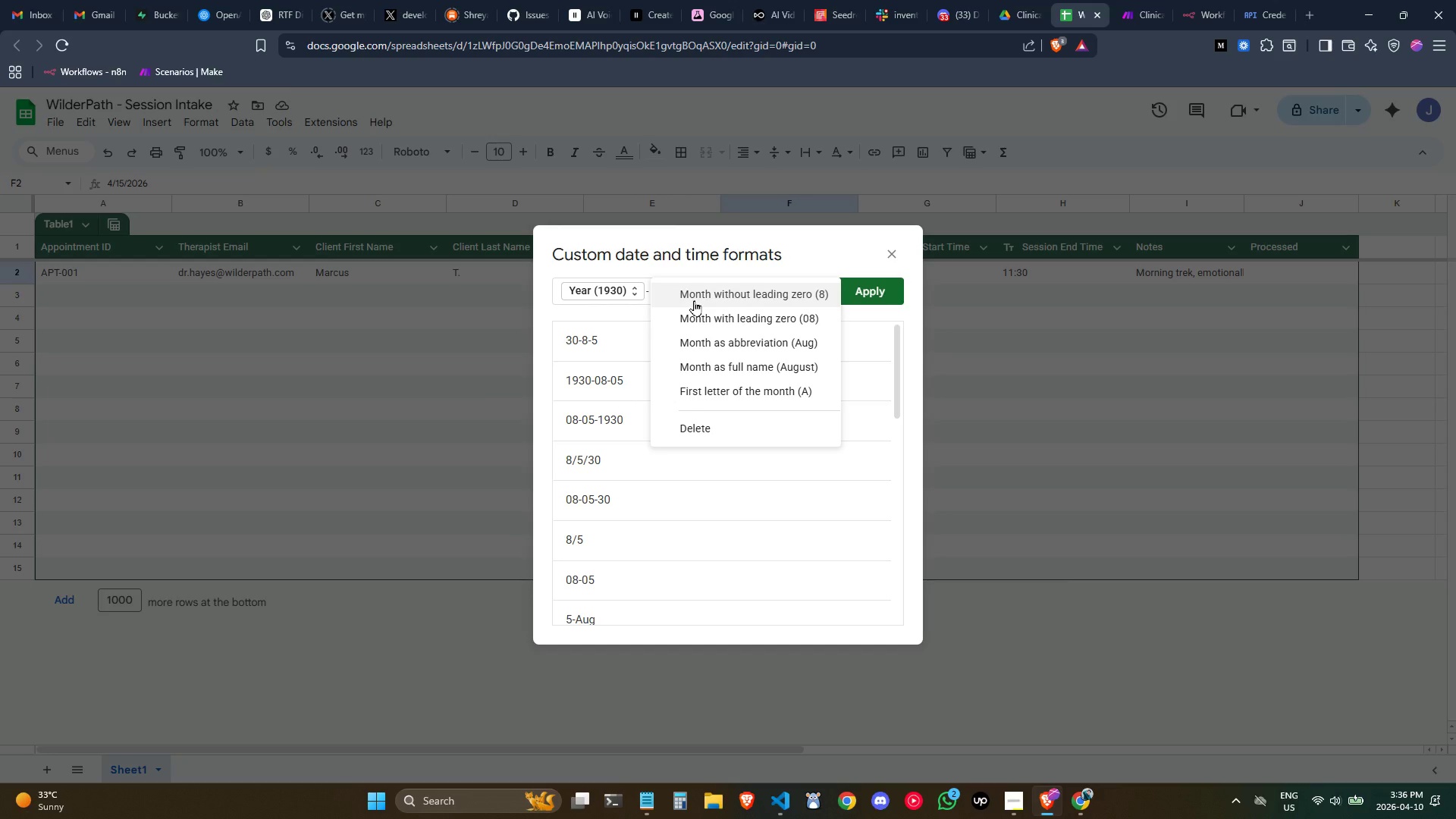 
left_click([704, 312])
 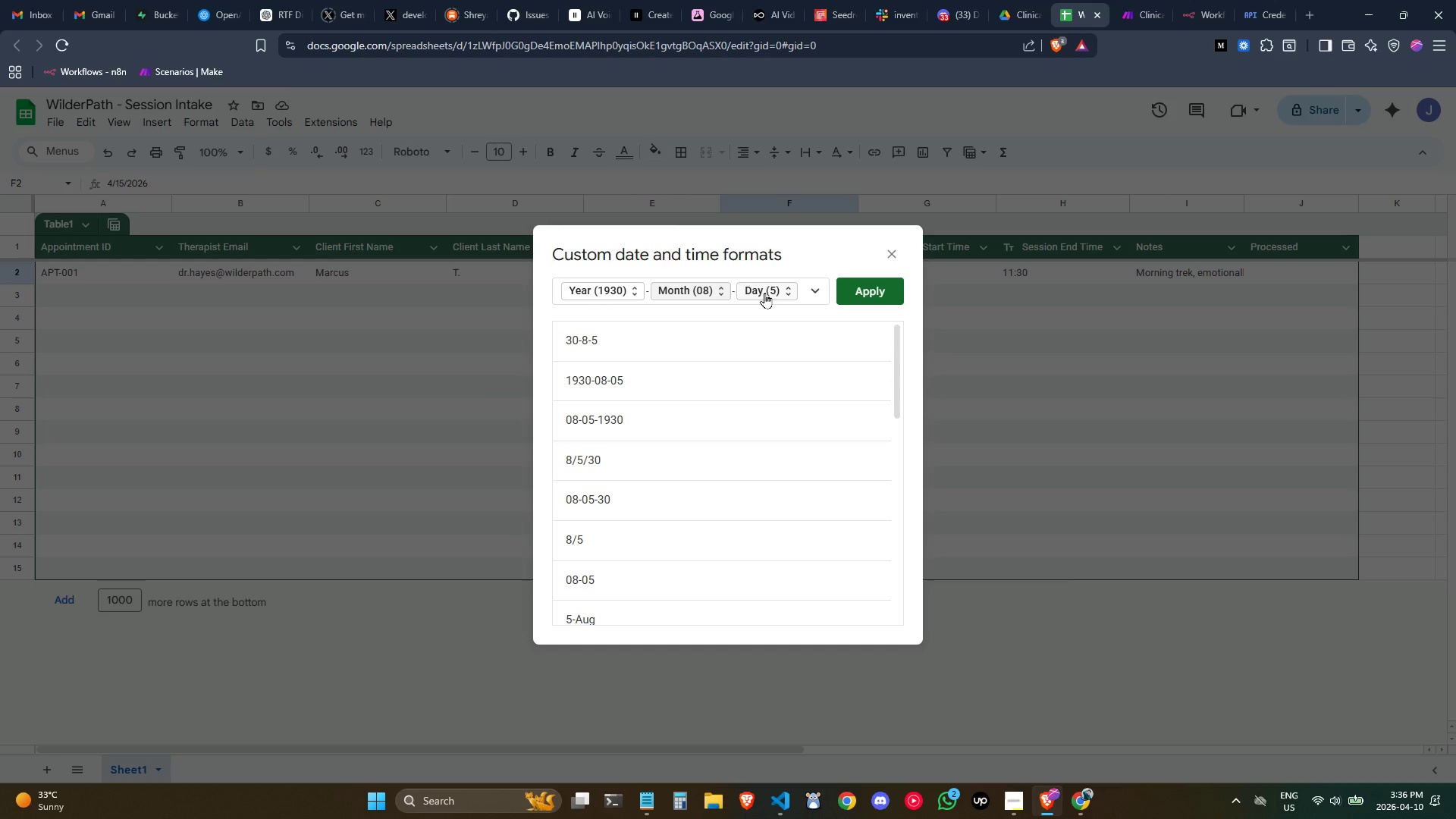 
left_click([764, 293])
 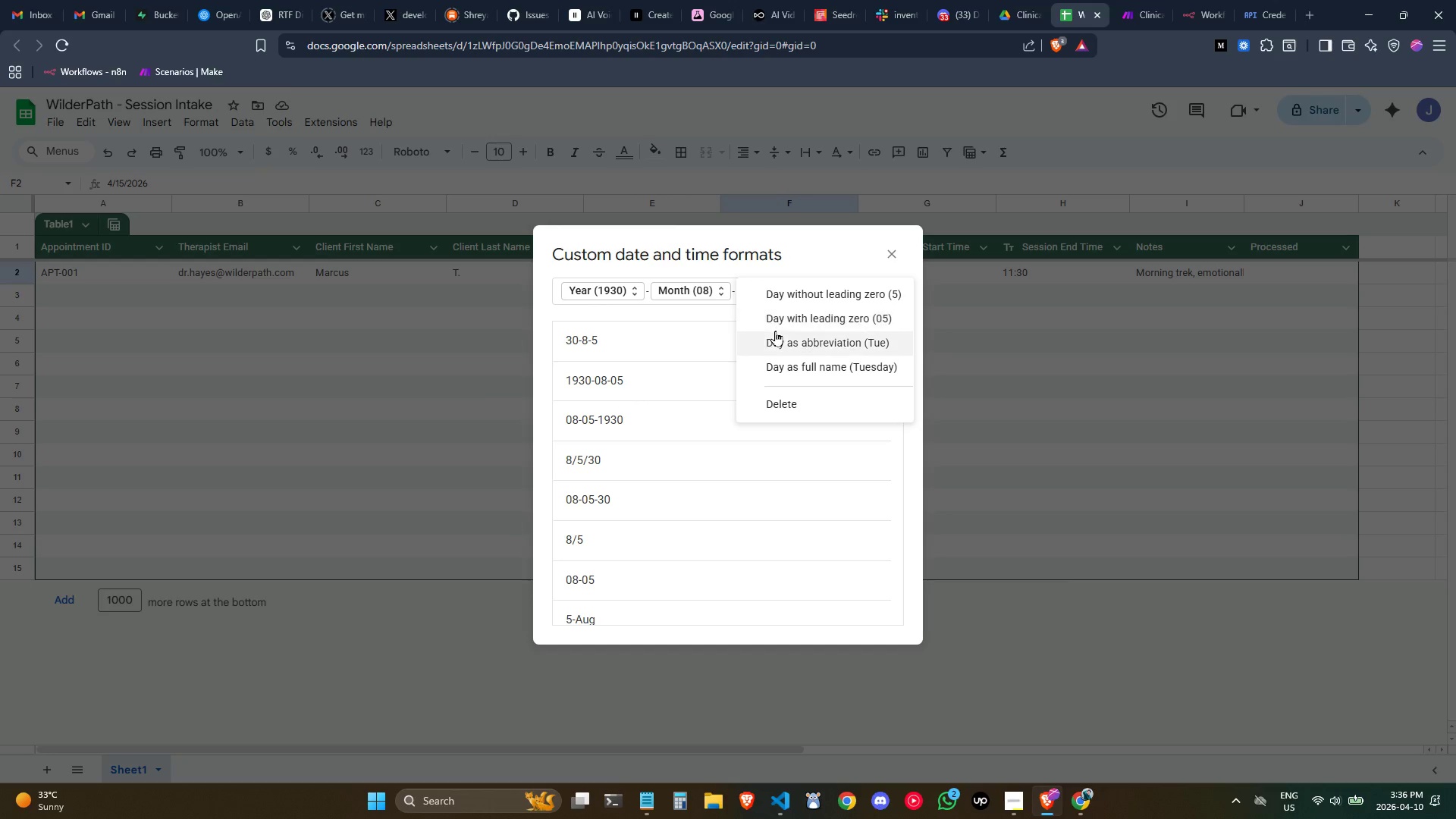 
left_click([775, 331])
 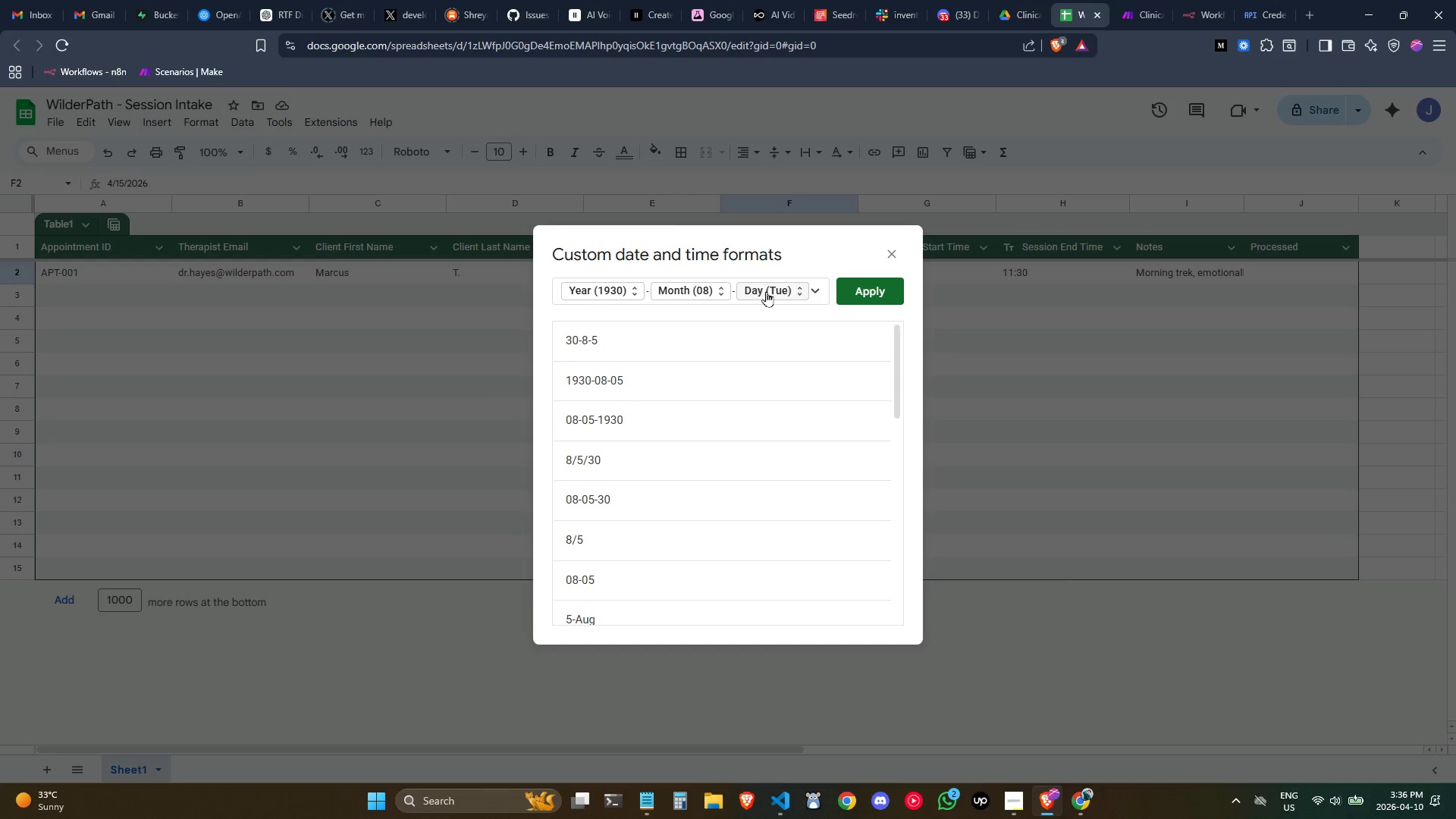 
left_click([766, 287])
 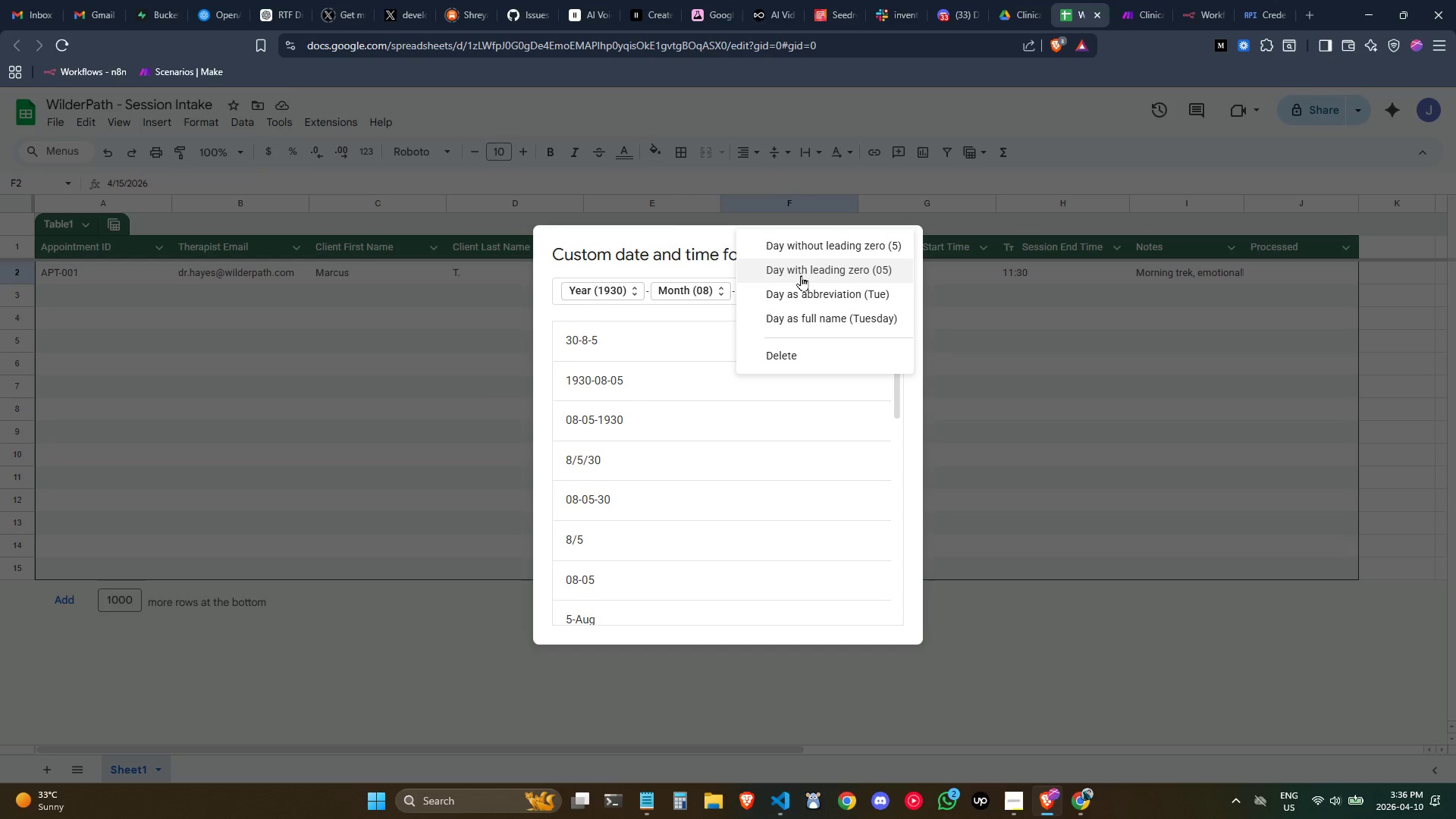 
left_click([801, 275])
 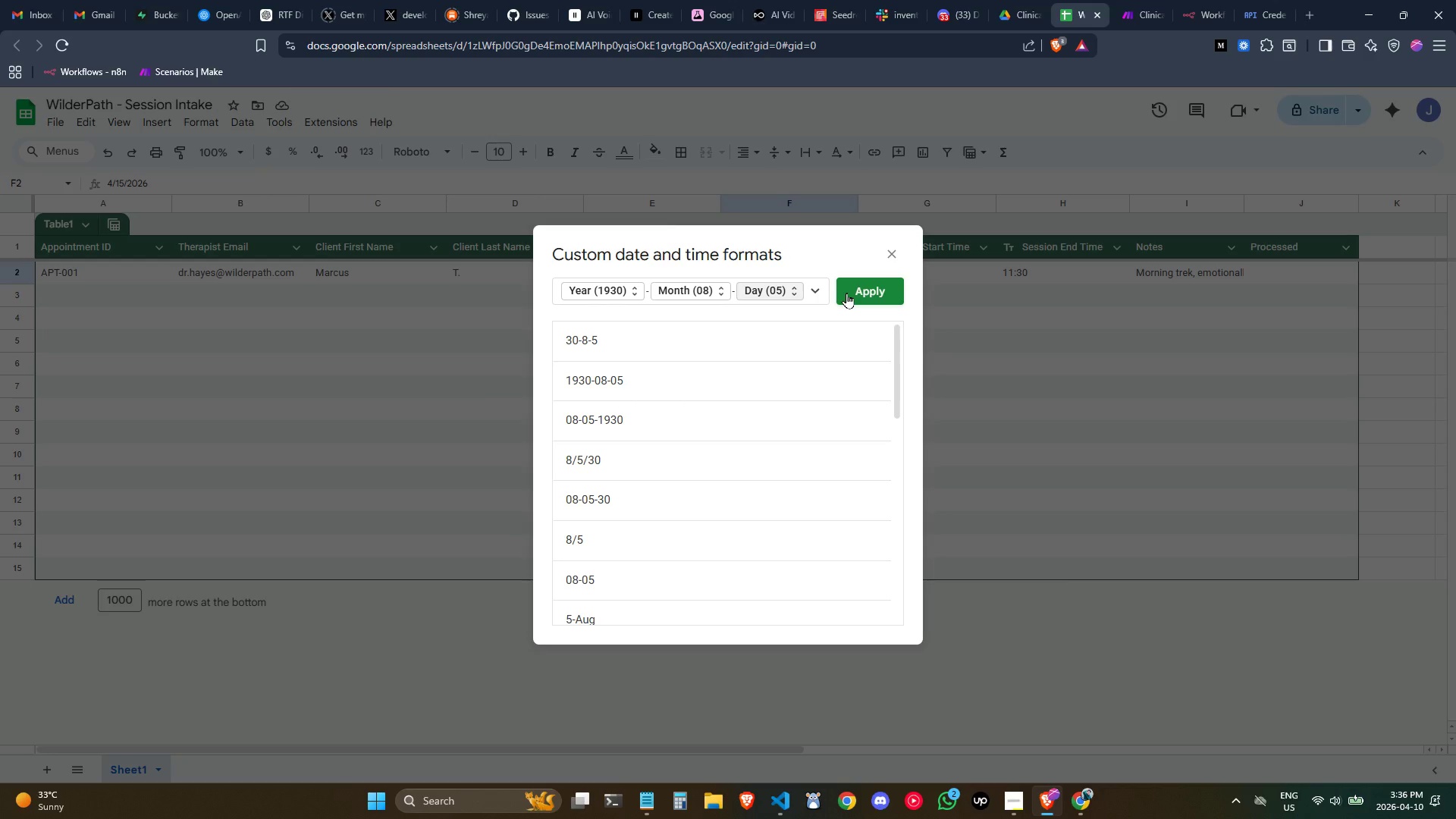 
left_click([846, 293])
 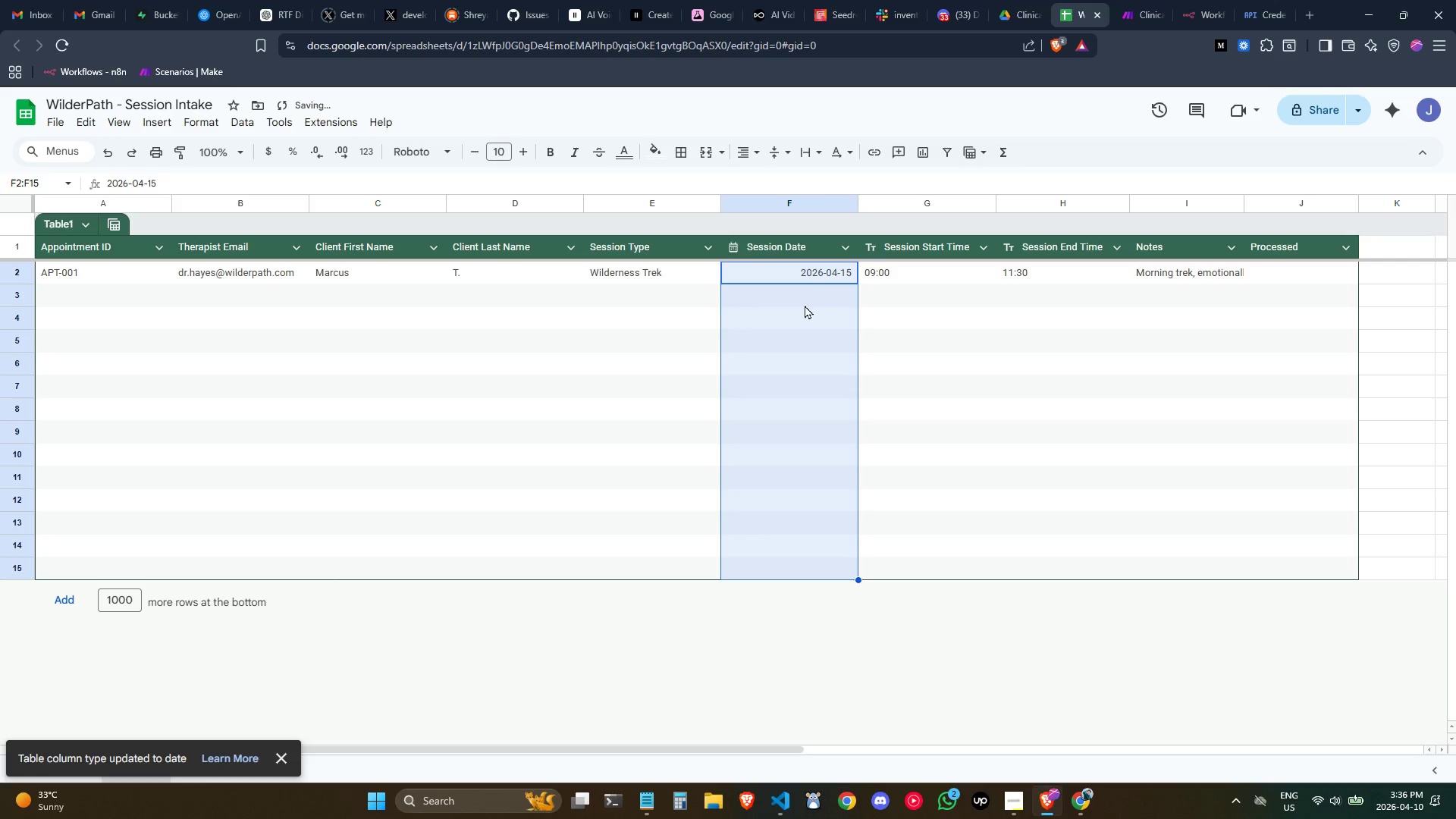 
left_click([804, 305])
 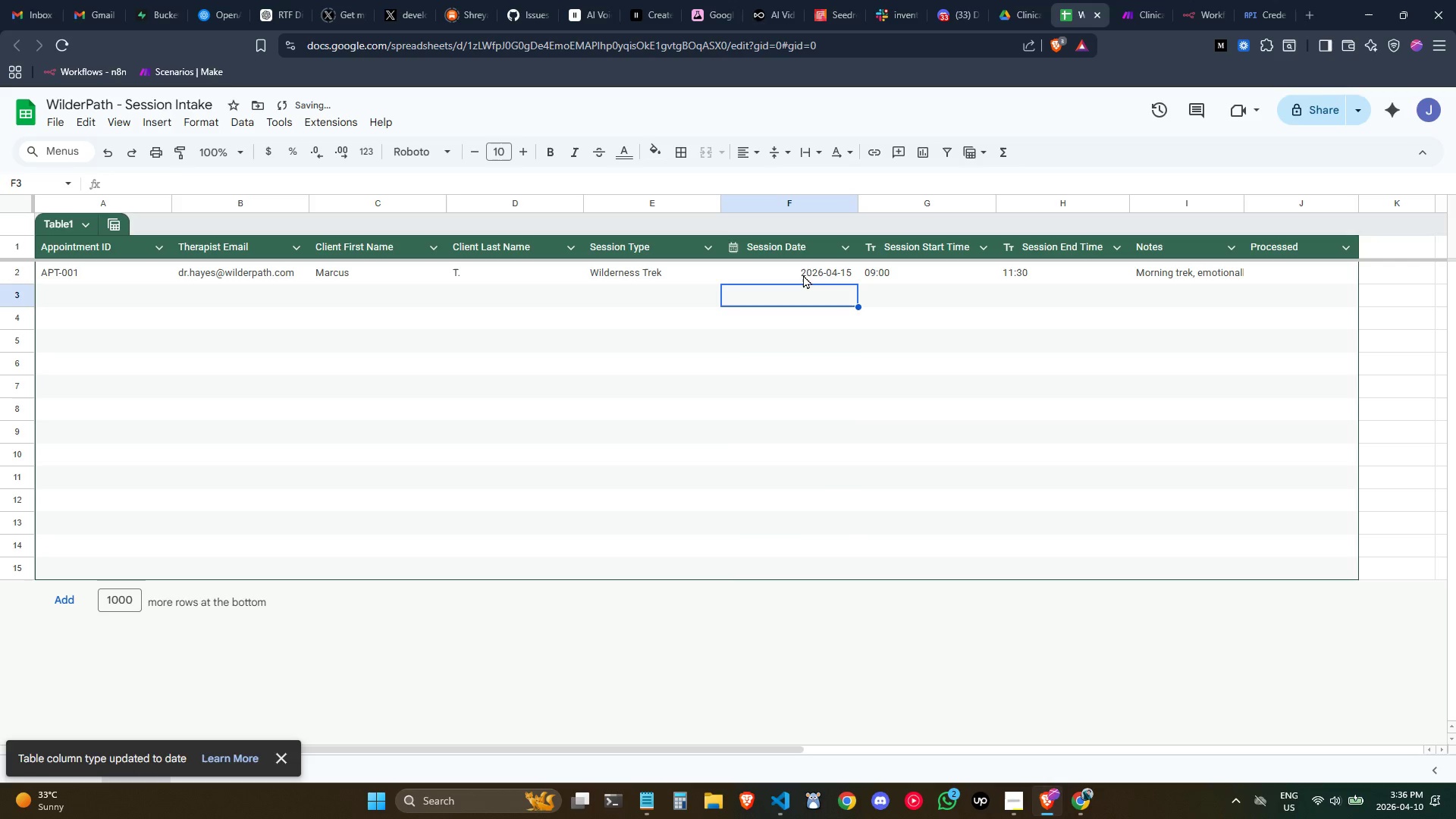 
left_click([803, 274])
 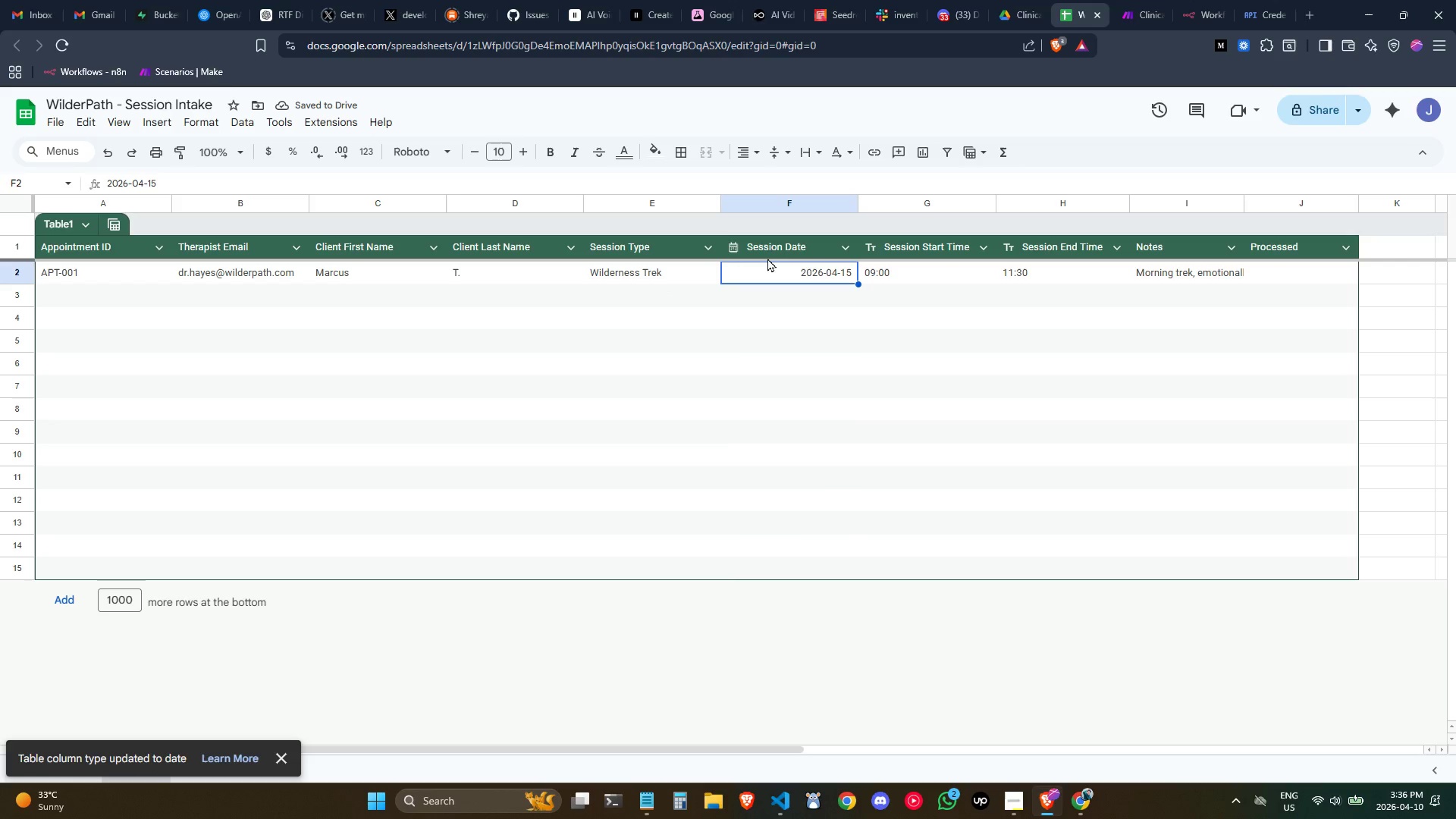 
left_click([786, 300])
 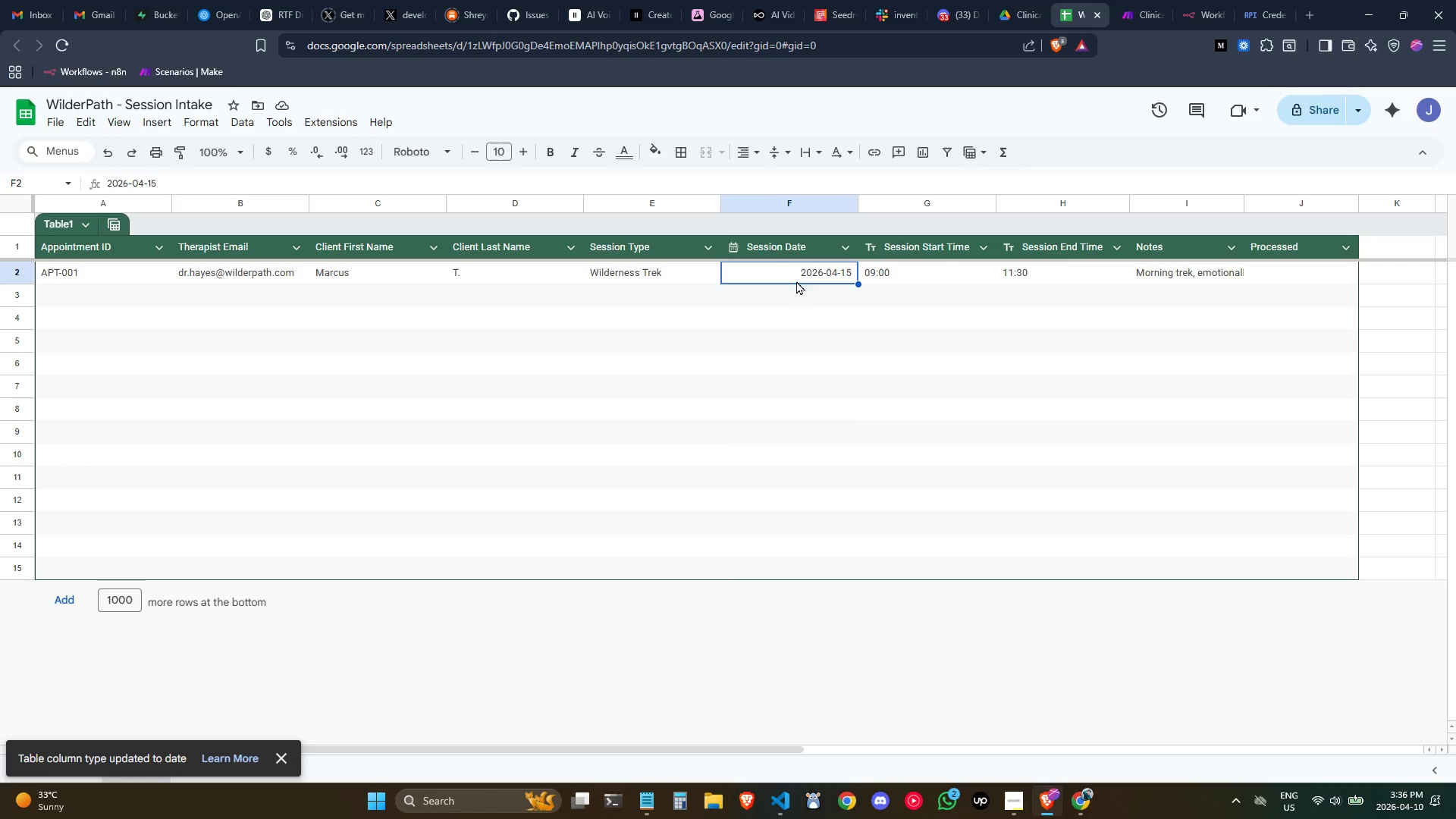 
left_click([799, 303])
 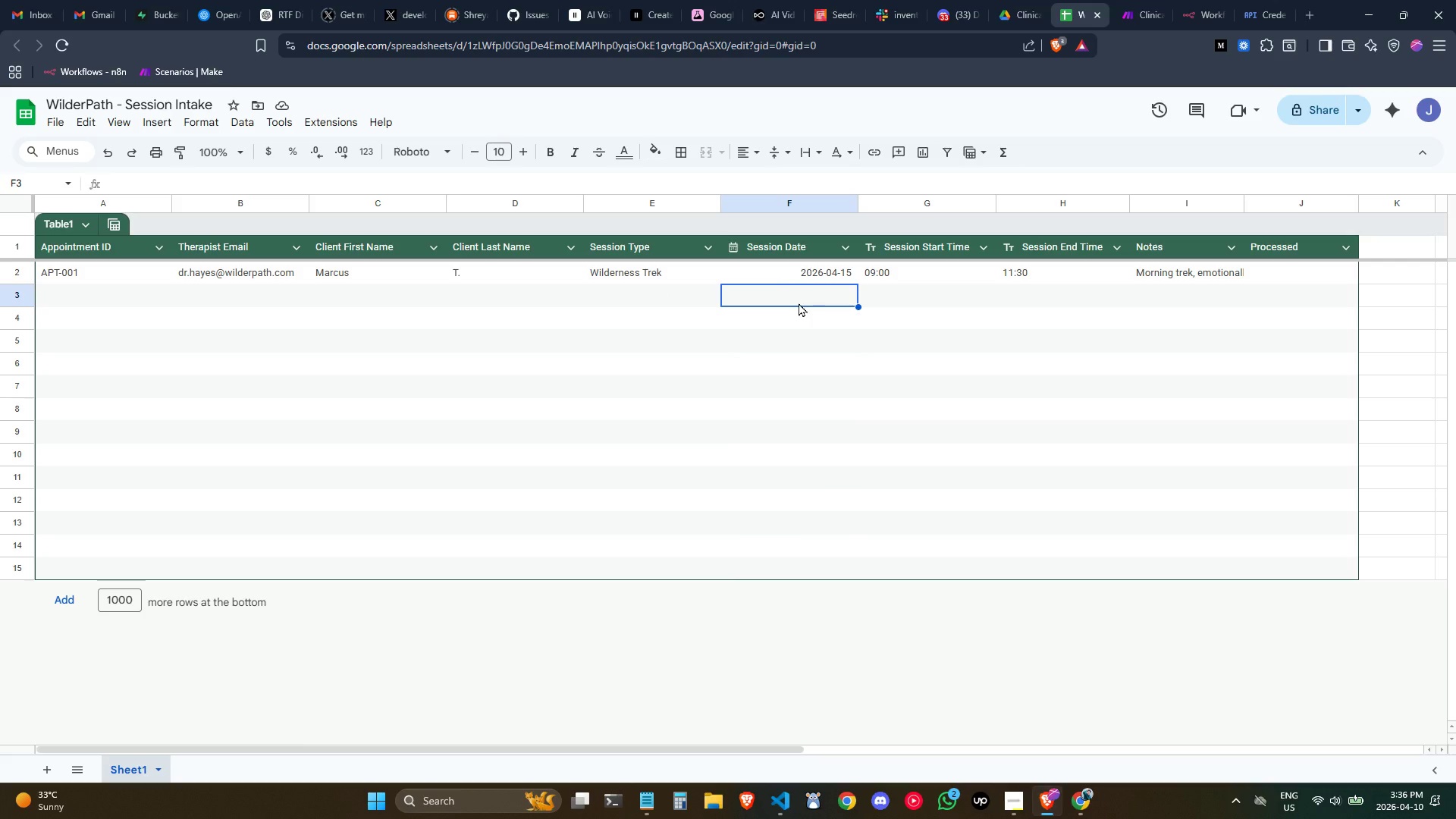 
key(Control+ControlLeft)
 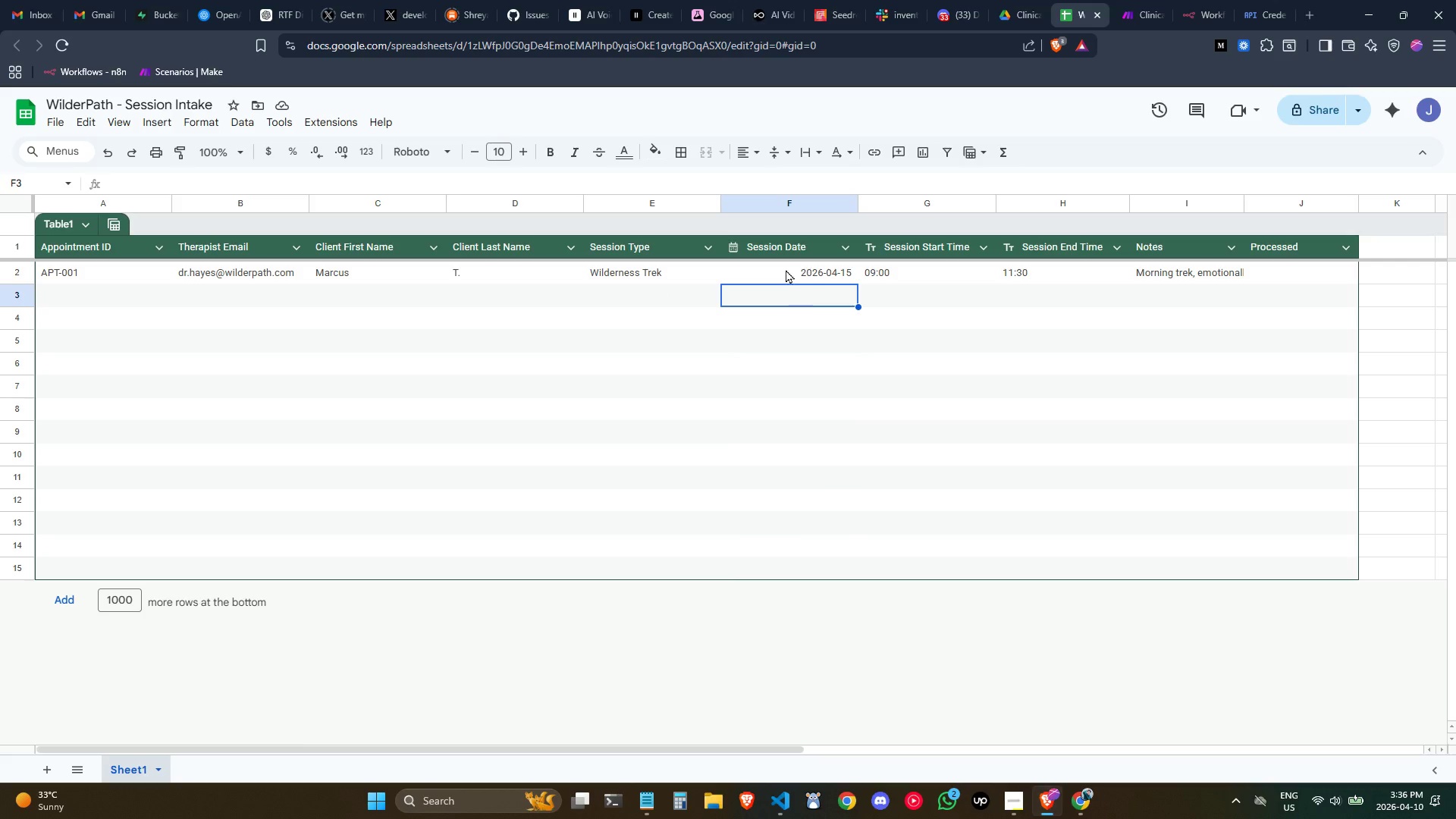 
left_click([785, 264])
 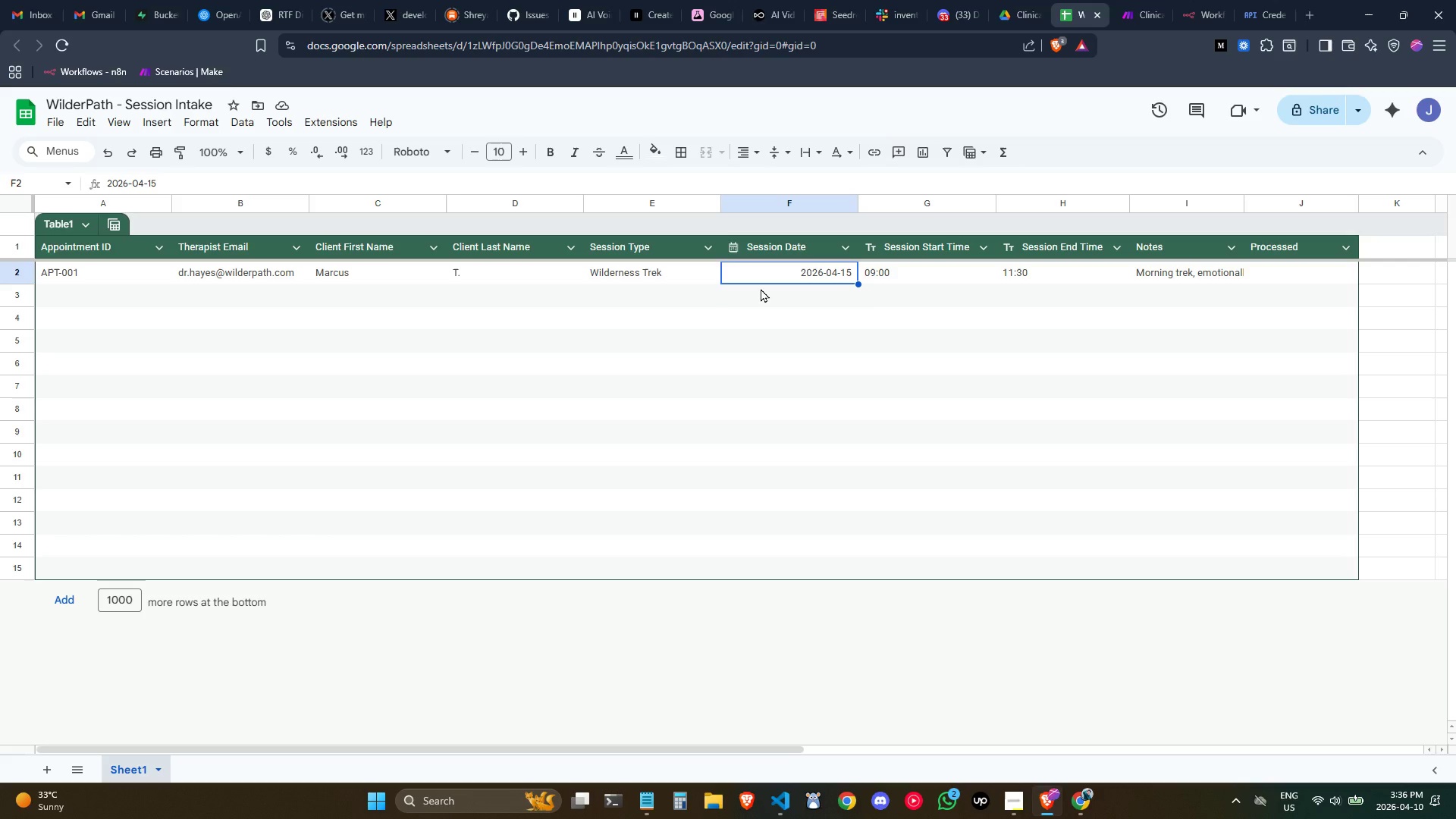 
wait(16.75)
 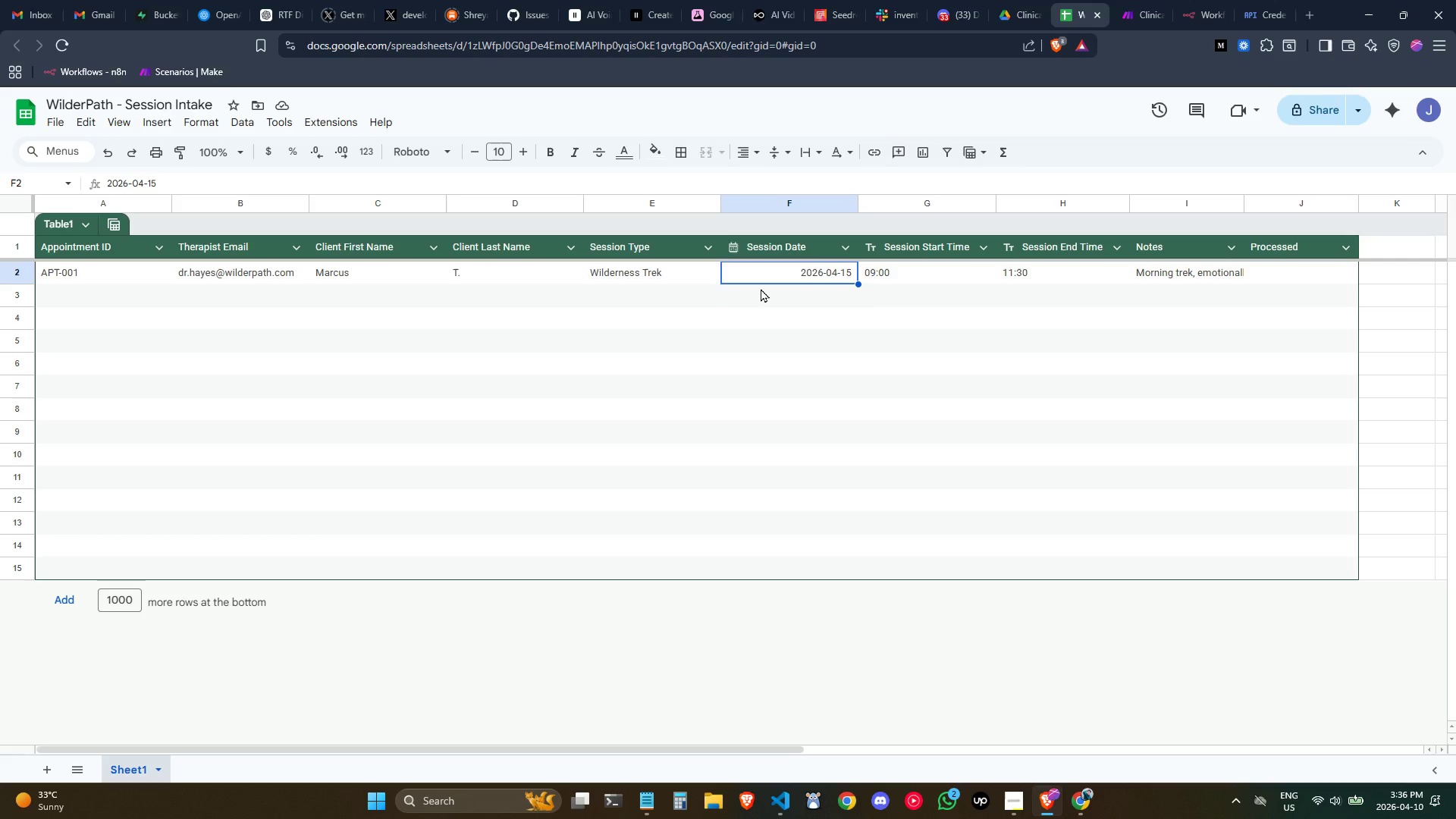 
left_click([841, 290])
 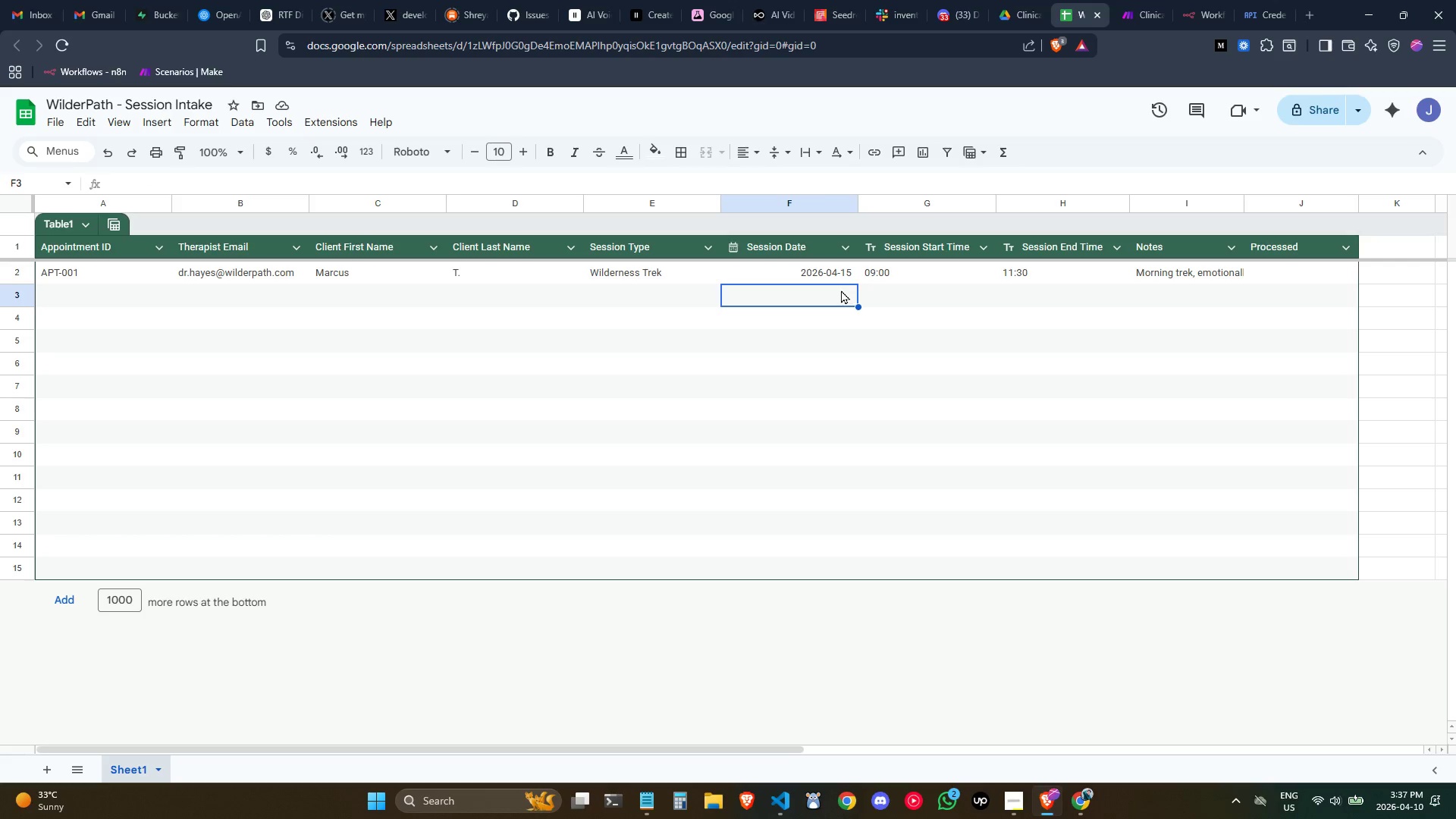 
key(Control+ControlLeft)
 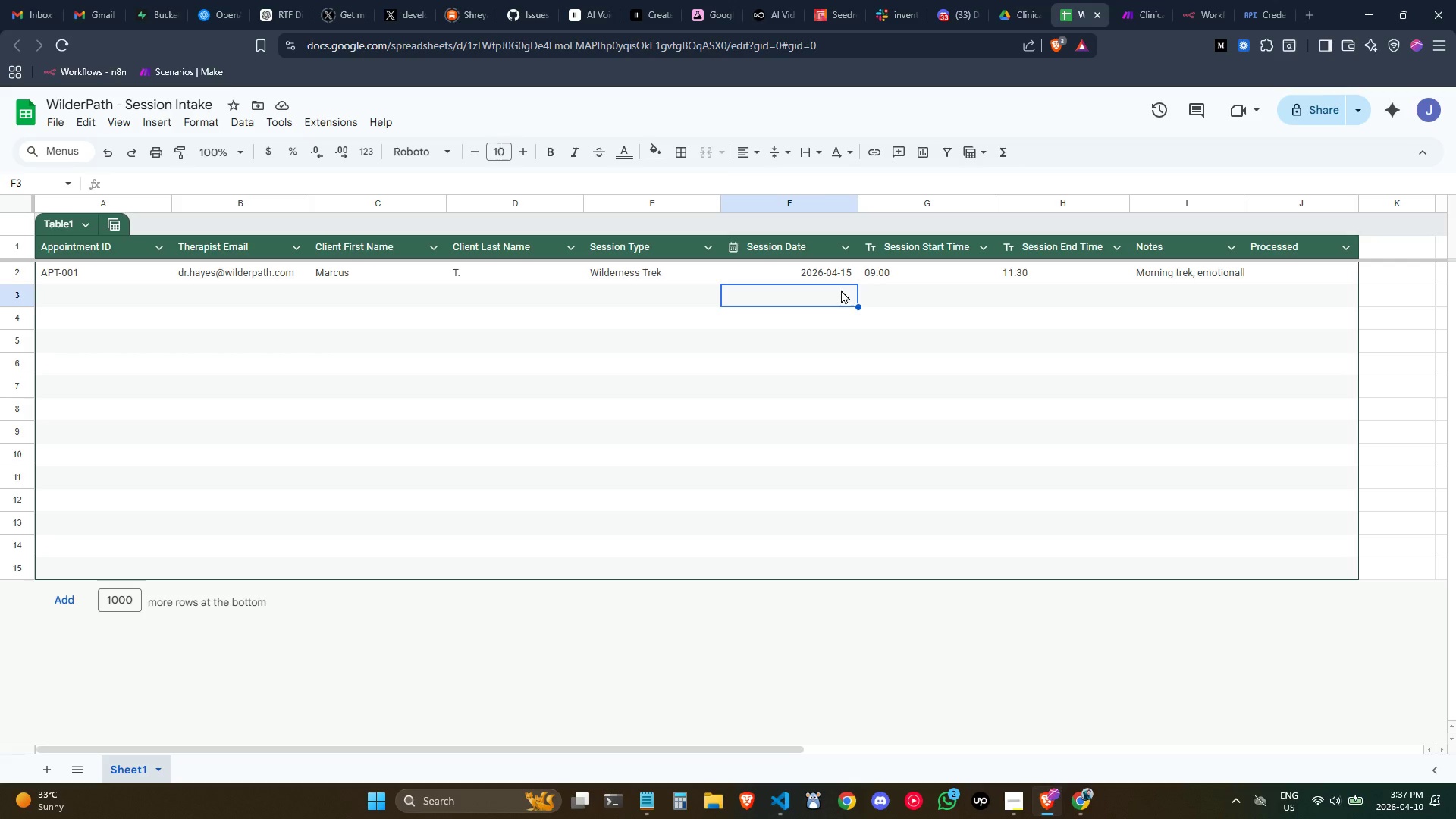 
type(2020)
key(Backspace)
type(6-04-15)
 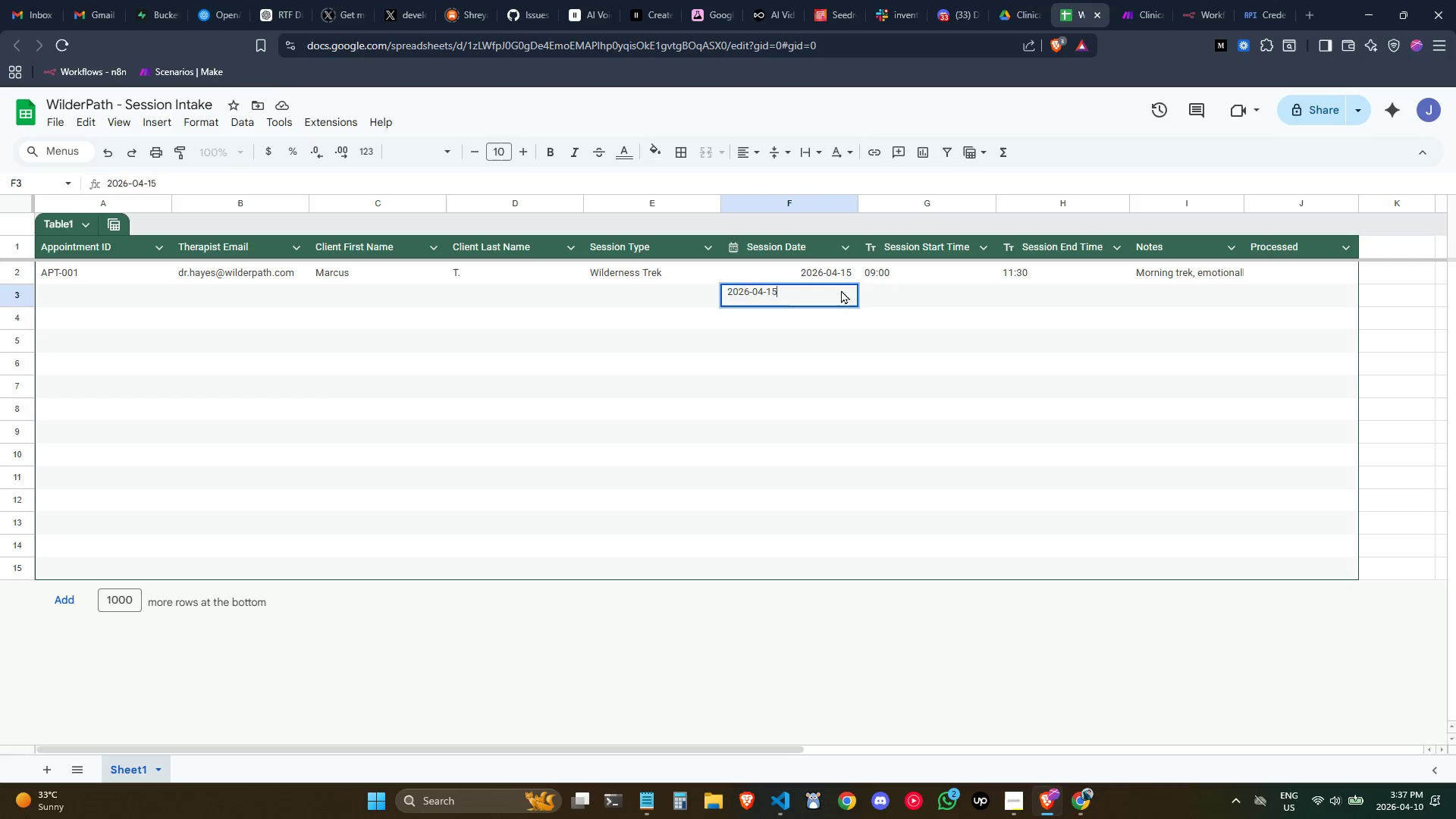 
key(Enter)
 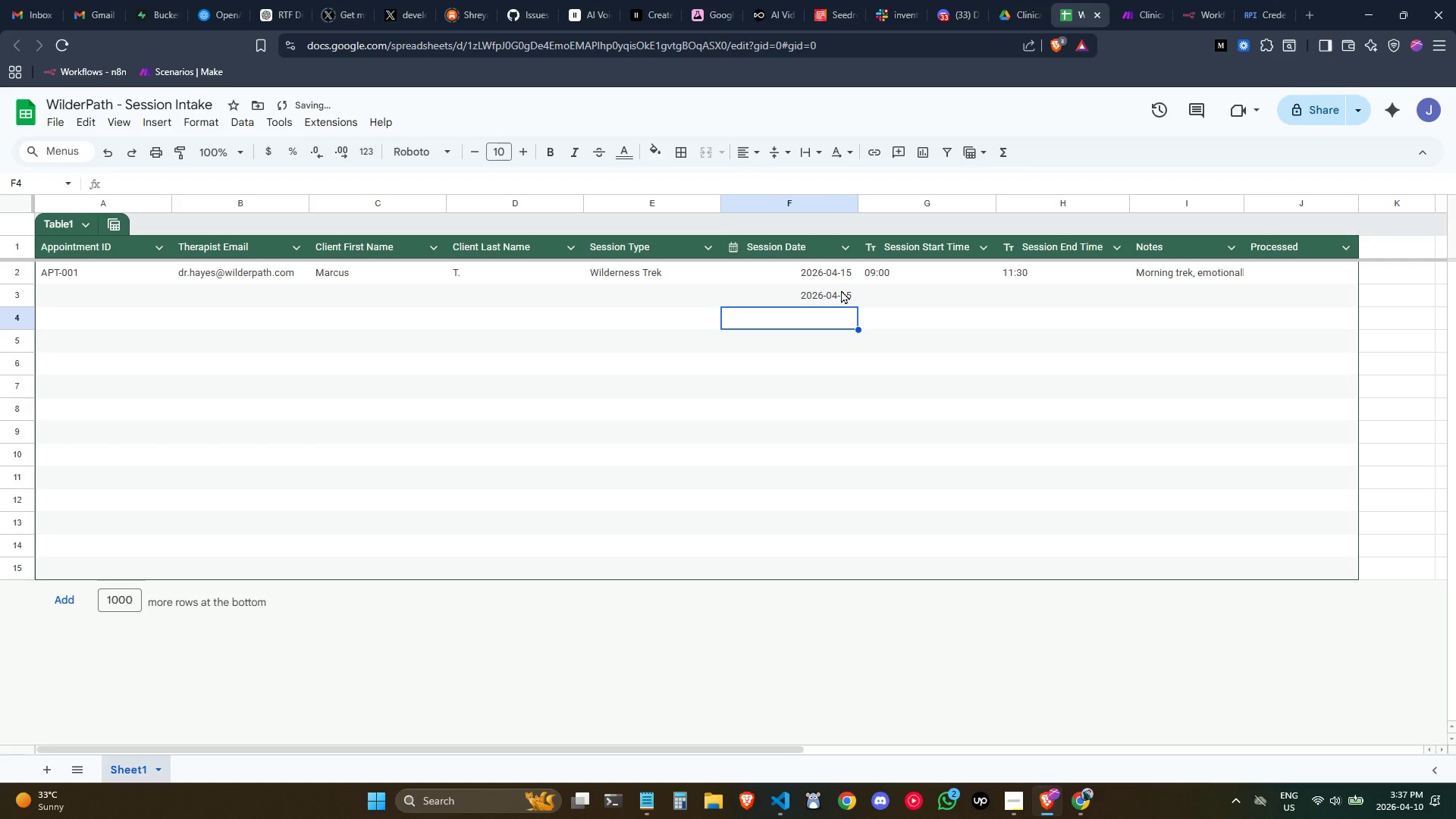 
left_click([841, 290])
 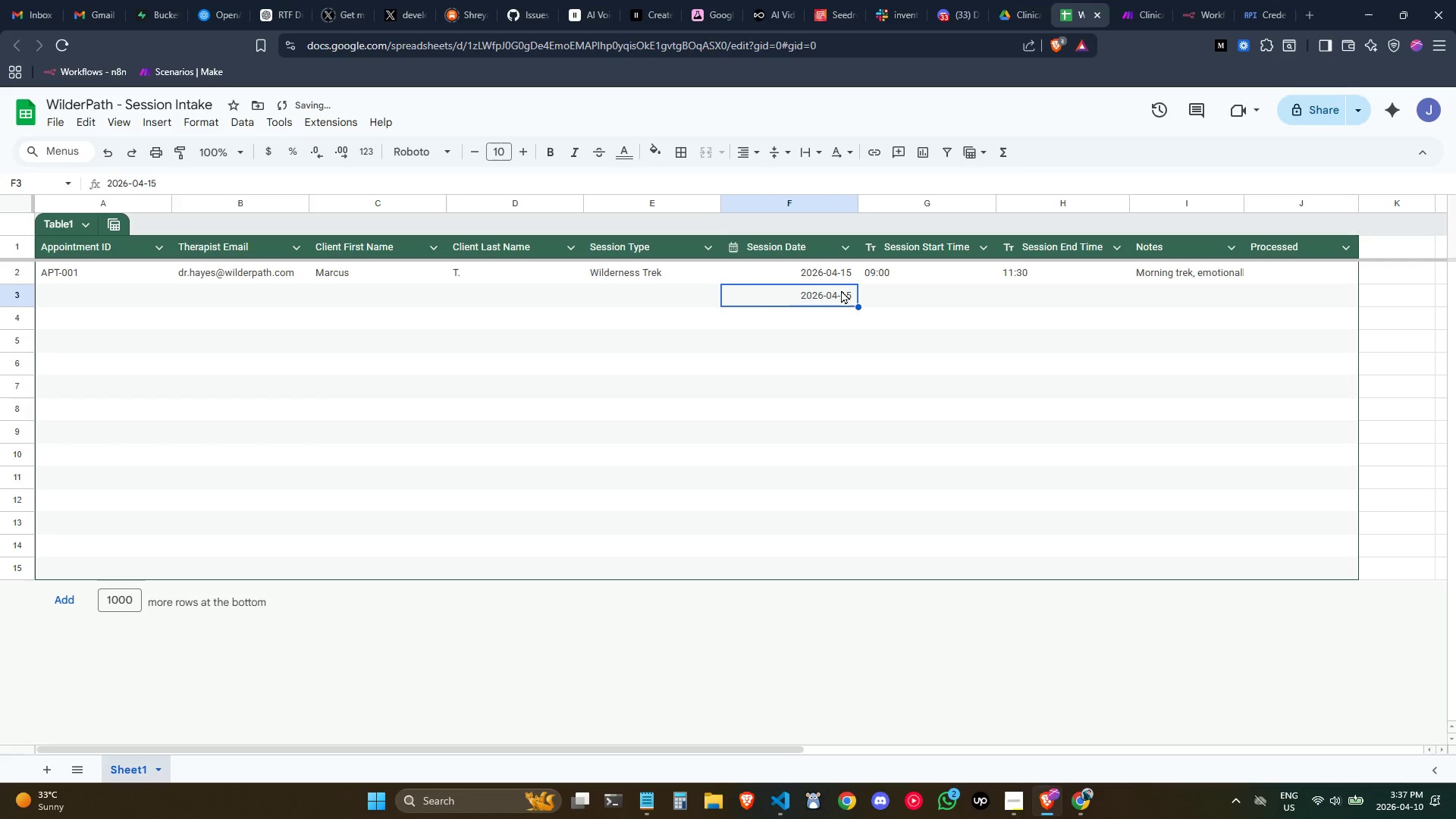 
key(Delete)
 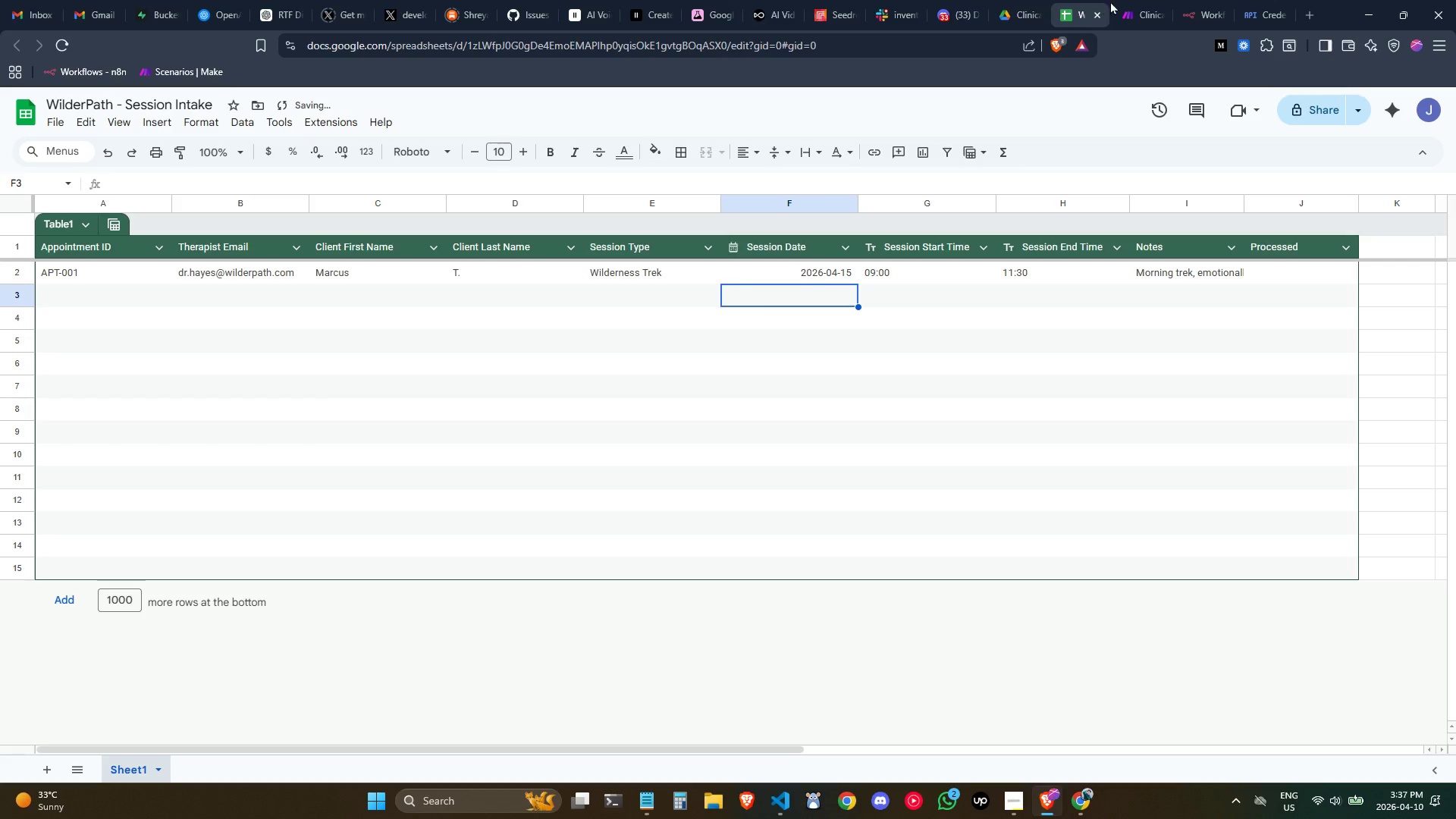 
left_click([1131, 5])
 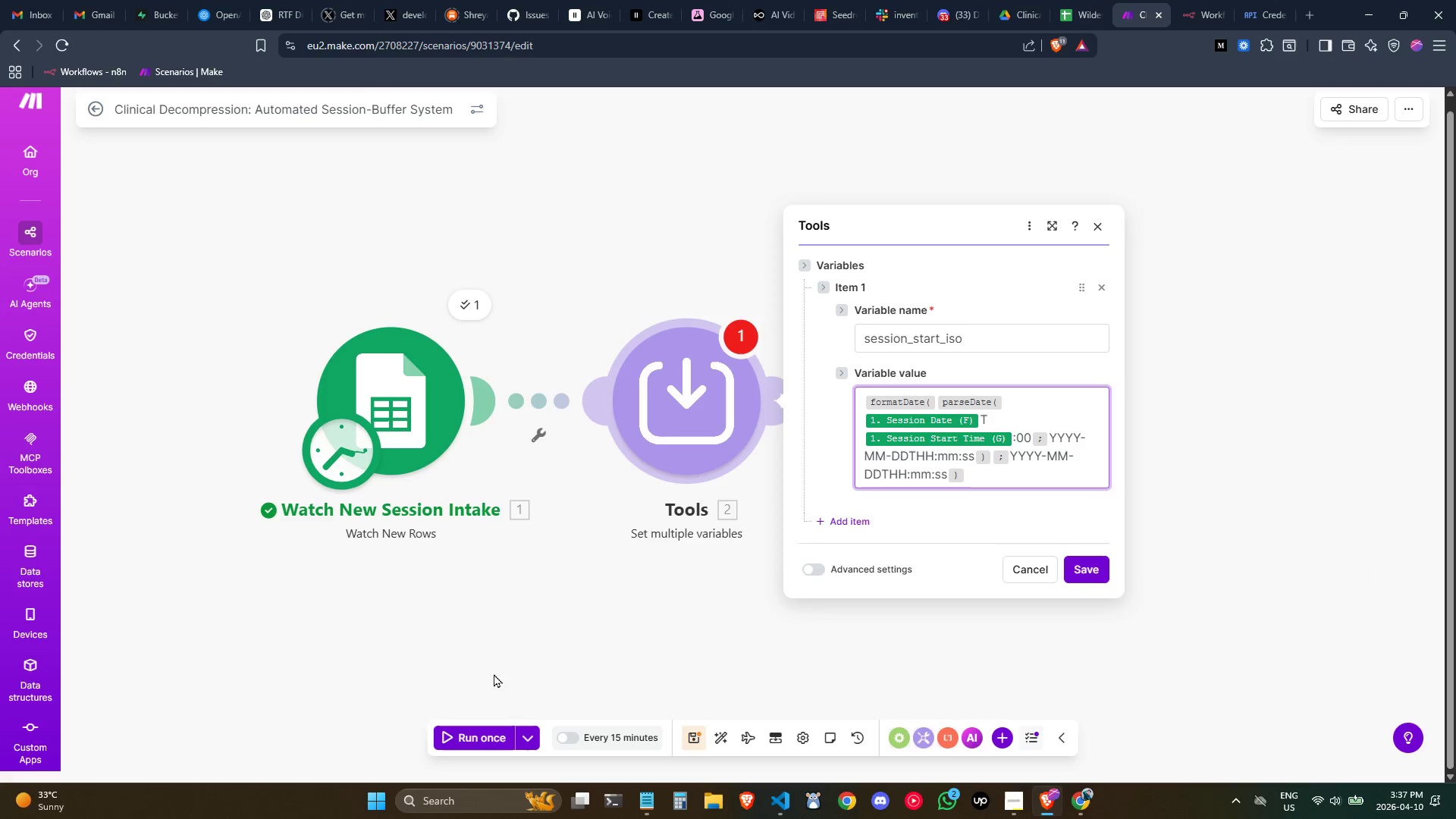 
left_click([696, 736])
 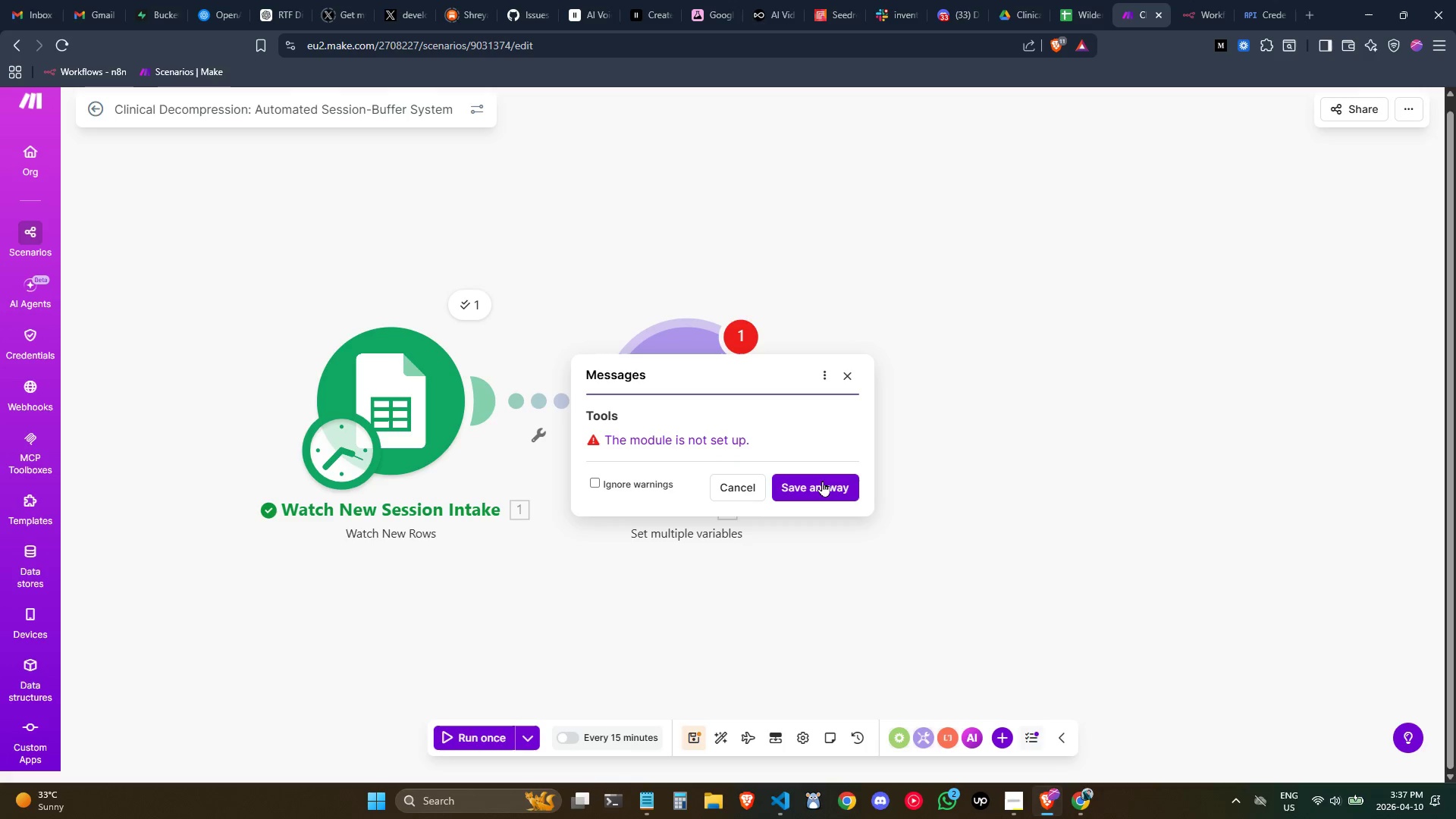 
left_click([848, 378])
 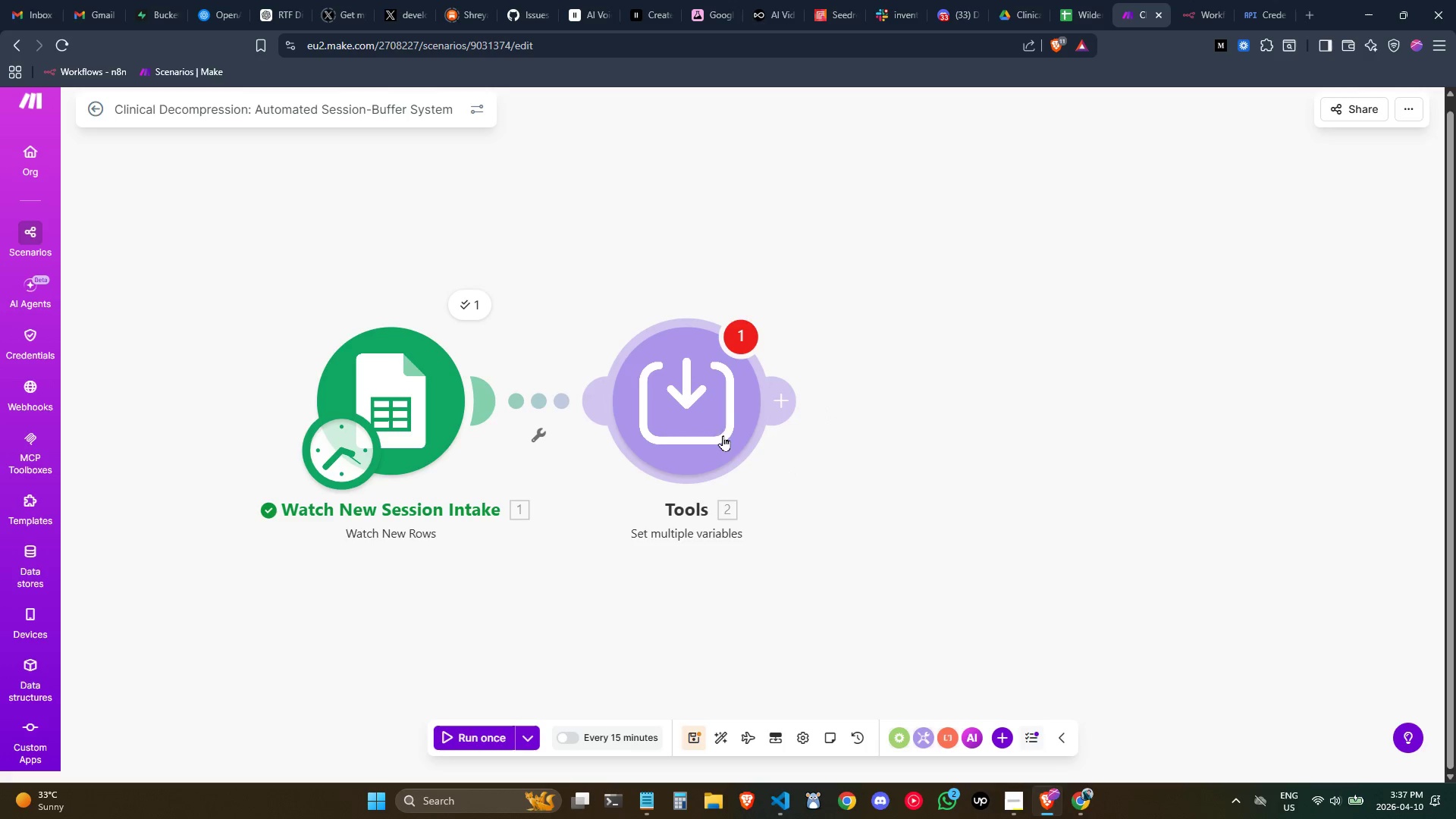 
double_click([718, 414])
 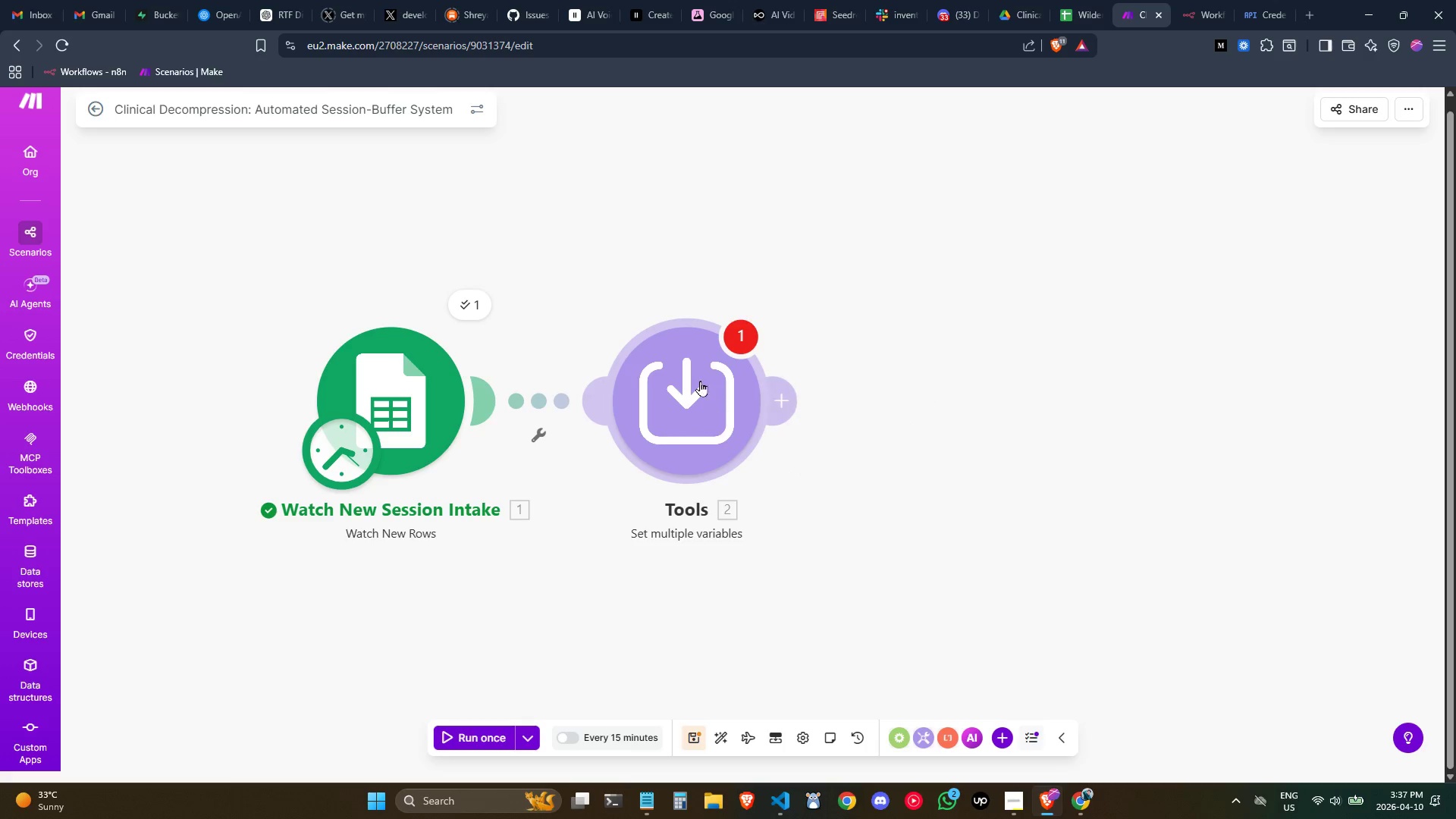 
double_click([700, 380])
 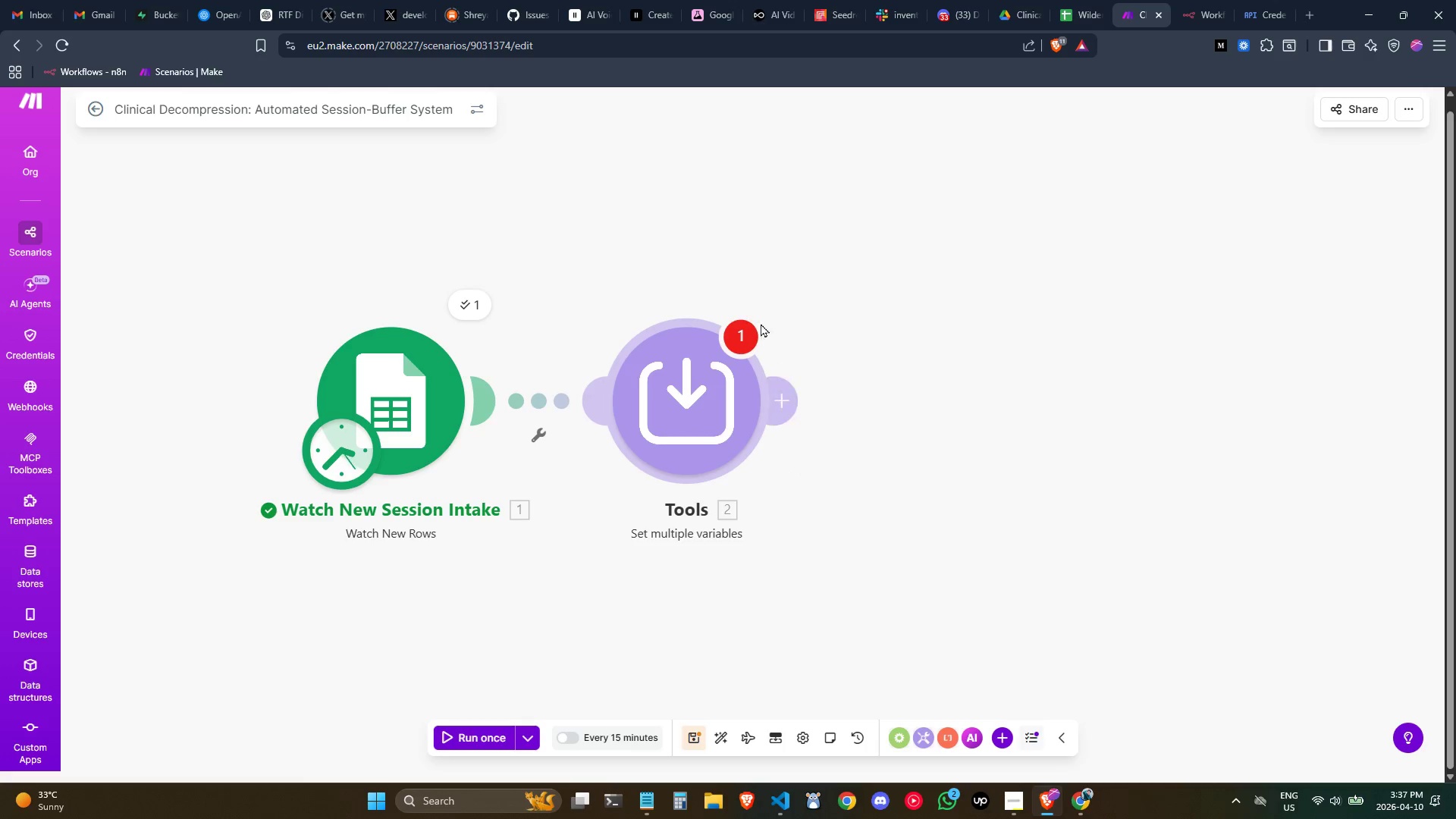 
left_click([751, 339])
 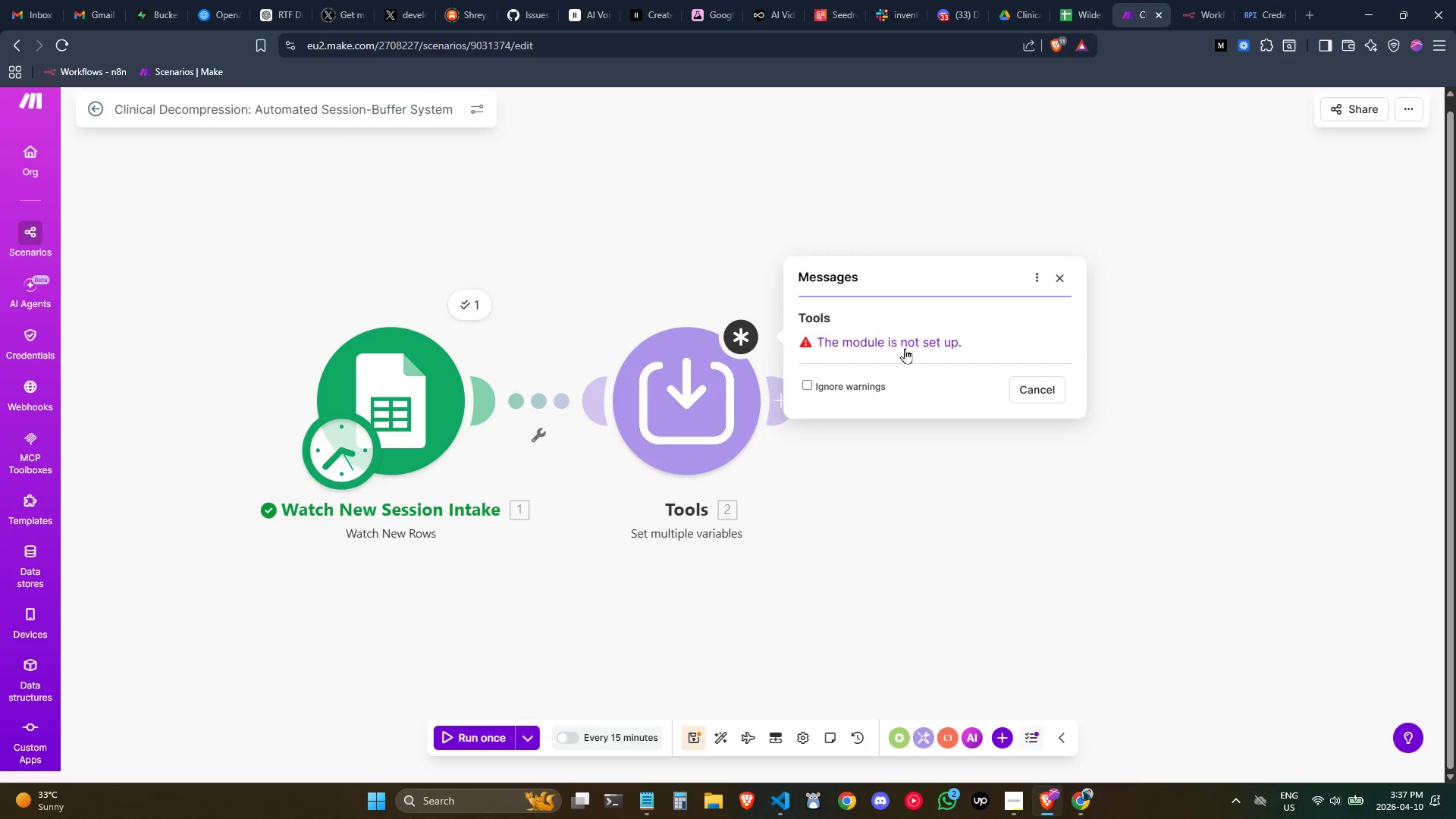 
left_click([903, 347])
 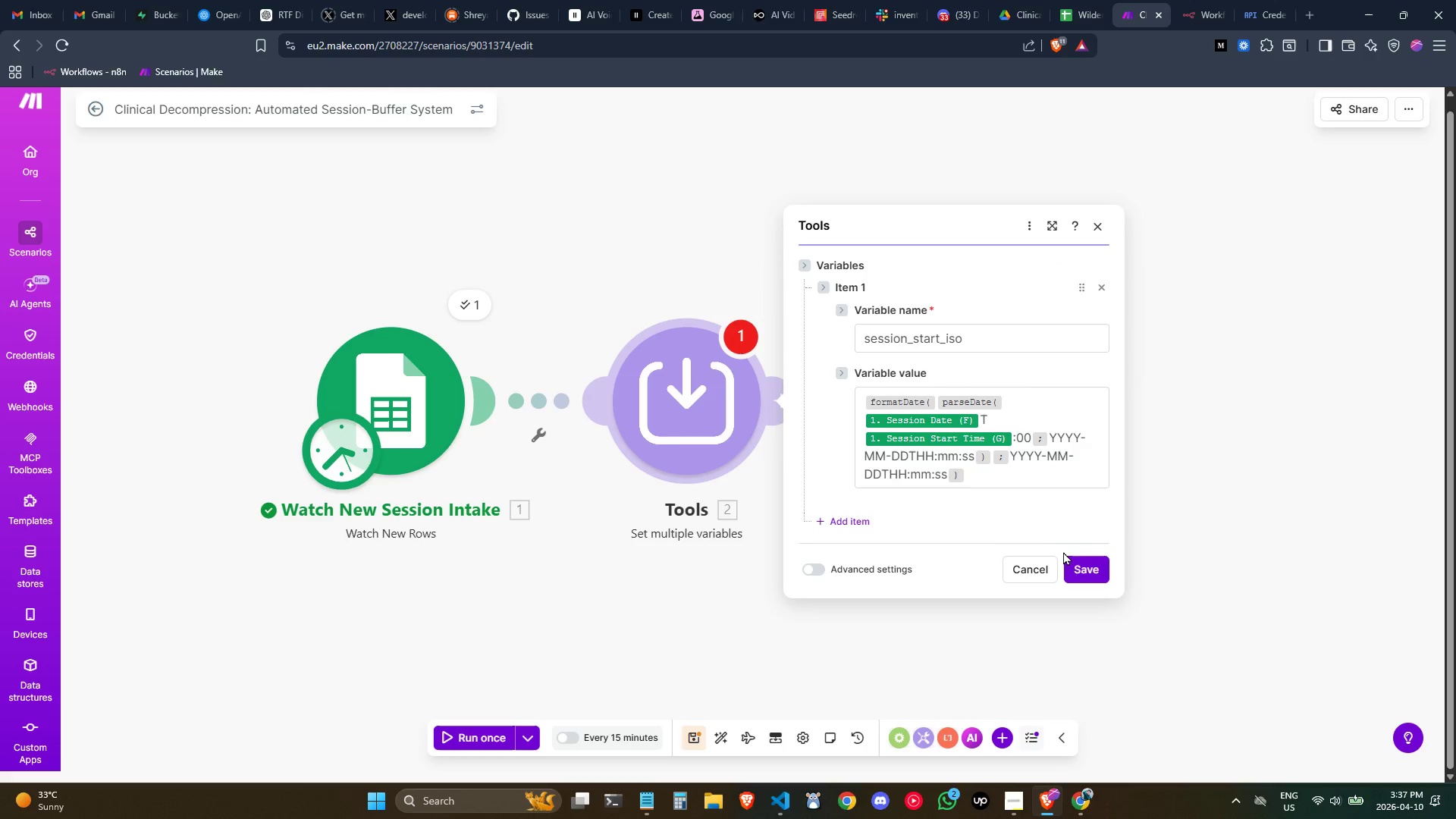 
left_click([1084, 568])
 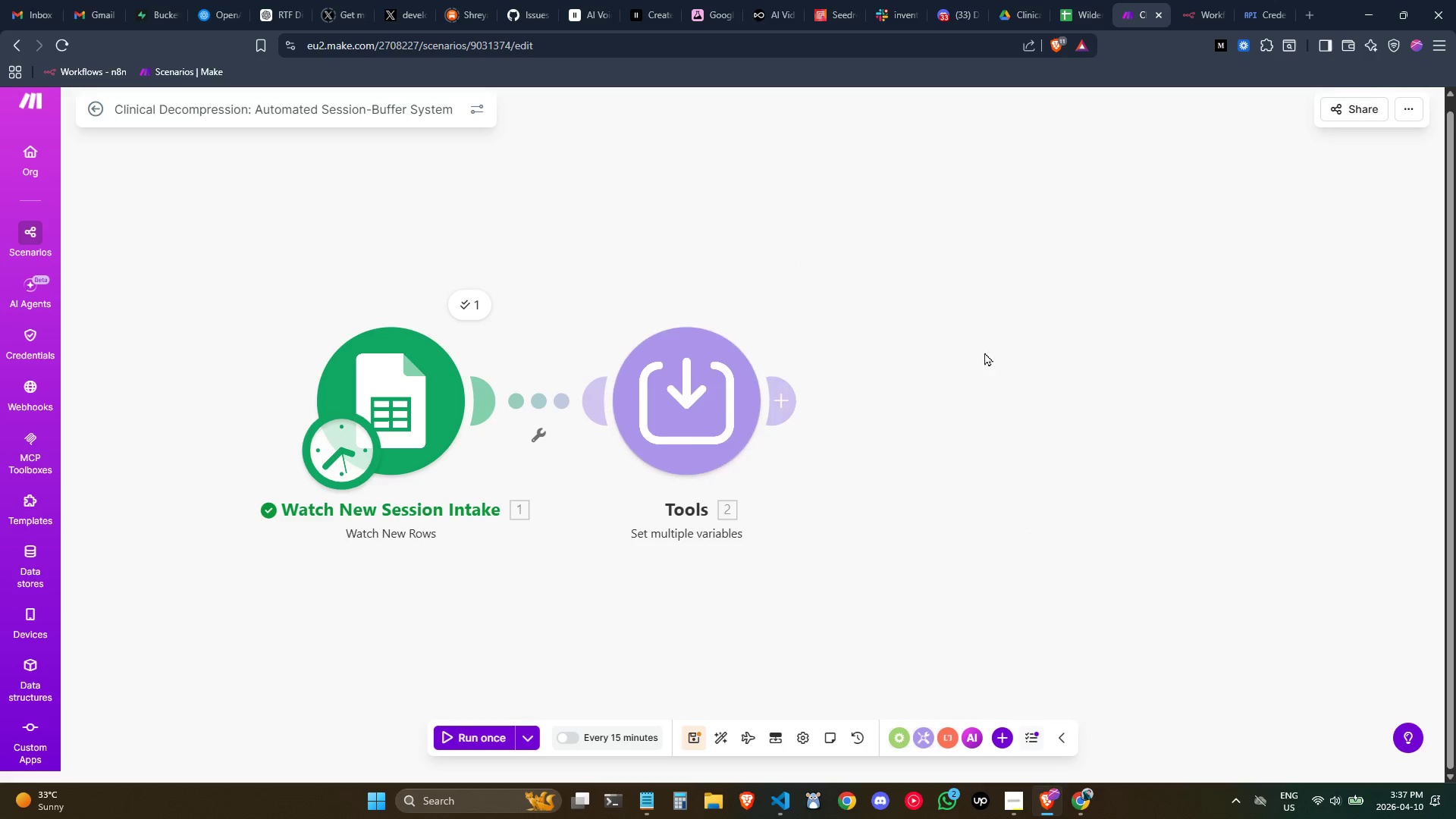 
left_click([961, 322])
 